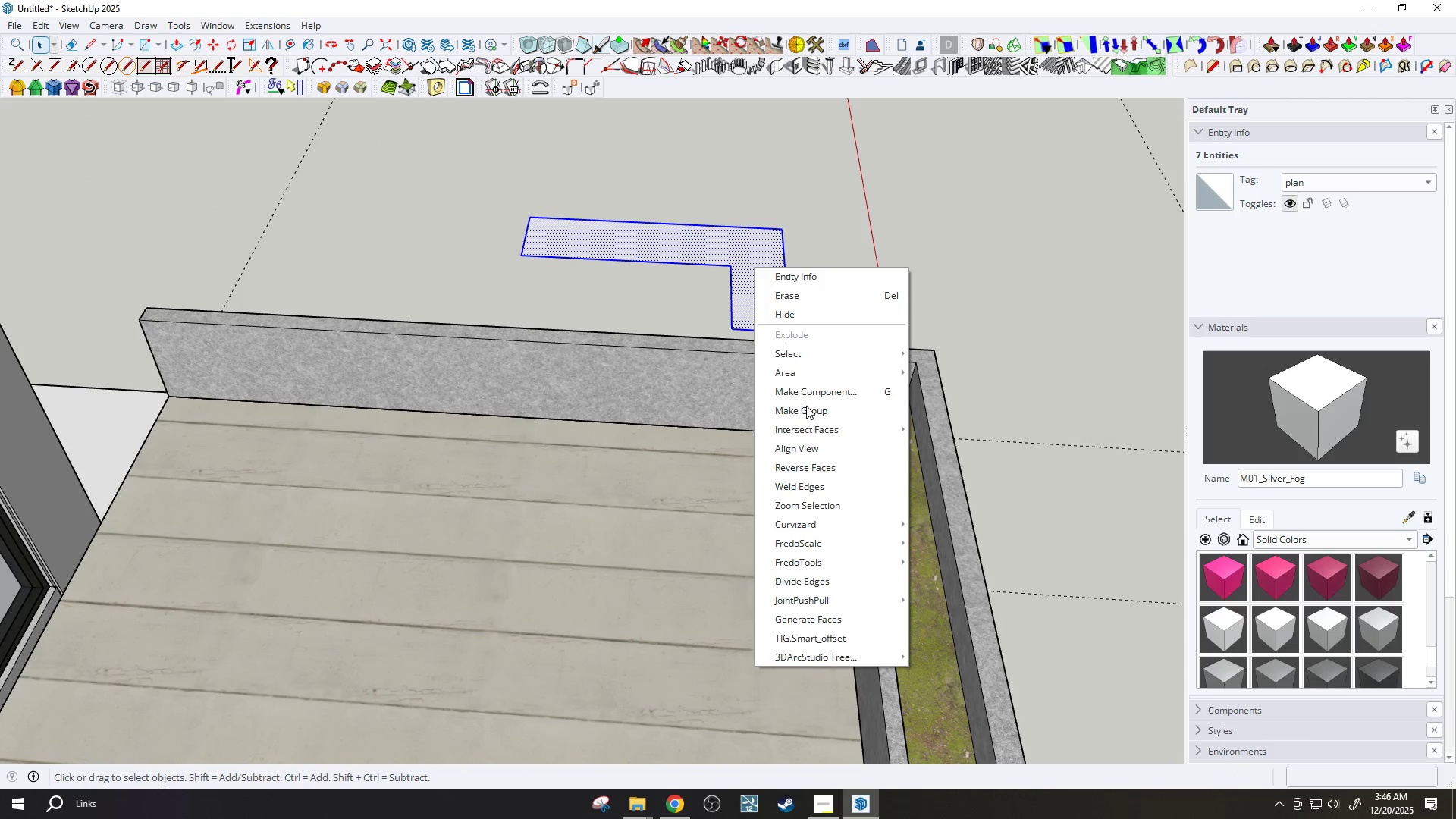 
mouse_move([816, 394])
 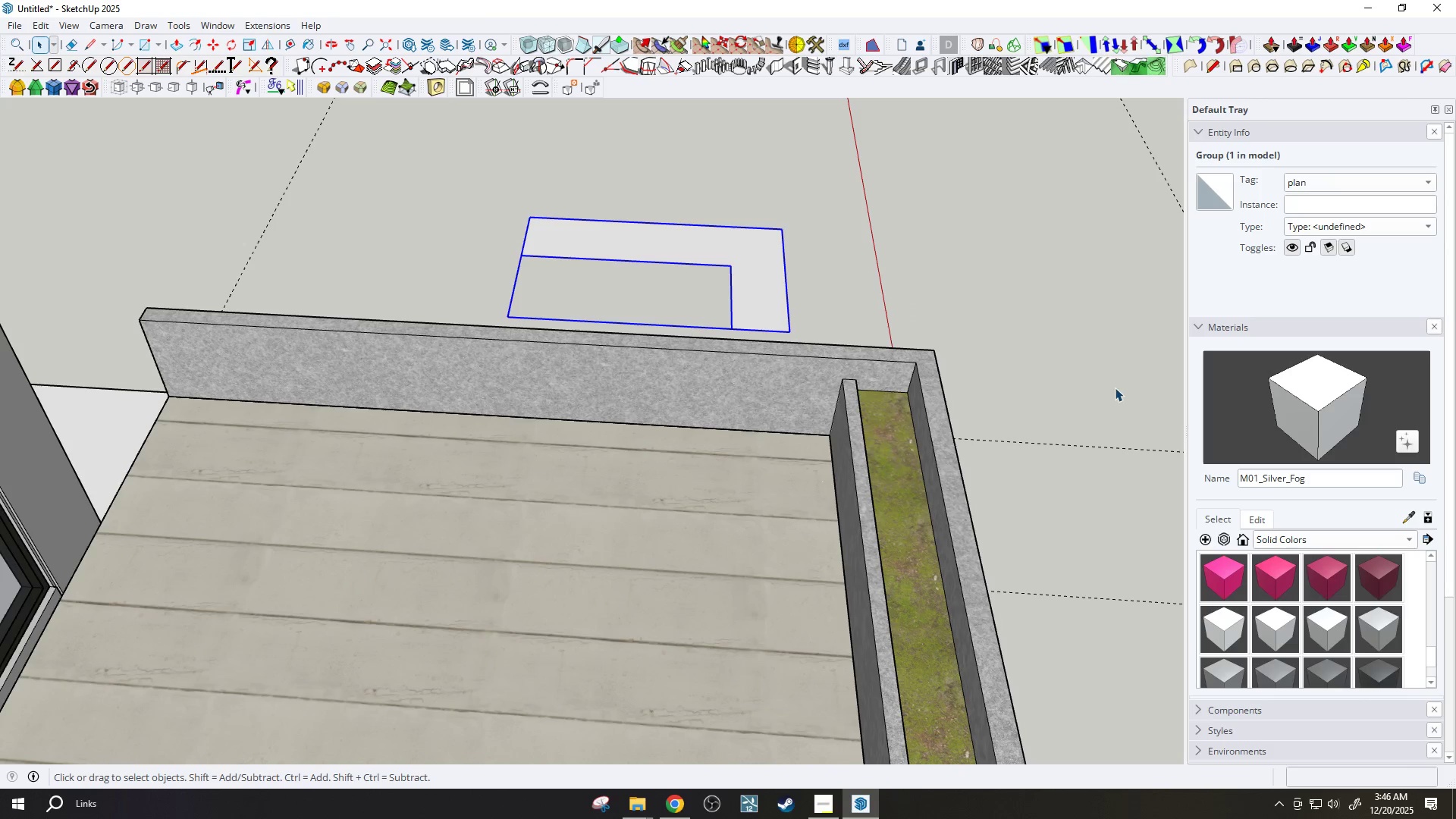 
scroll: coordinate [1250, 661], scroll_direction: down, amount: 8.0
 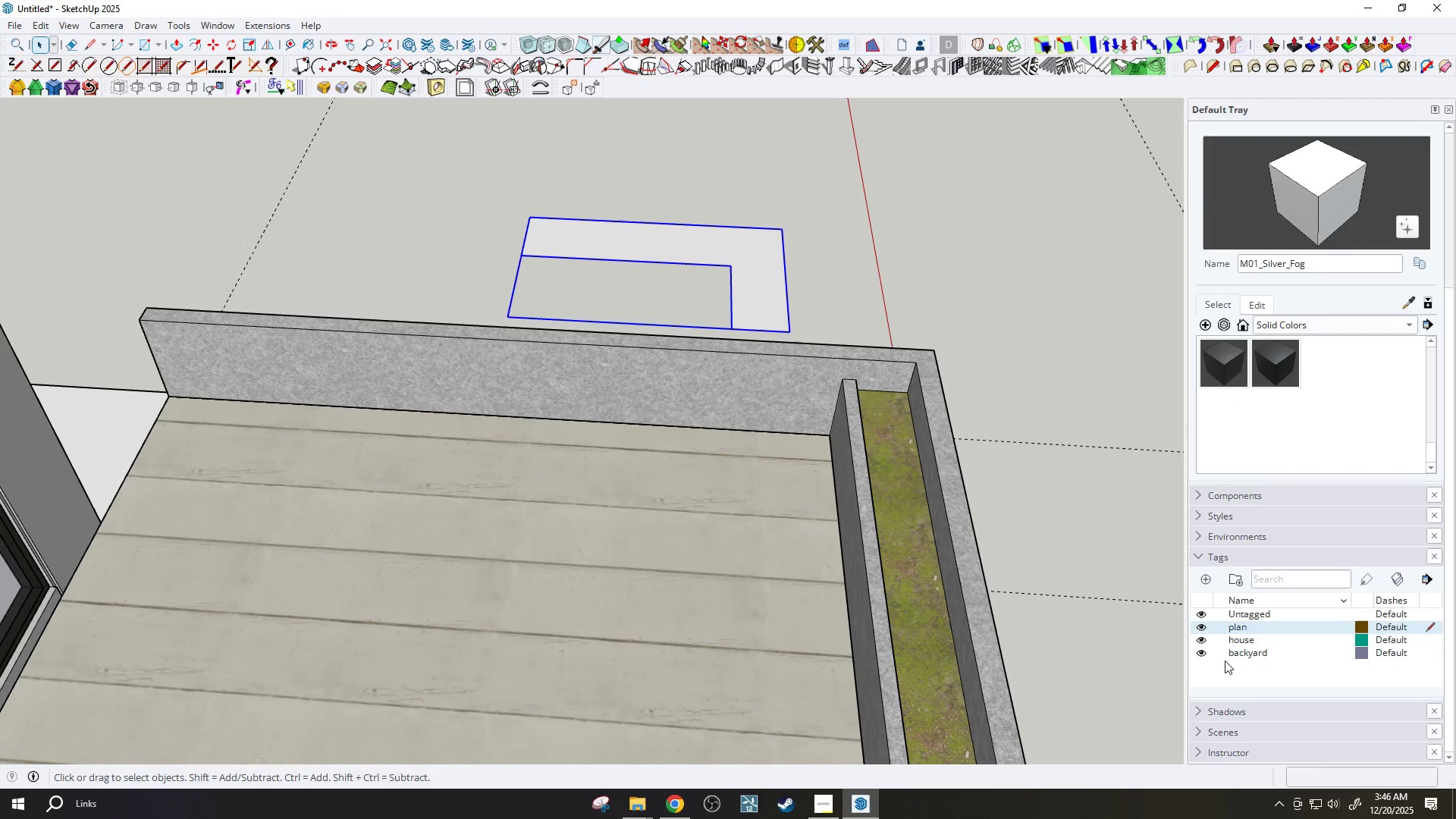 
left_click([1225, 670])
 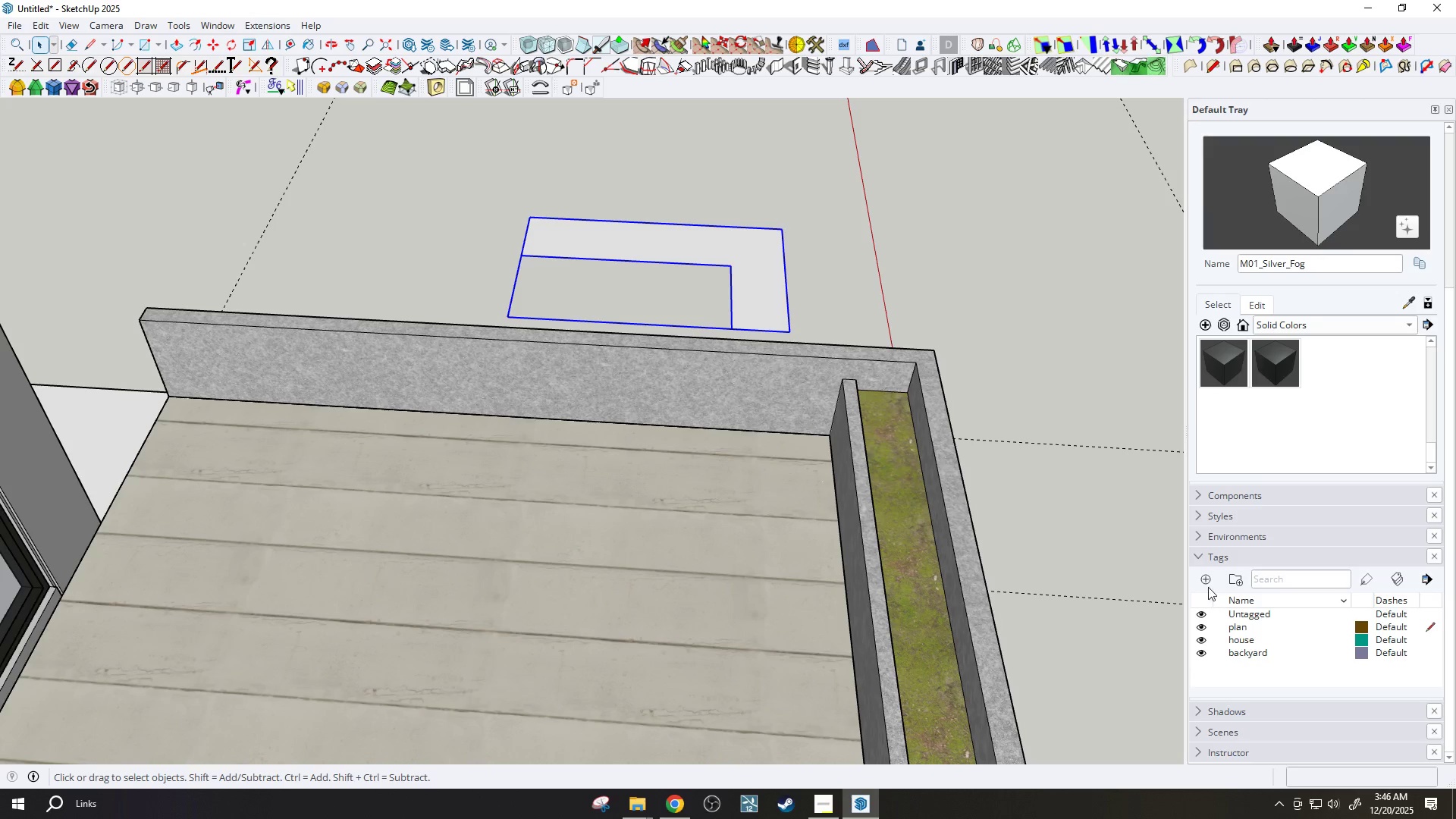 
left_click([1203, 577])
 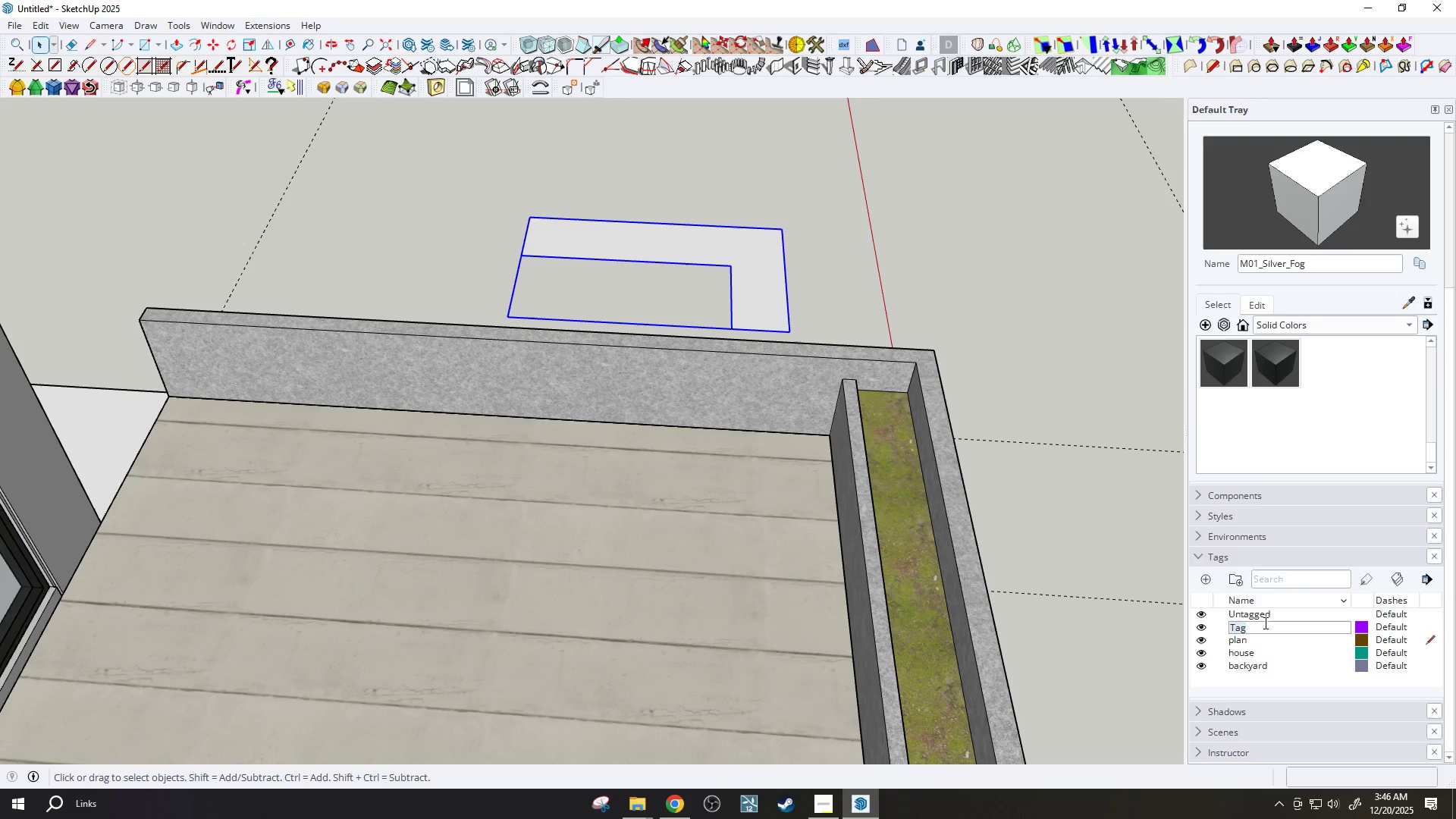 
type(FURI)
key(Backspace)
type(NITURE)
 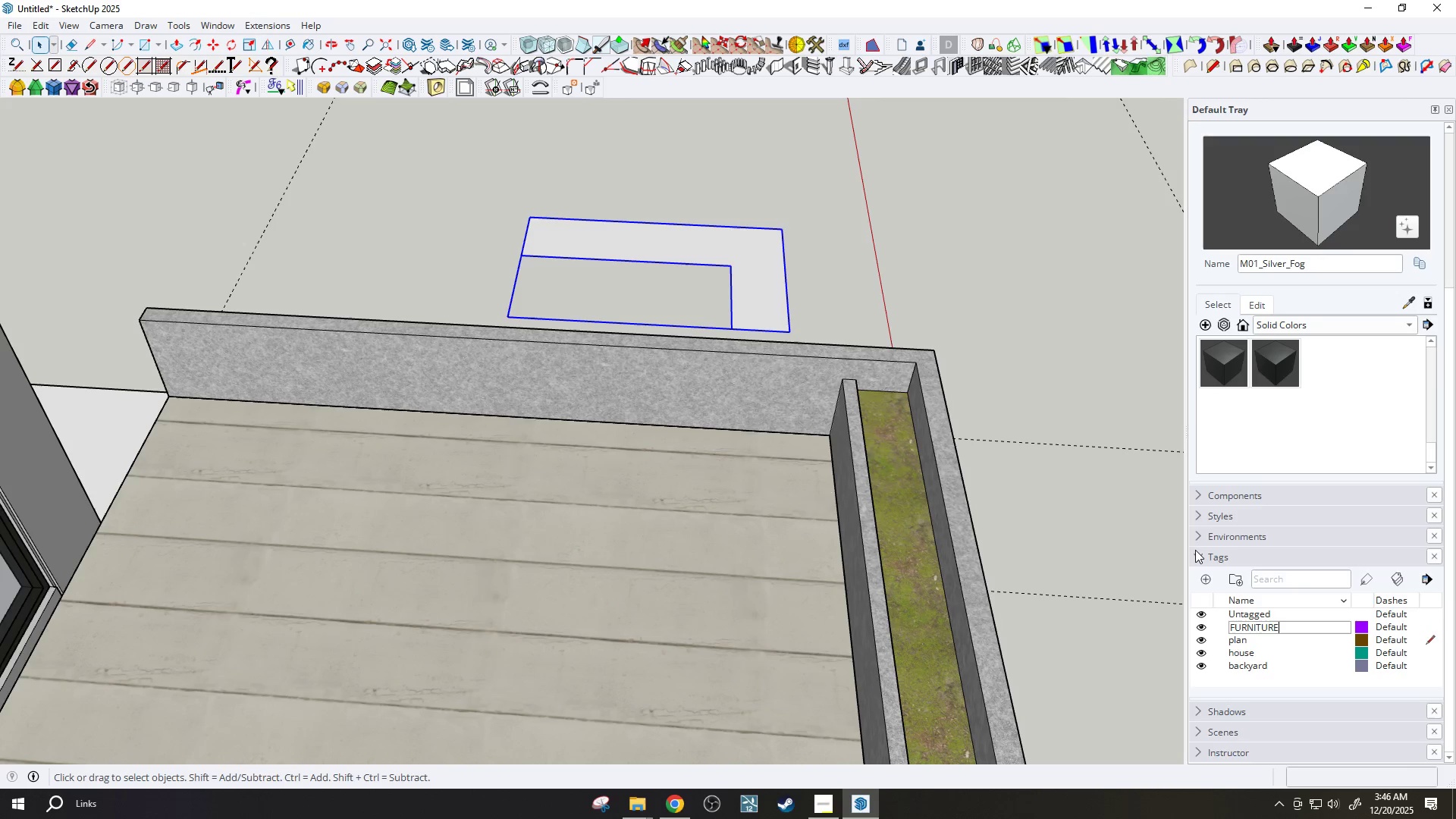 
key(Enter)
 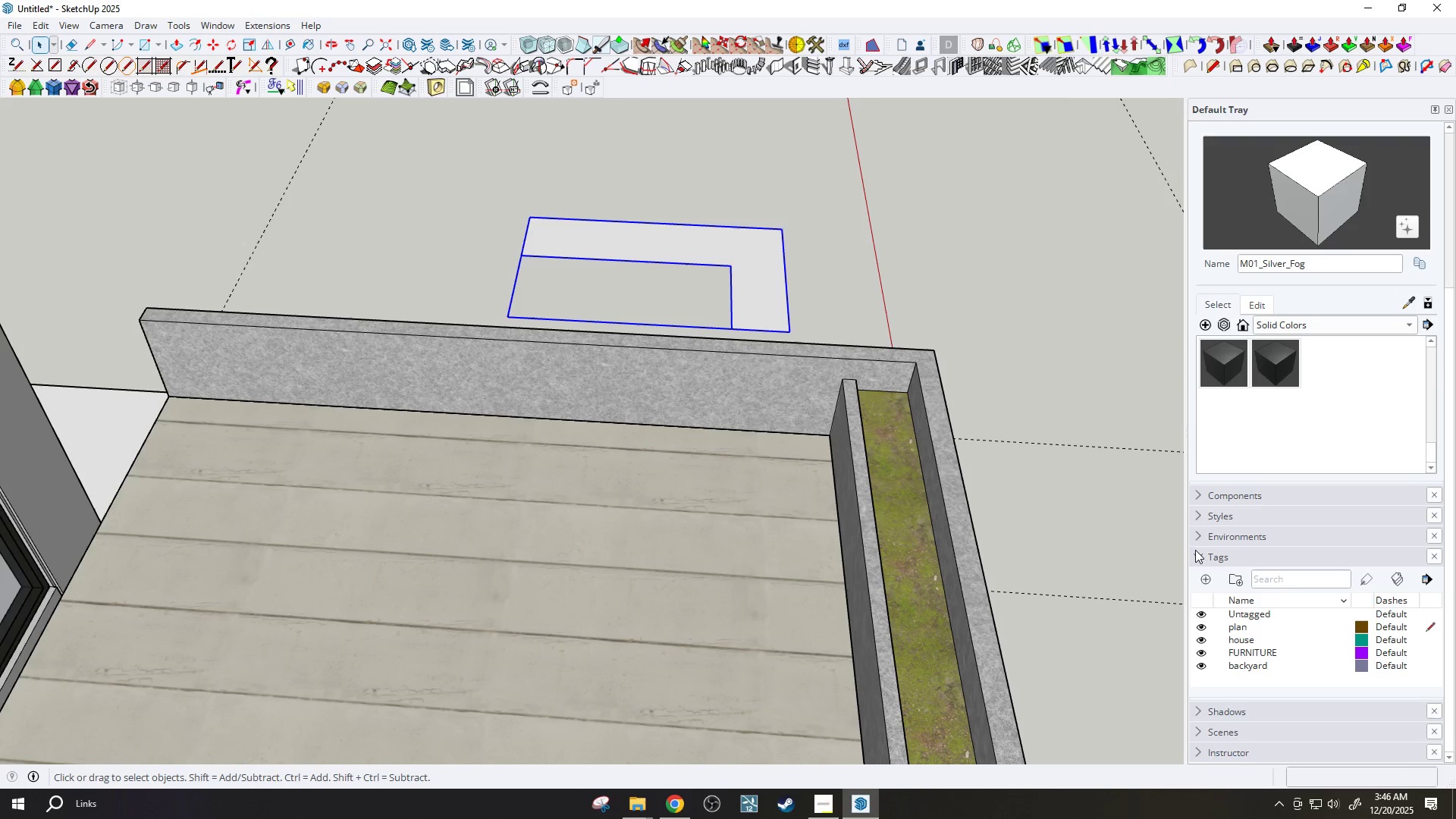 
key(CapsLock)
 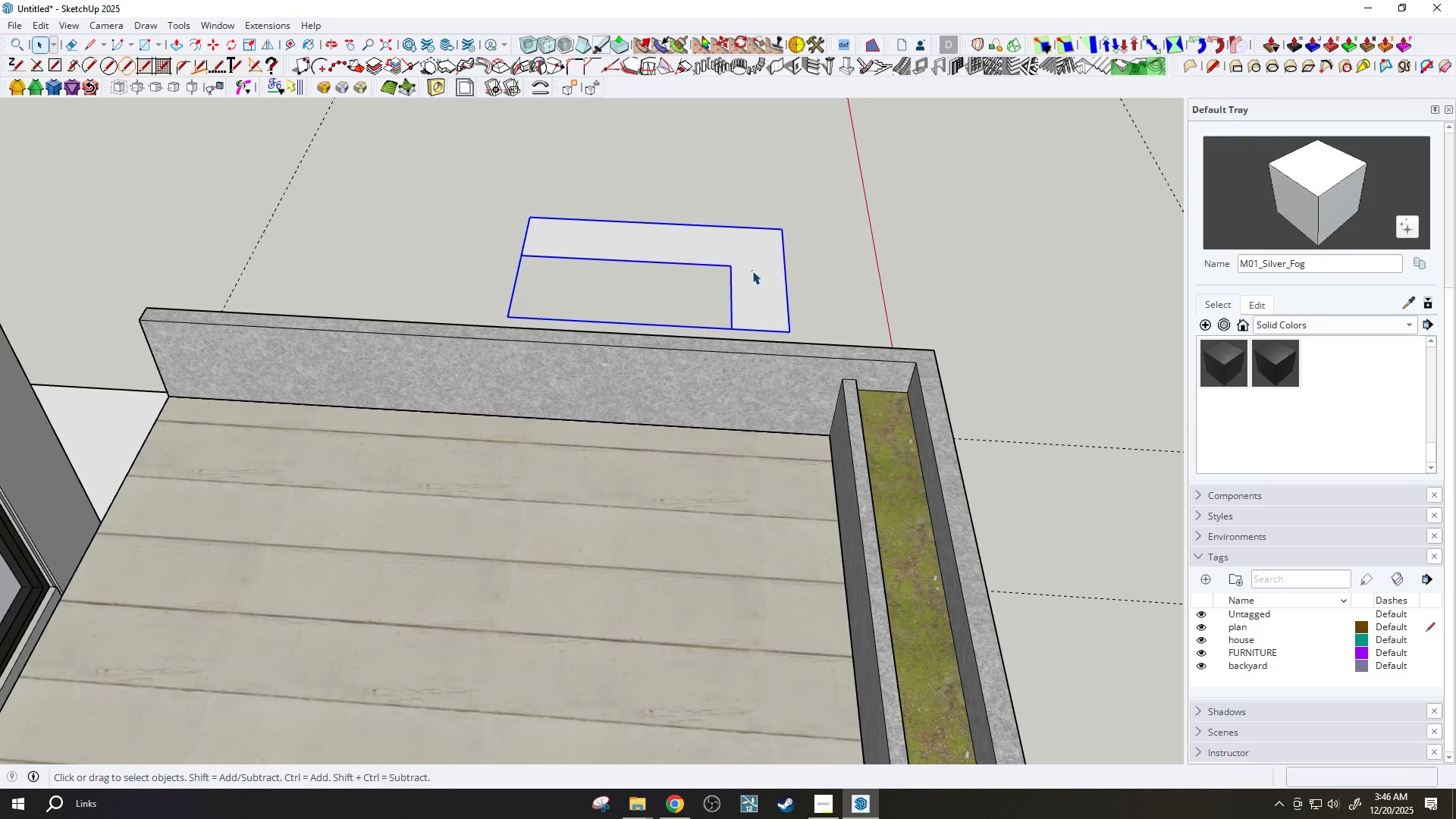 
left_click([1329, 187])
 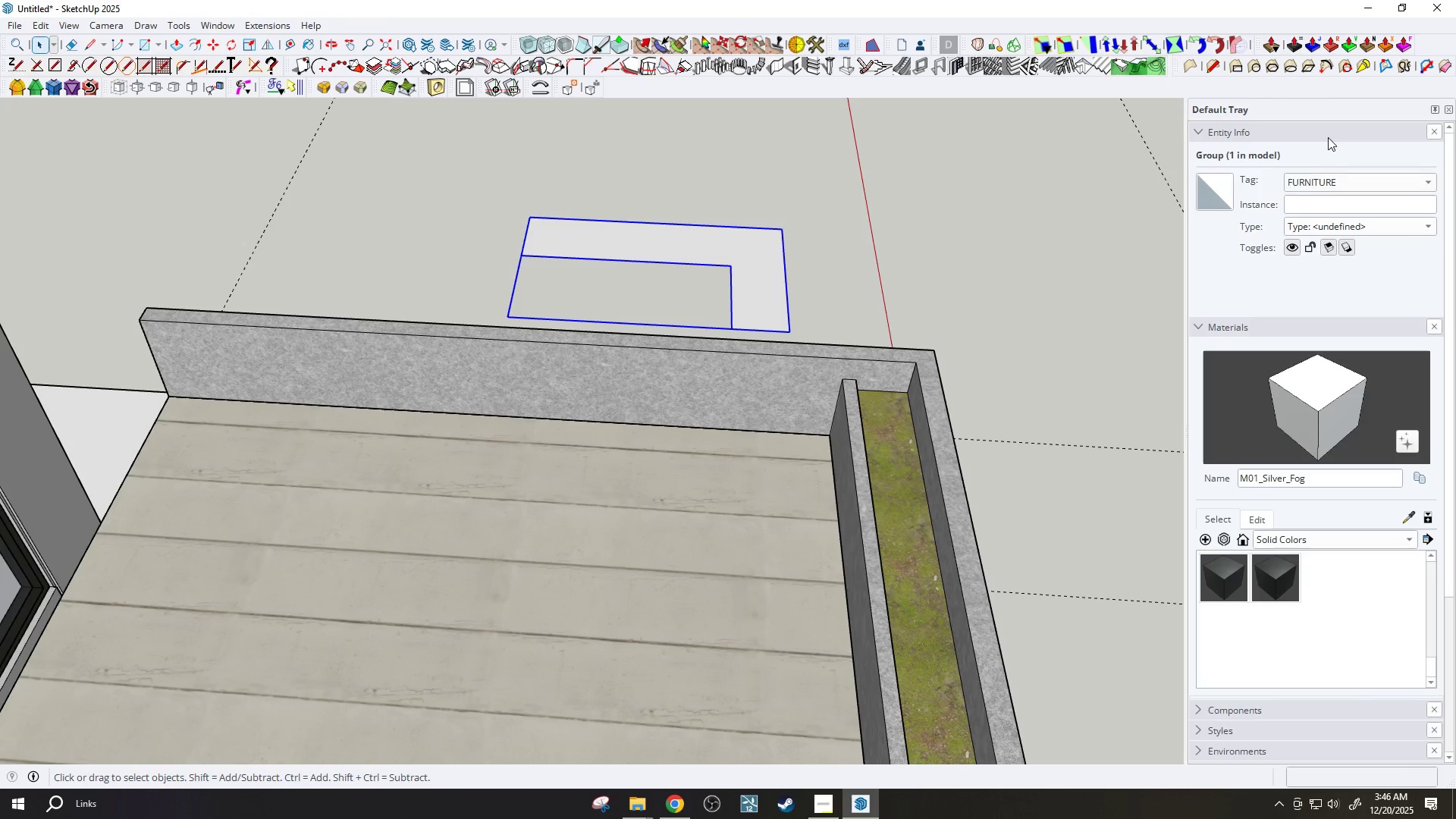 
scroll: coordinate [1266, 261], scroll_direction: up, amount: 7.0
 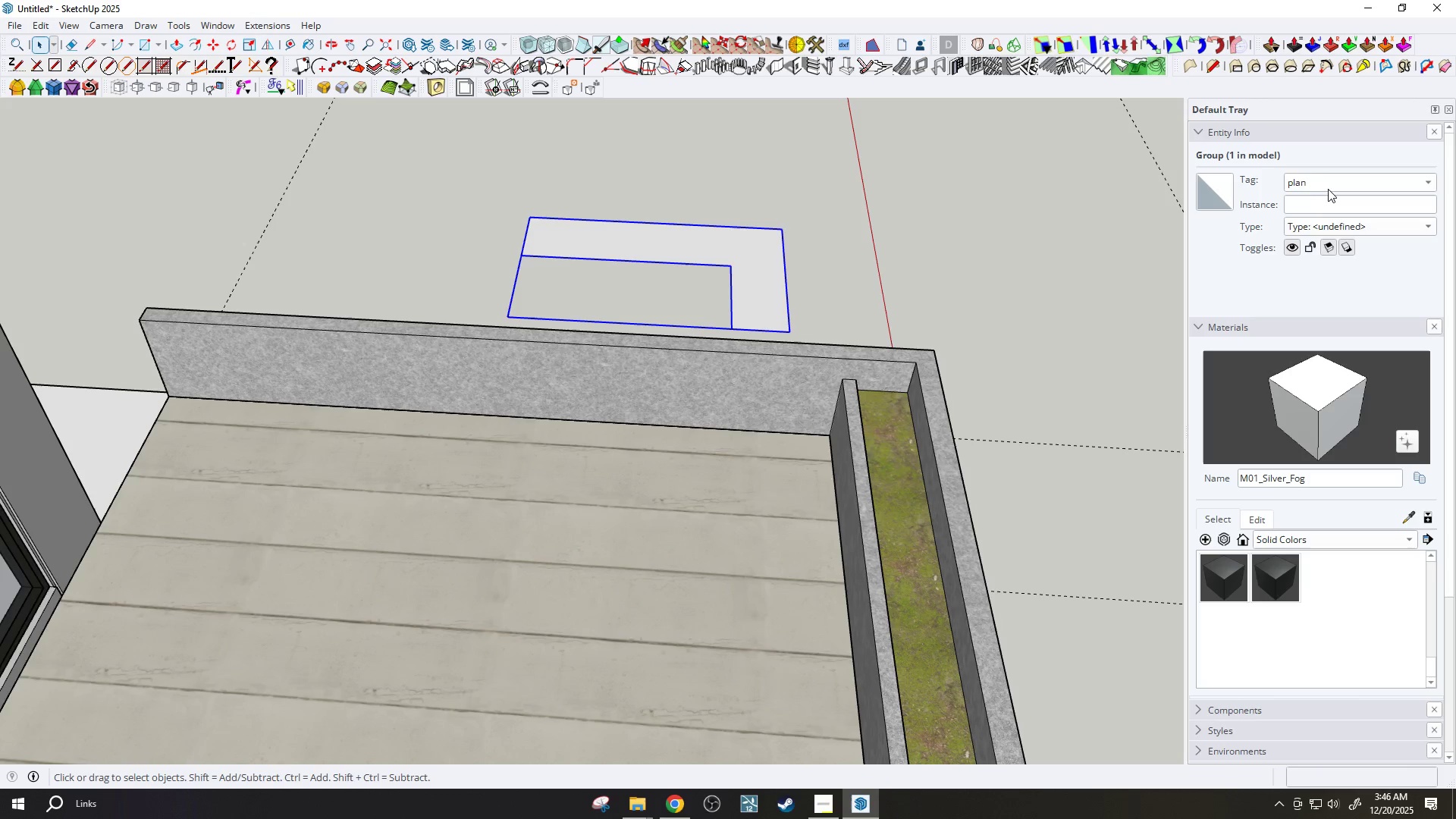 
scroll: coordinate [1090, 313], scroll_direction: down, amount: 2.0
 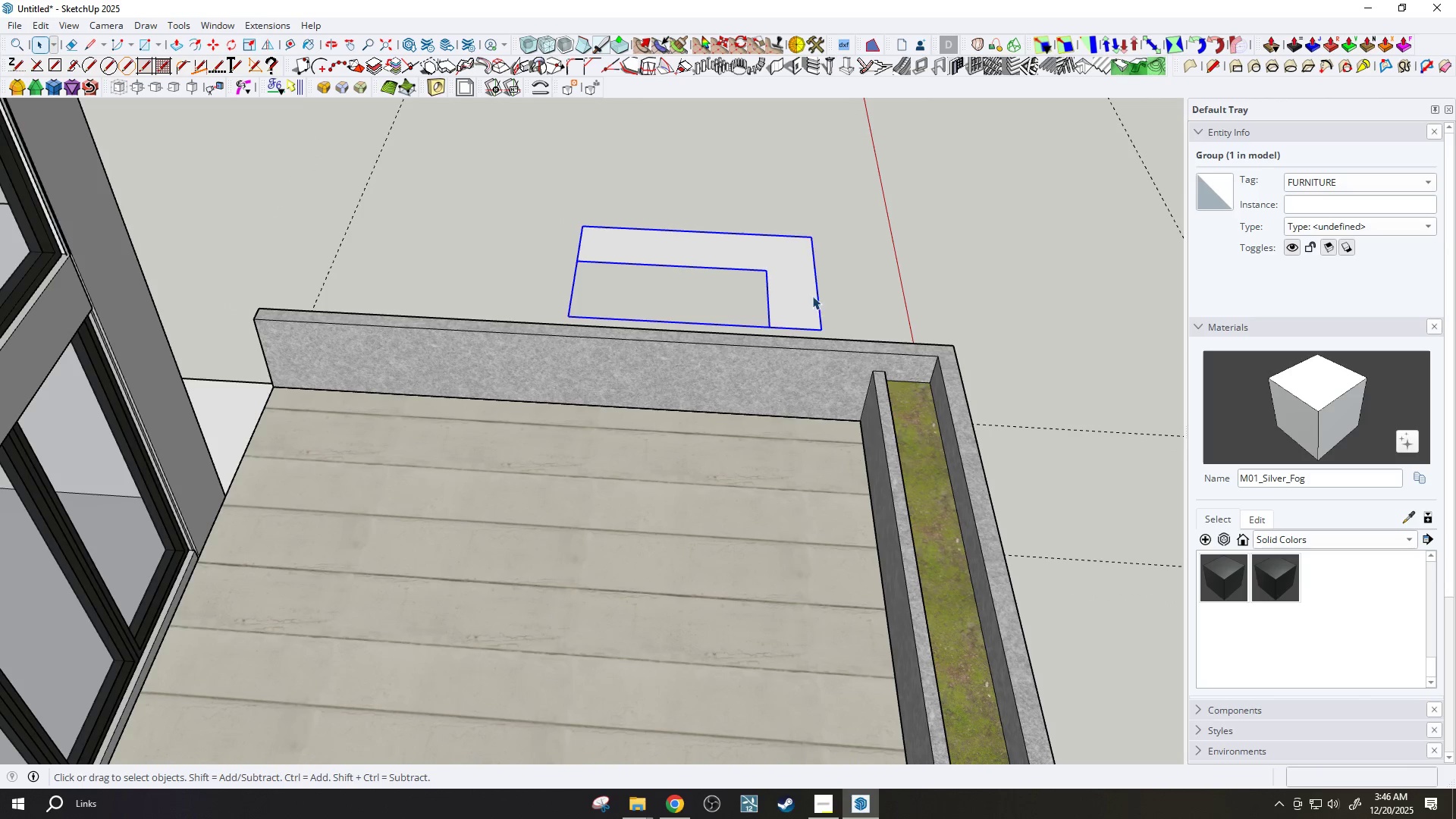 
double_click([799, 286])
 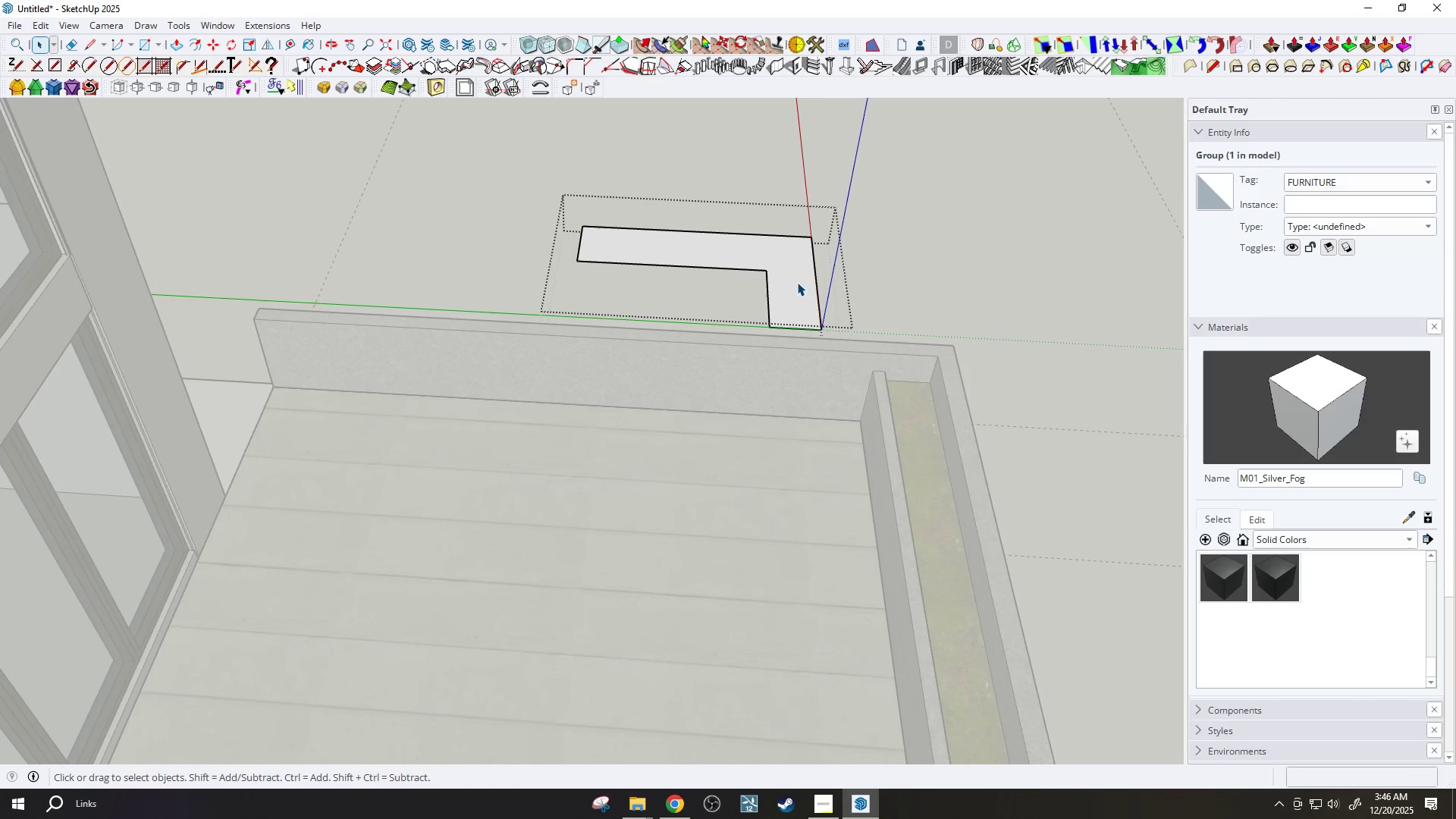 
triple_click([794, 275])
 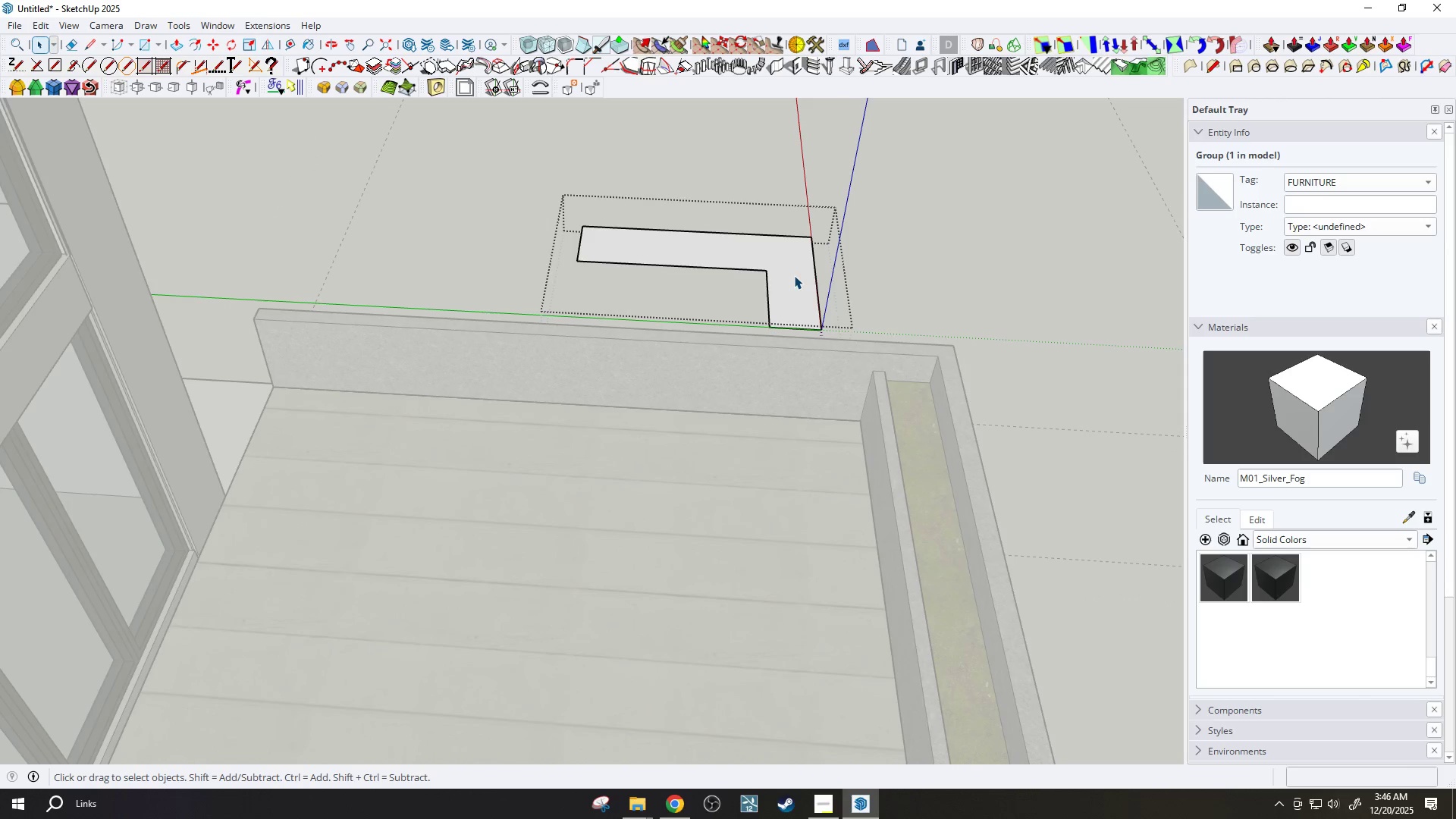 
triple_click([794, 275])
 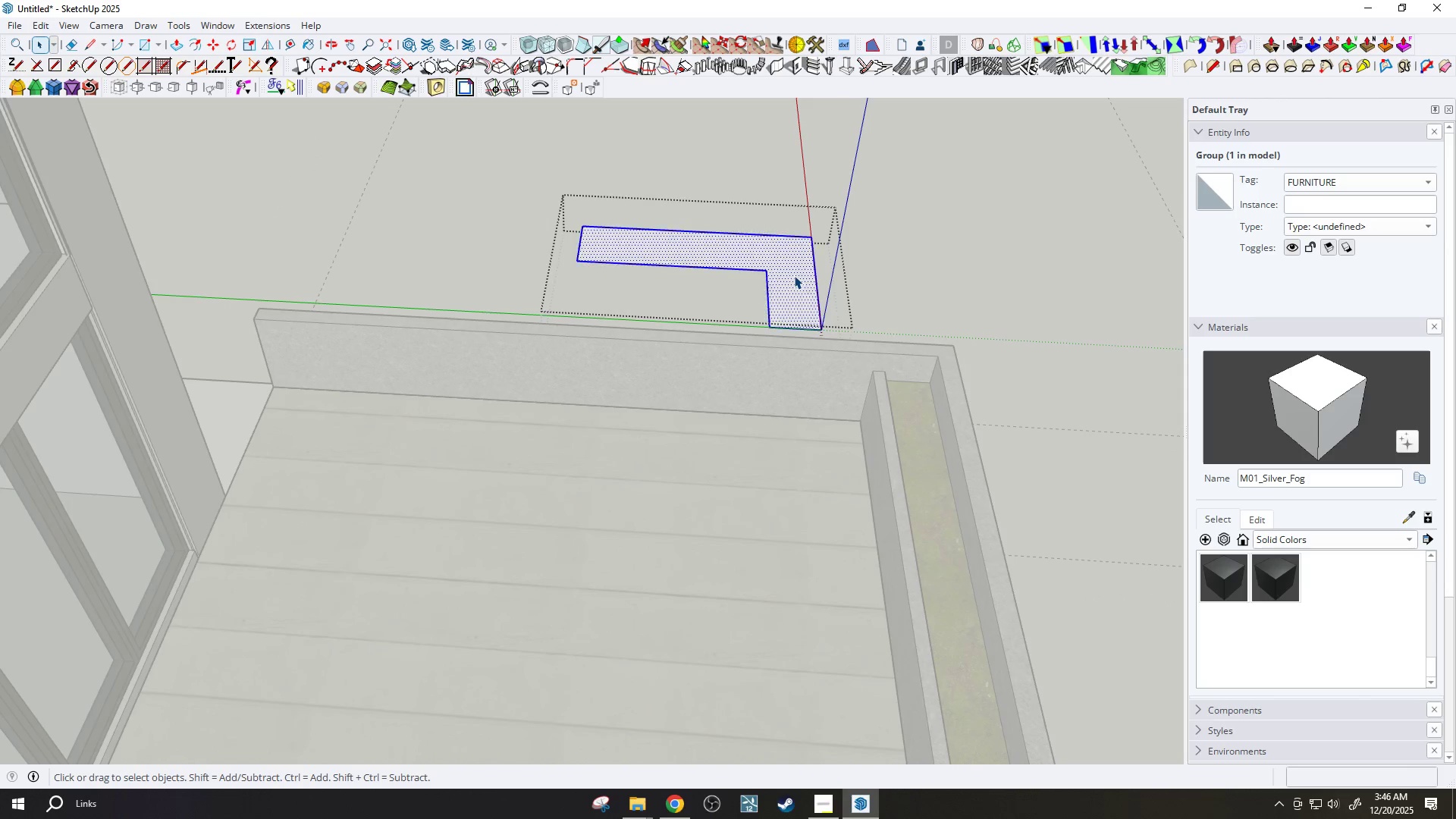 
triple_click([794, 275])
 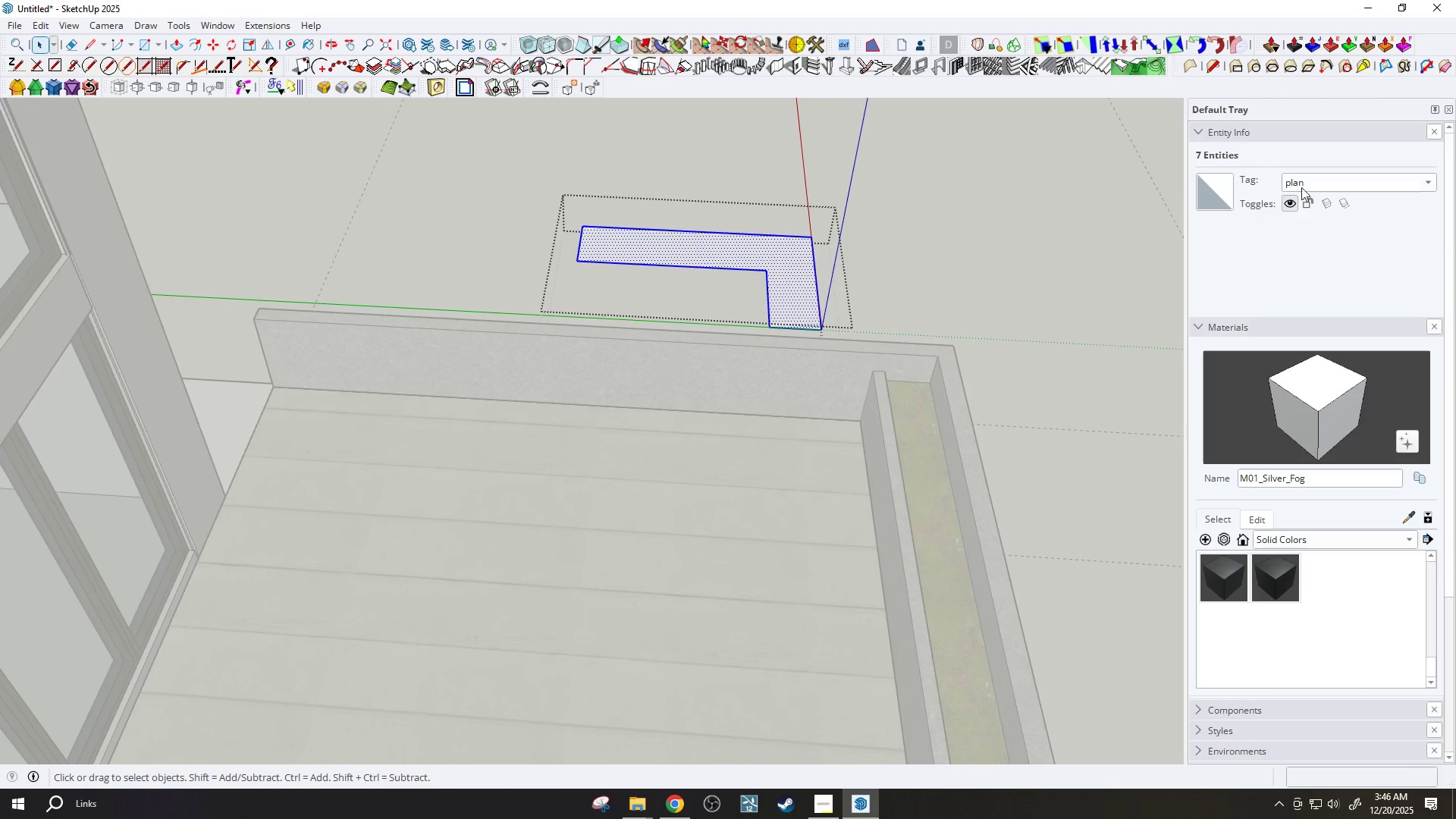 
left_click([1314, 185])
 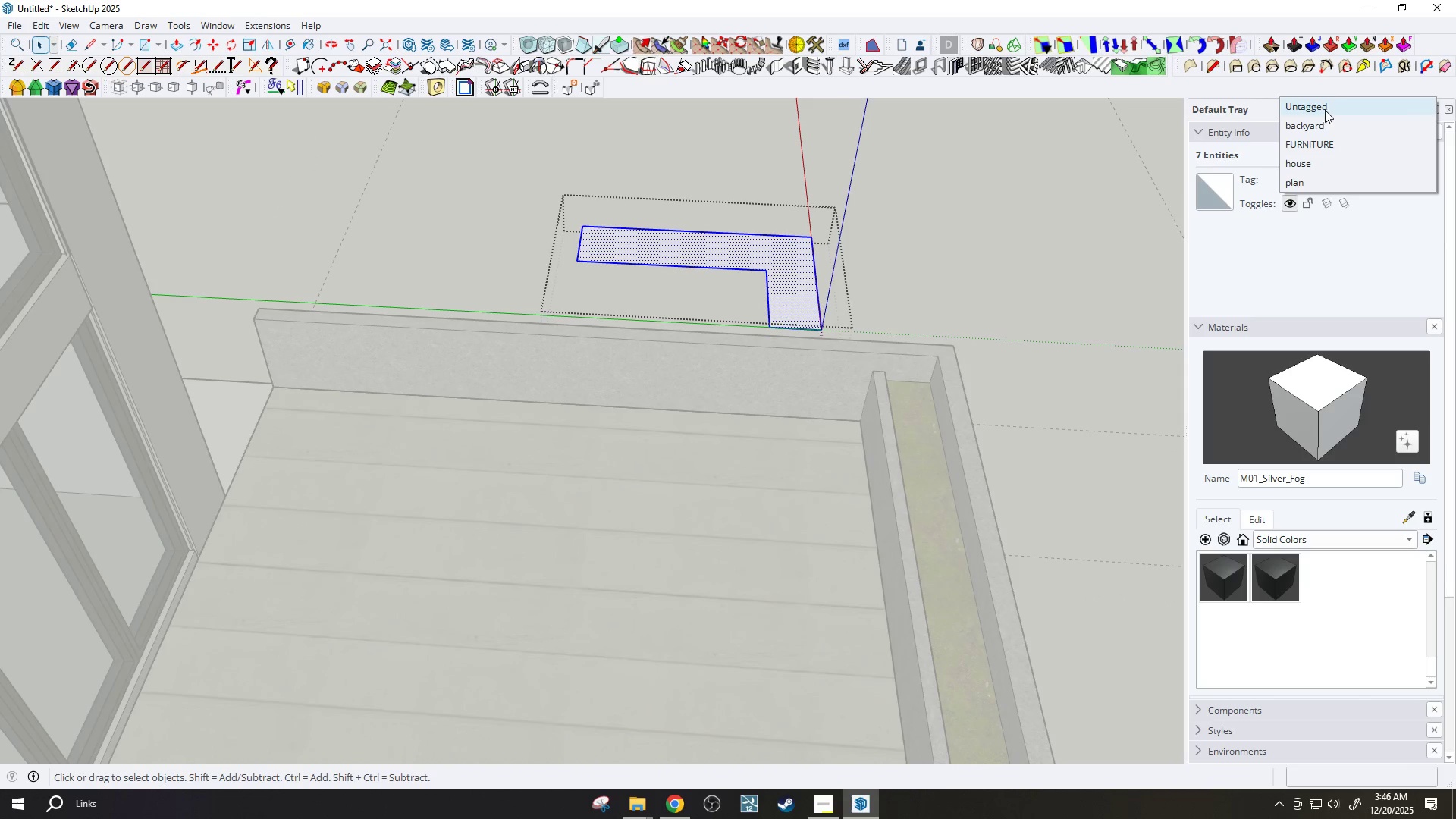 
left_click([1321, 146])
 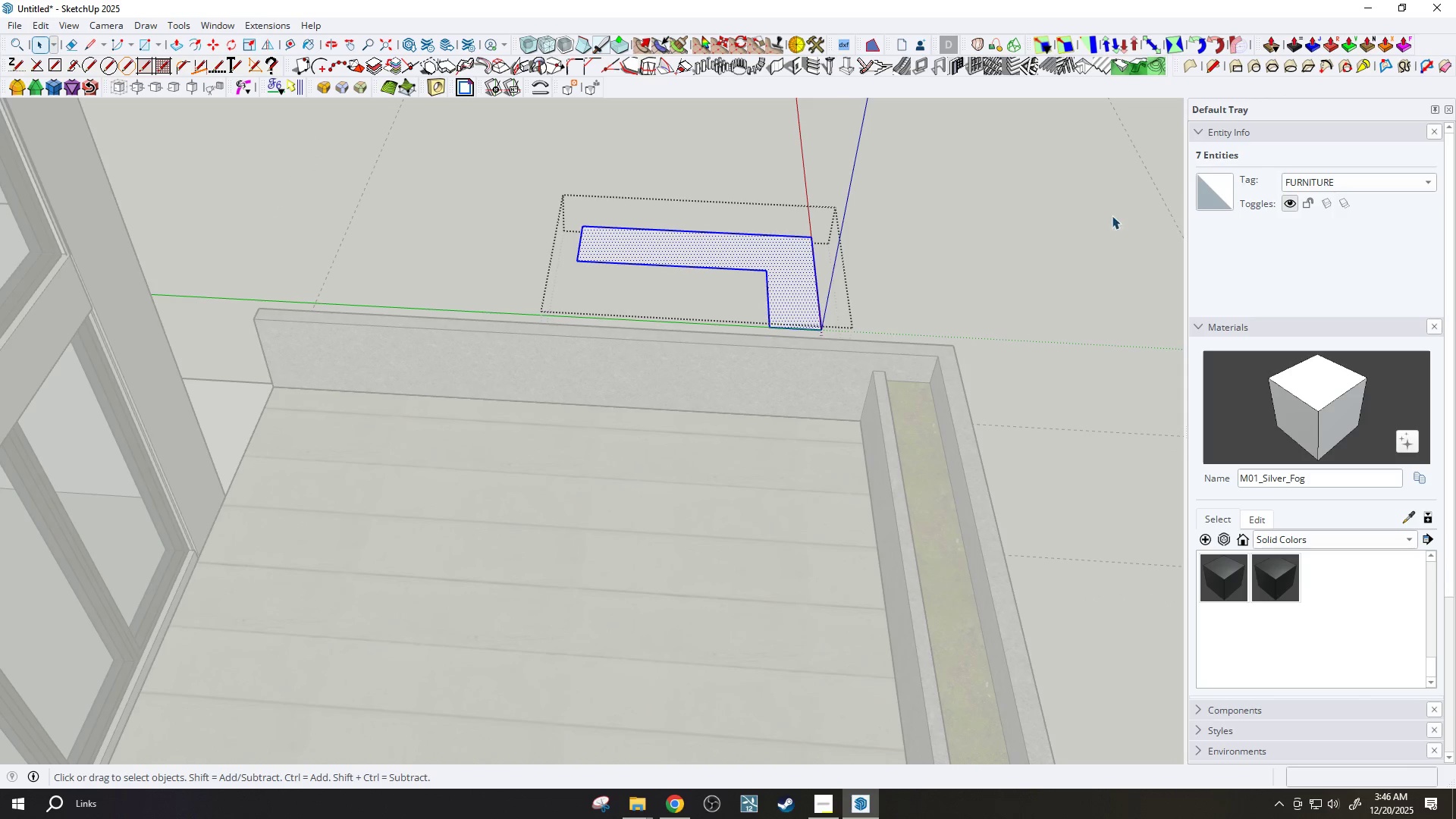 
left_click([984, 229])
 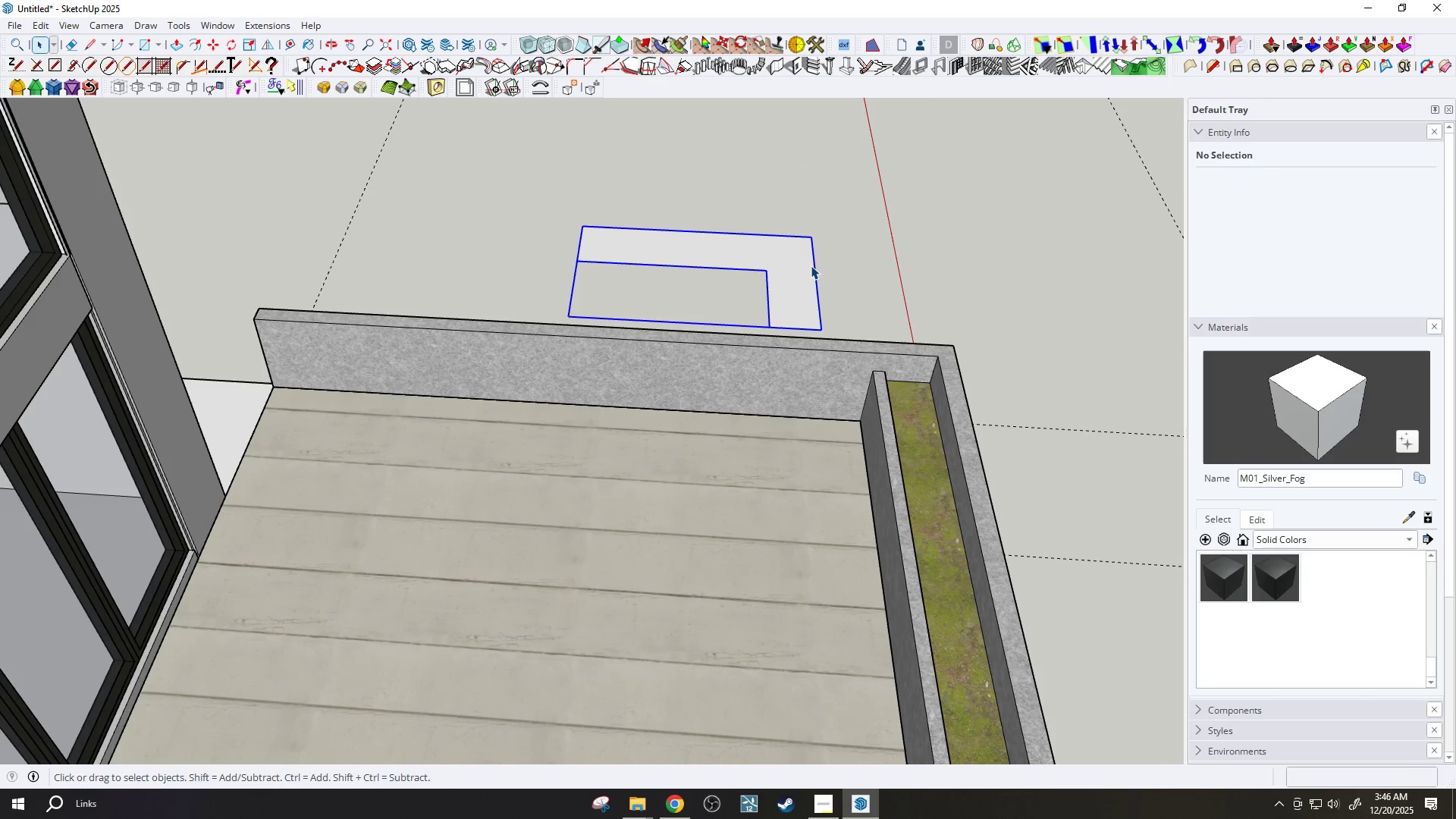 
key(M)
 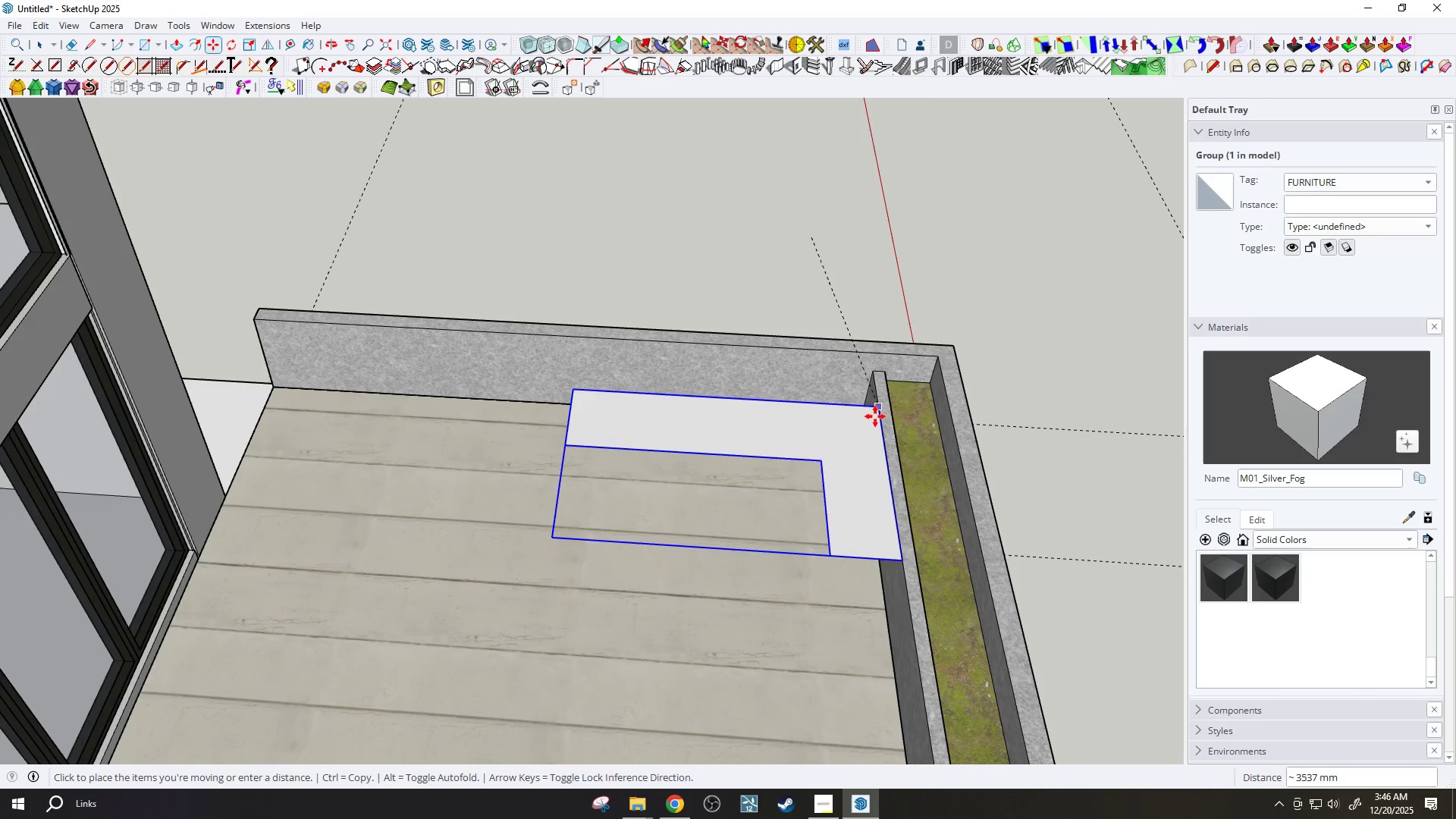 
scroll: coordinate [850, 437], scroll_direction: up, amount: 3.0
 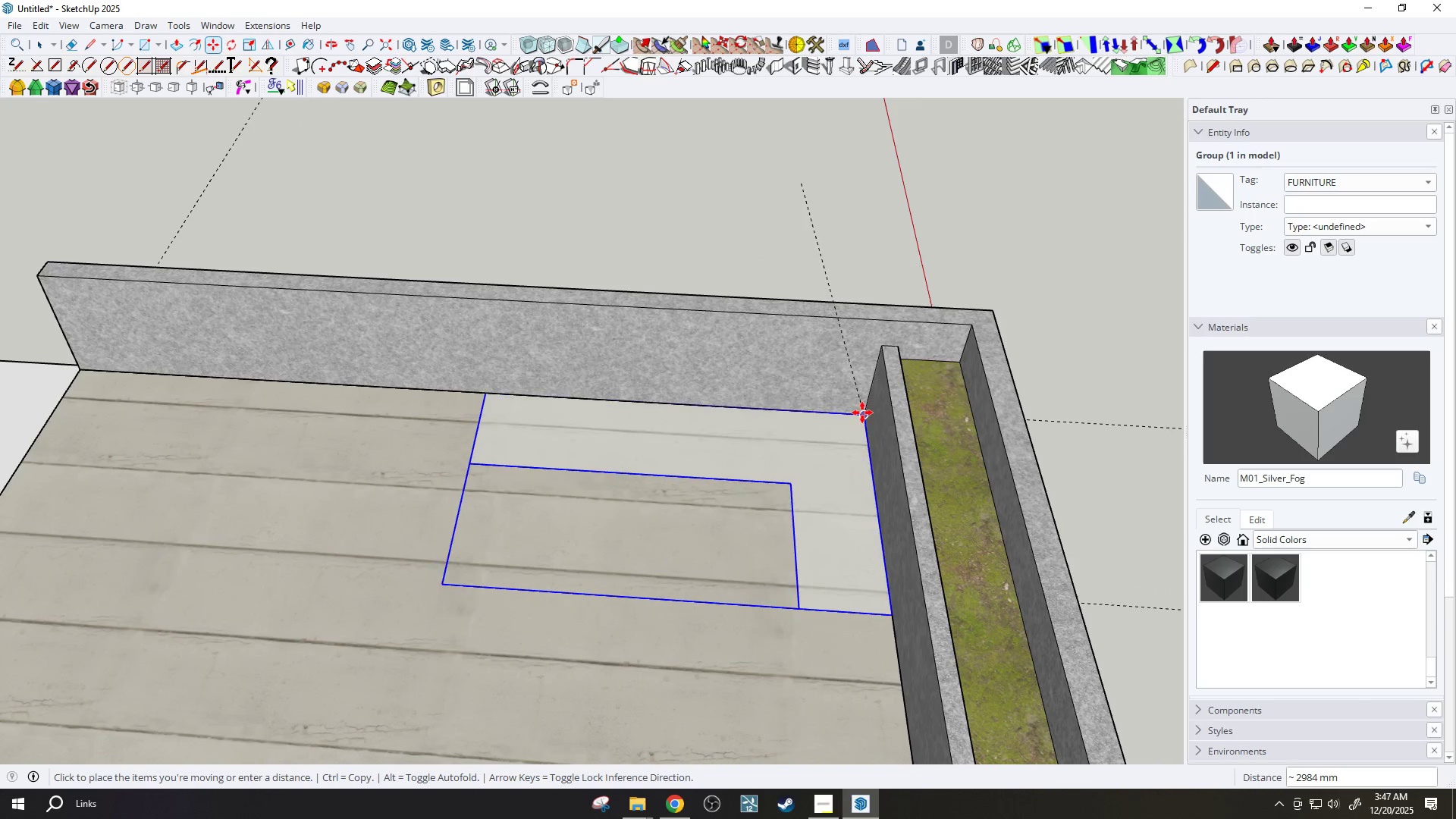 
left_click([862, 413])
 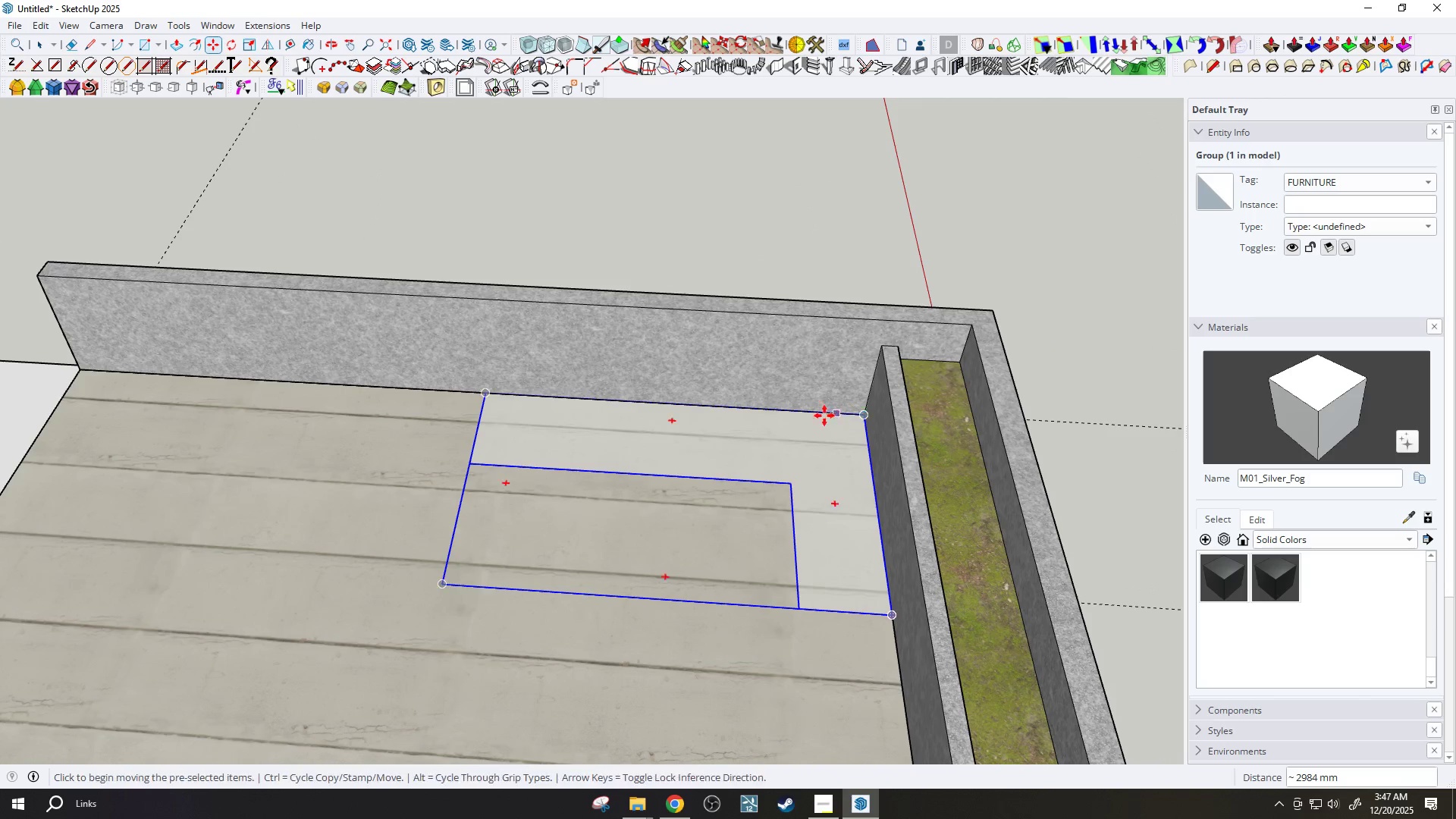 
scroll: coordinate [811, 487], scroll_direction: down, amount: 5.0
 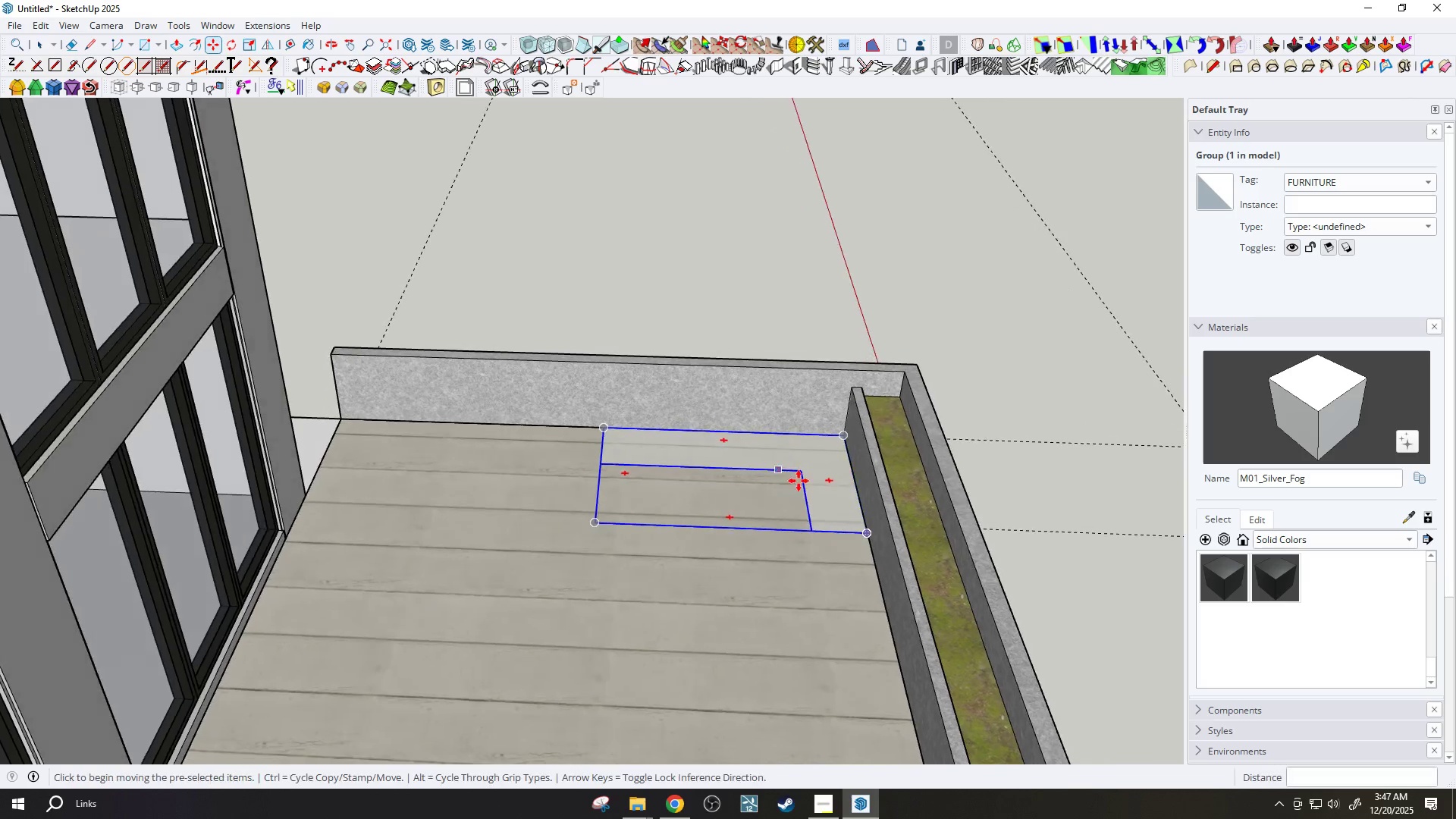 
scroll: coordinate [806, 474], scroll_direction: up, amount: 3.0
 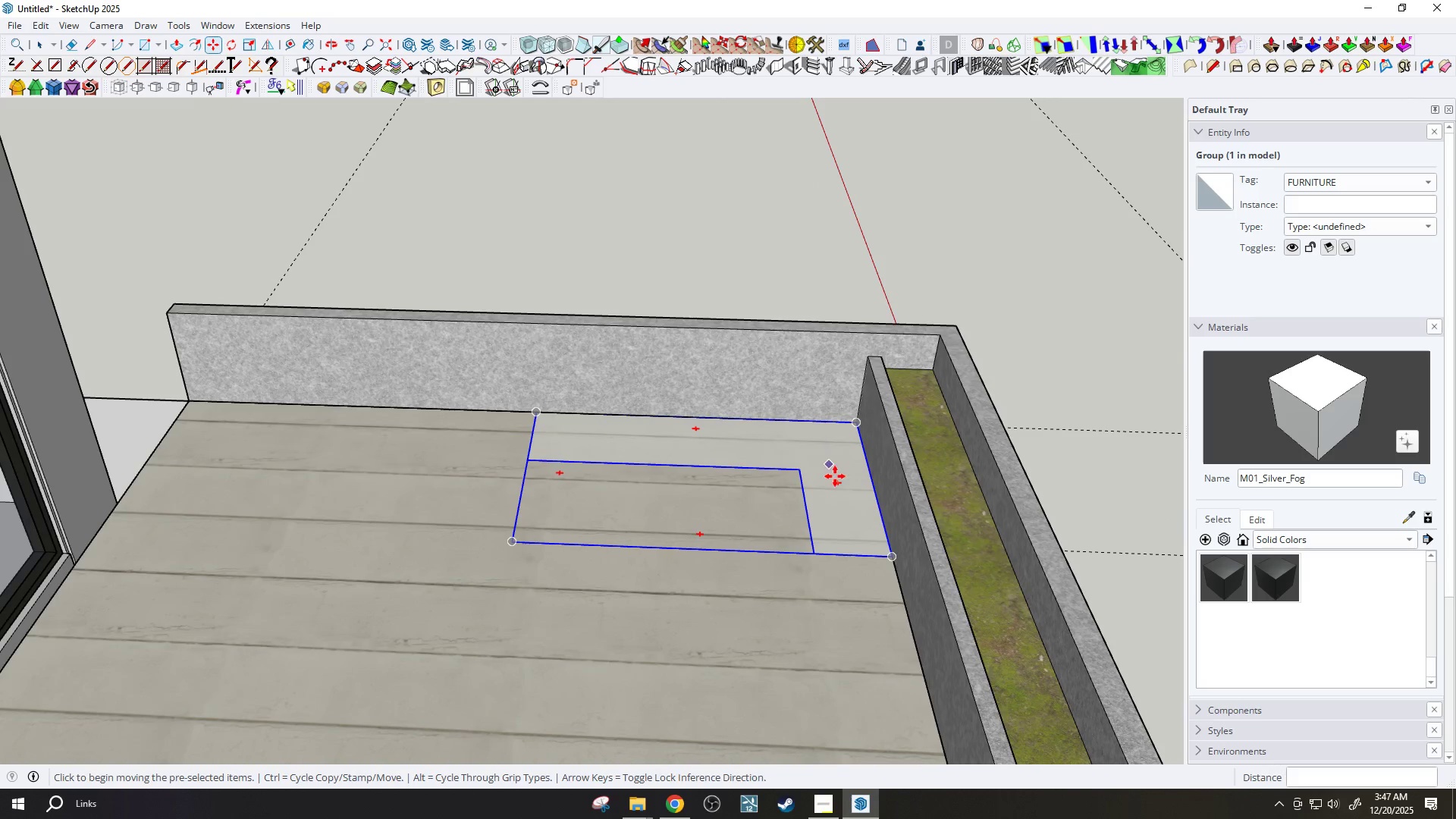 
key(Space)
 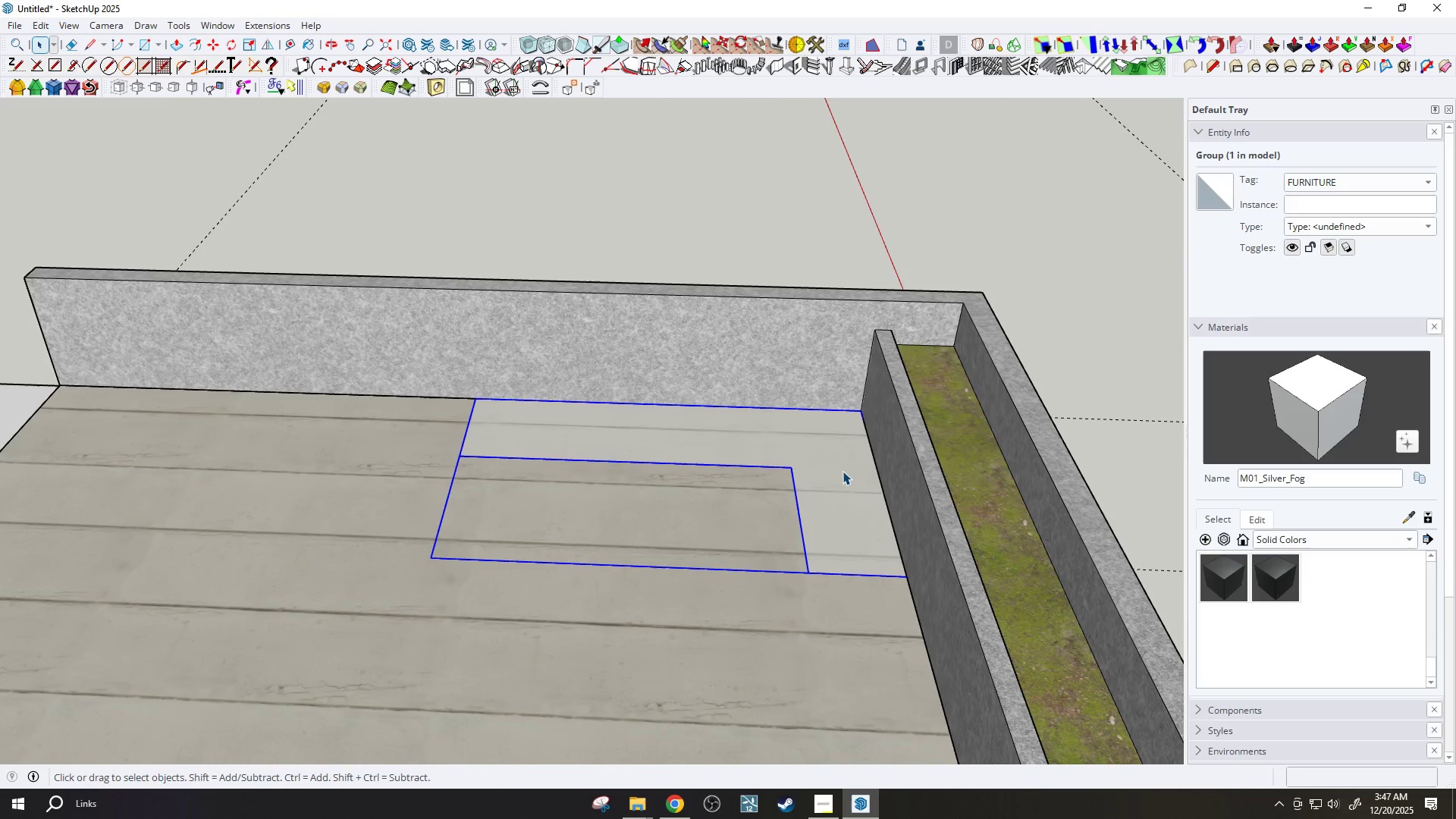 
double_click([843, 471])
 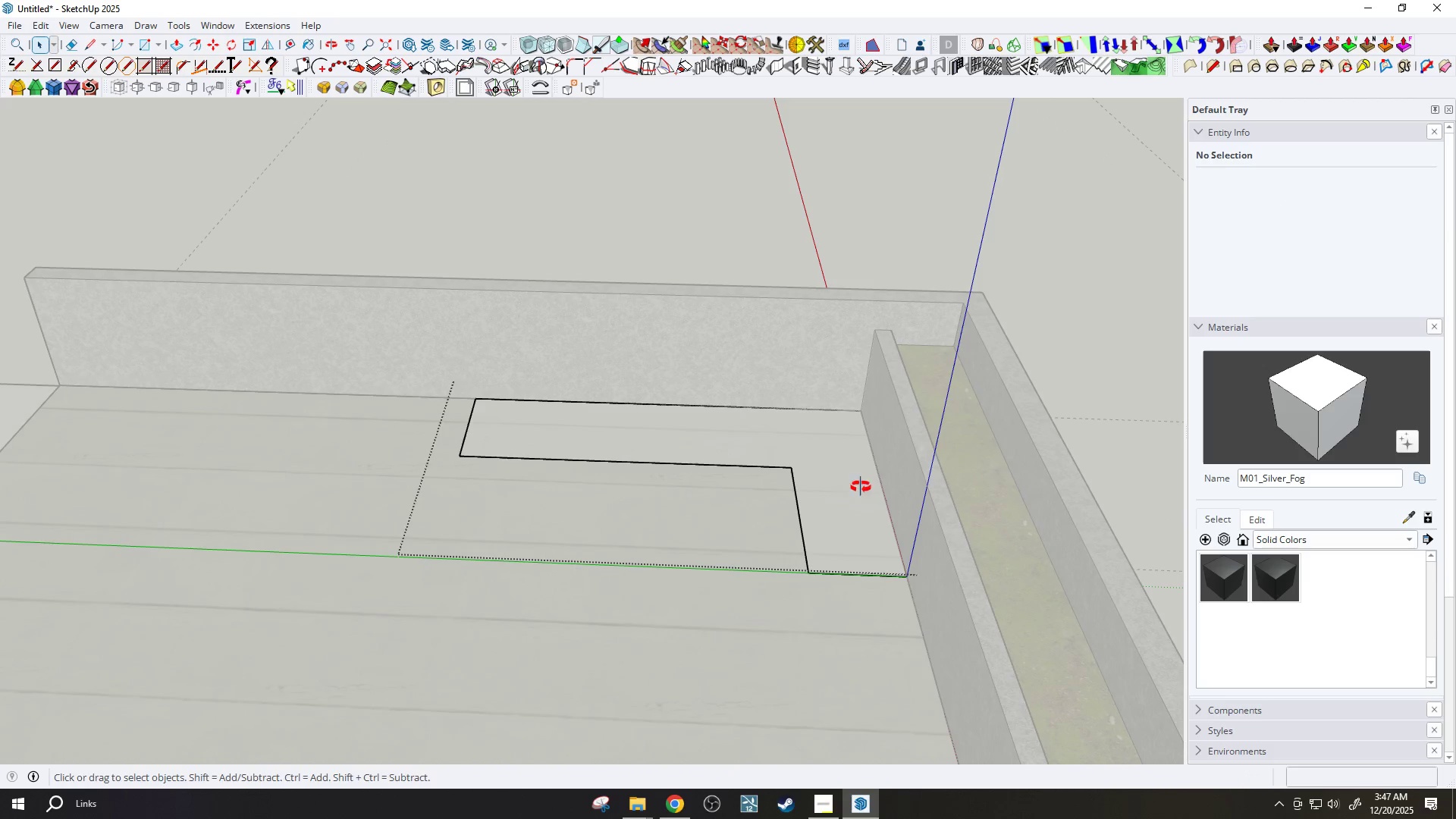 
scroll: coordinate [836, 479], scroll_direction: up, amount: 2.0
 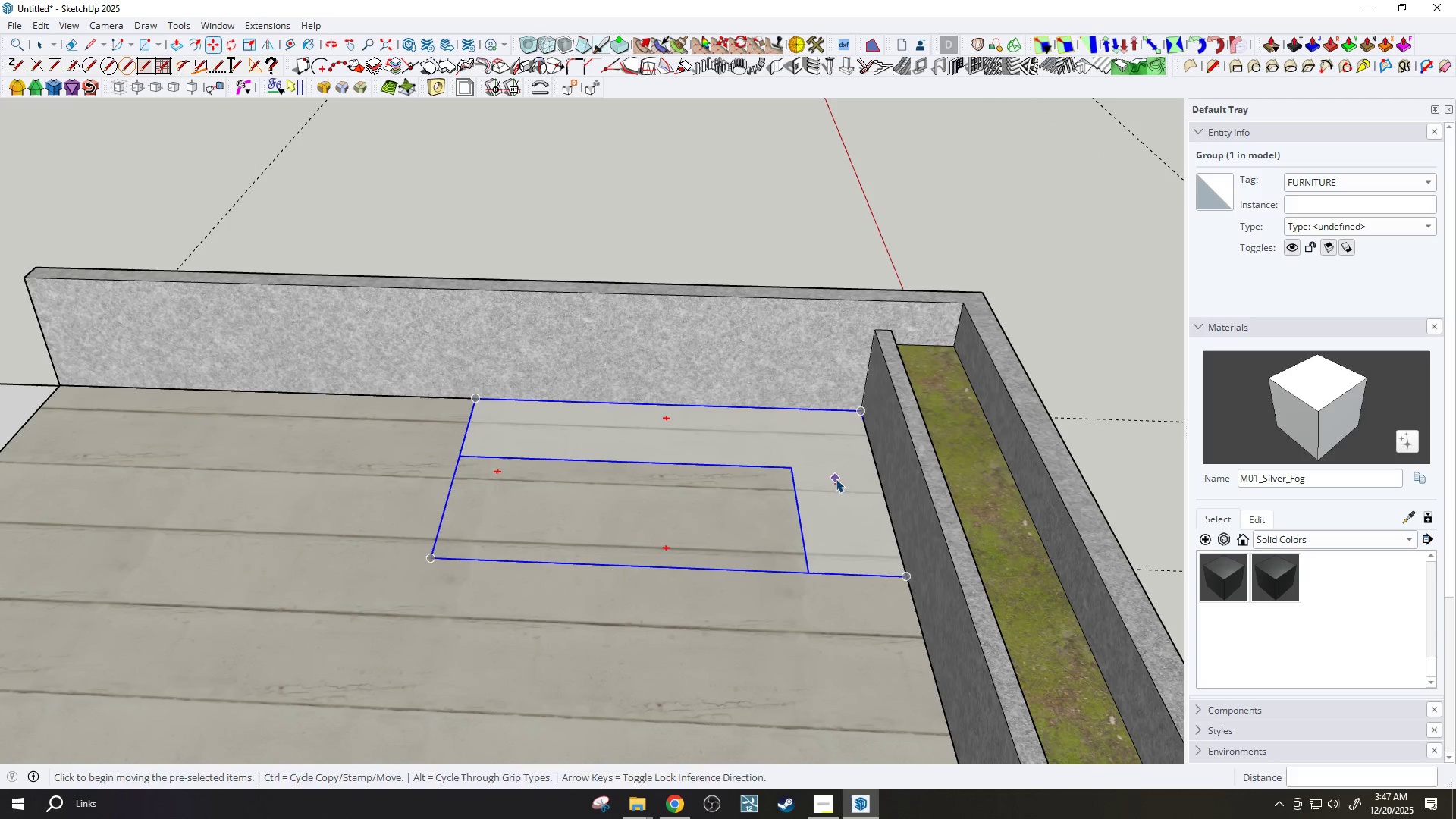 
key(T)
 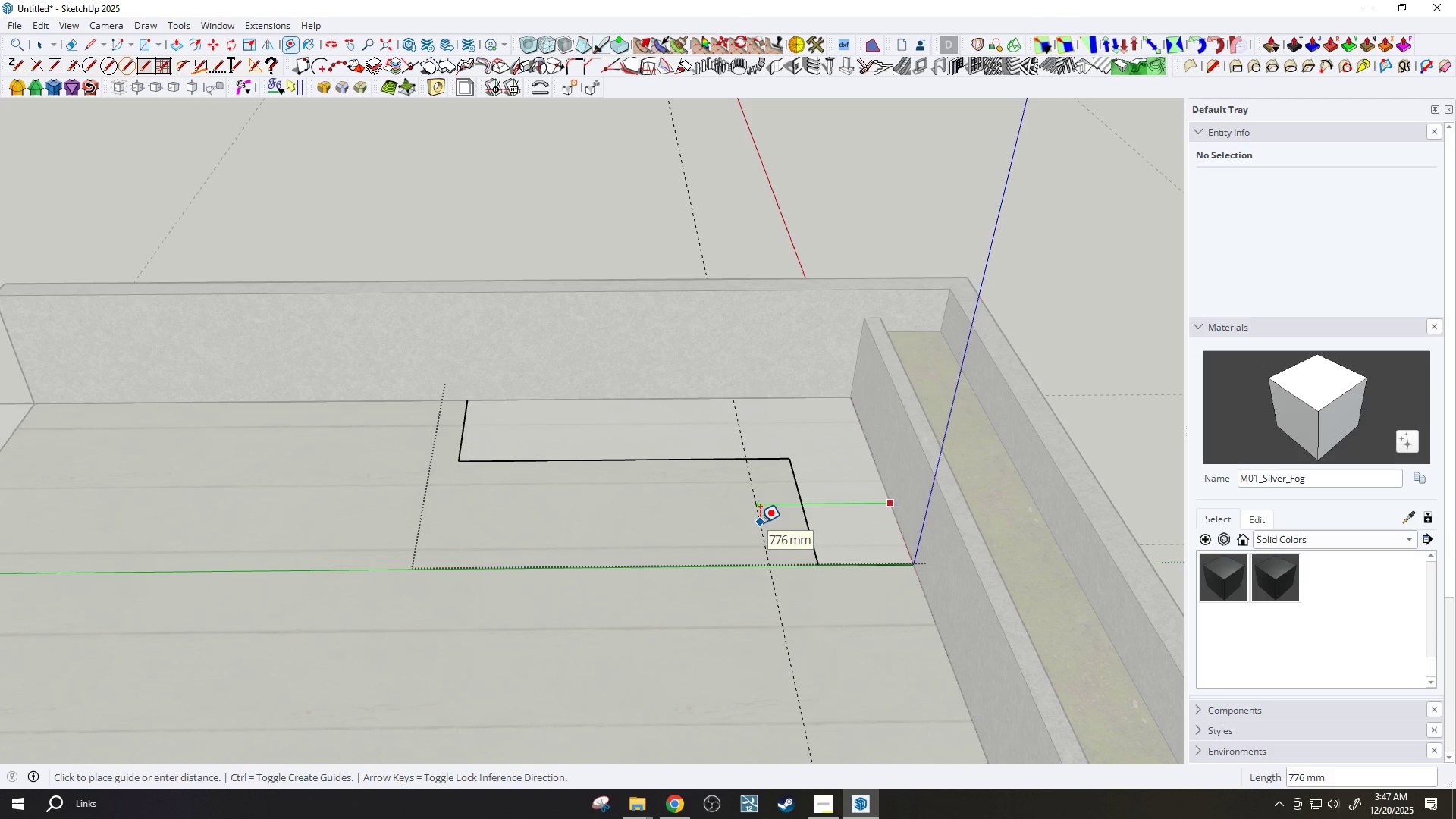 
wait(7.05)
 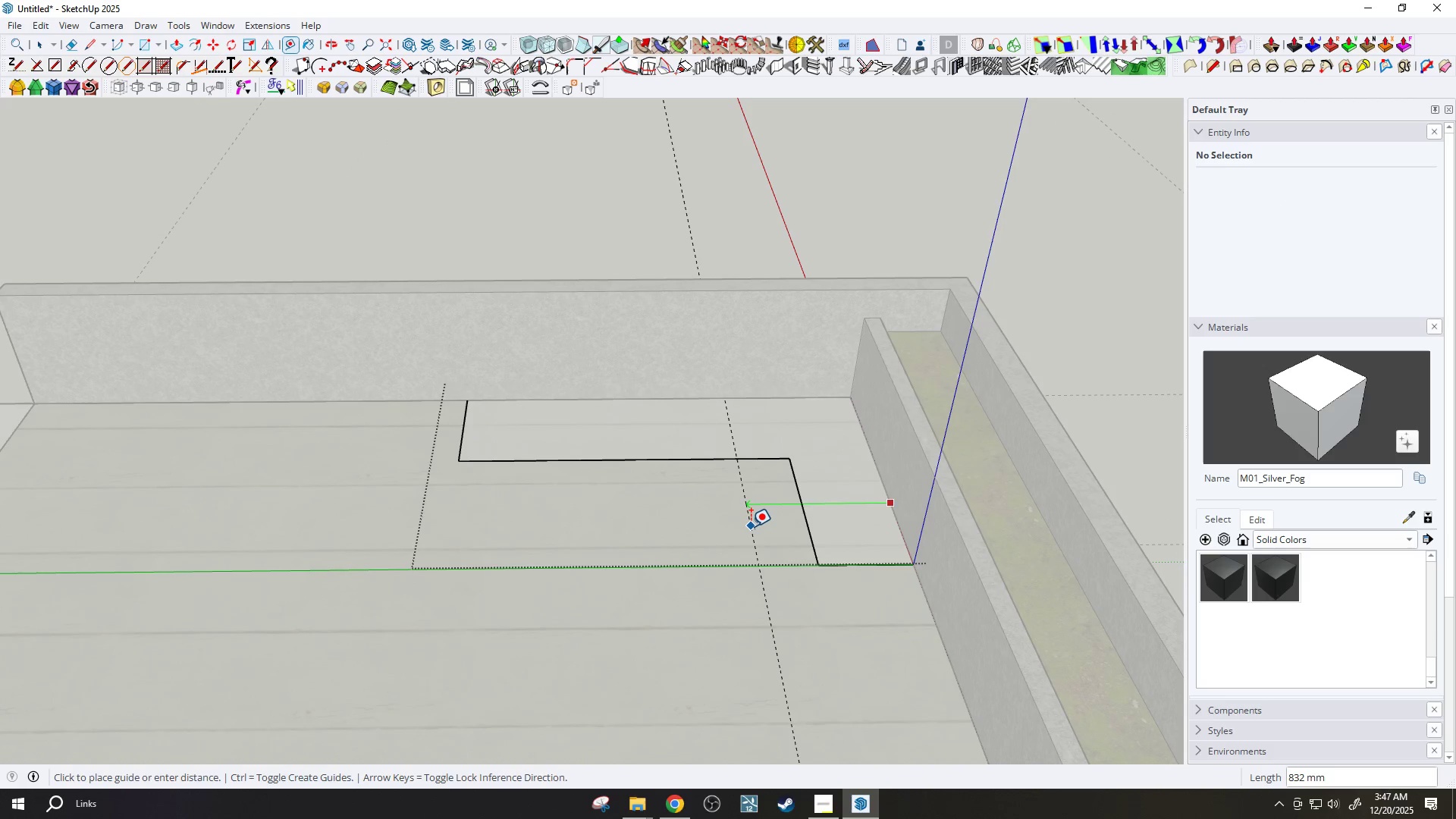 
type(700)
 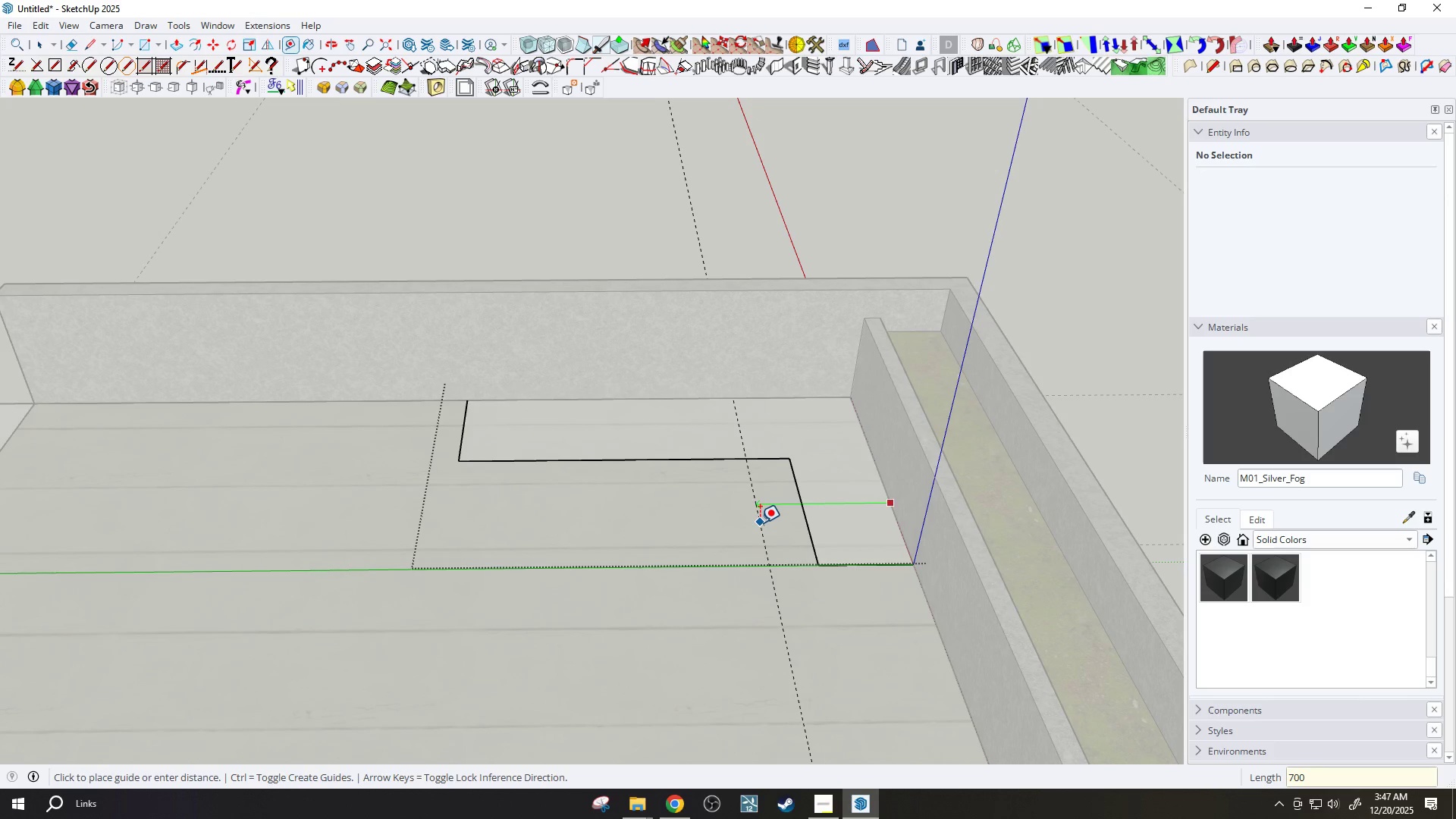 
key(Enter)
 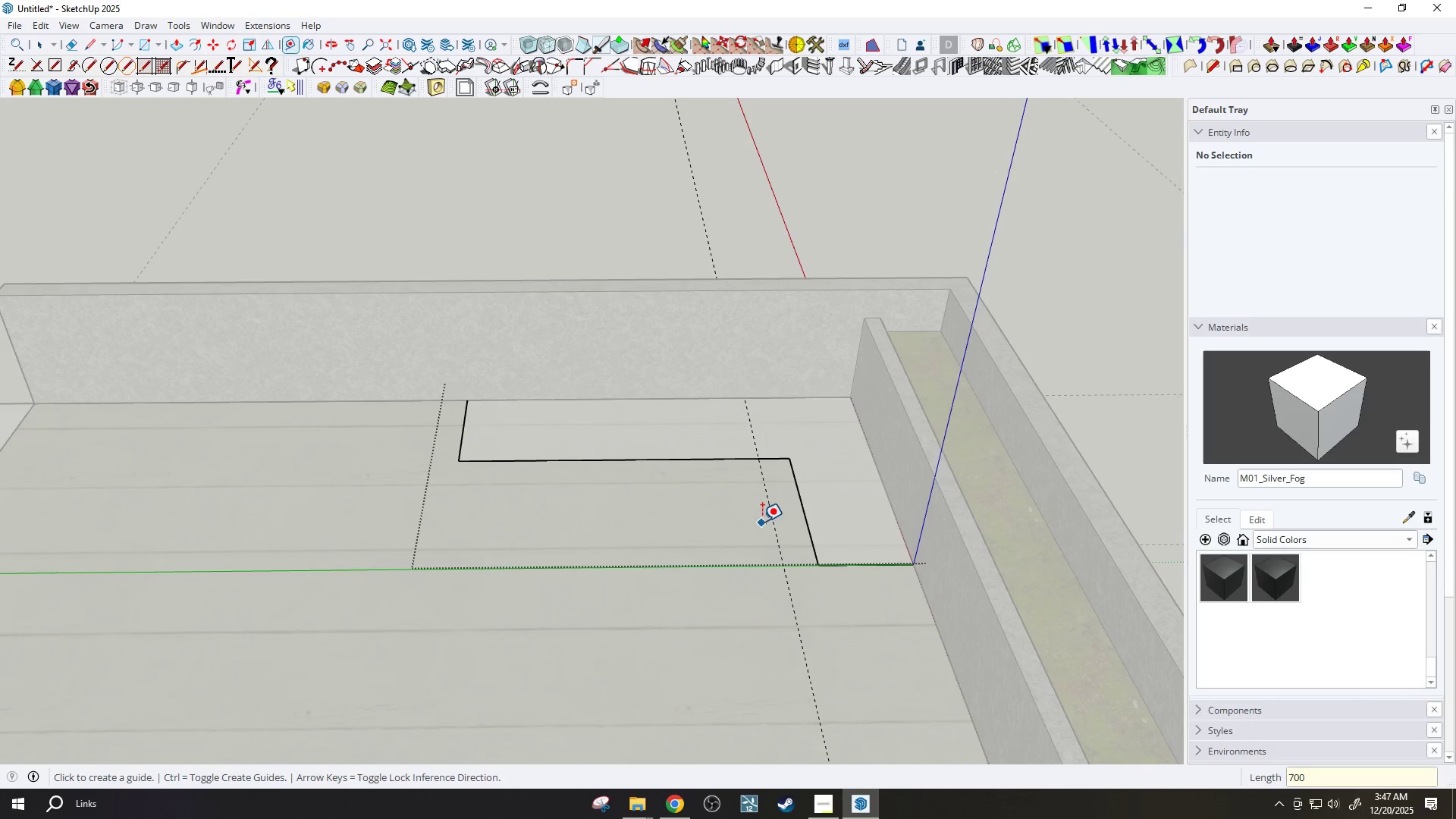 
scroll: coordinate [646, 451], scroll_direction: down, amount: 1.0
 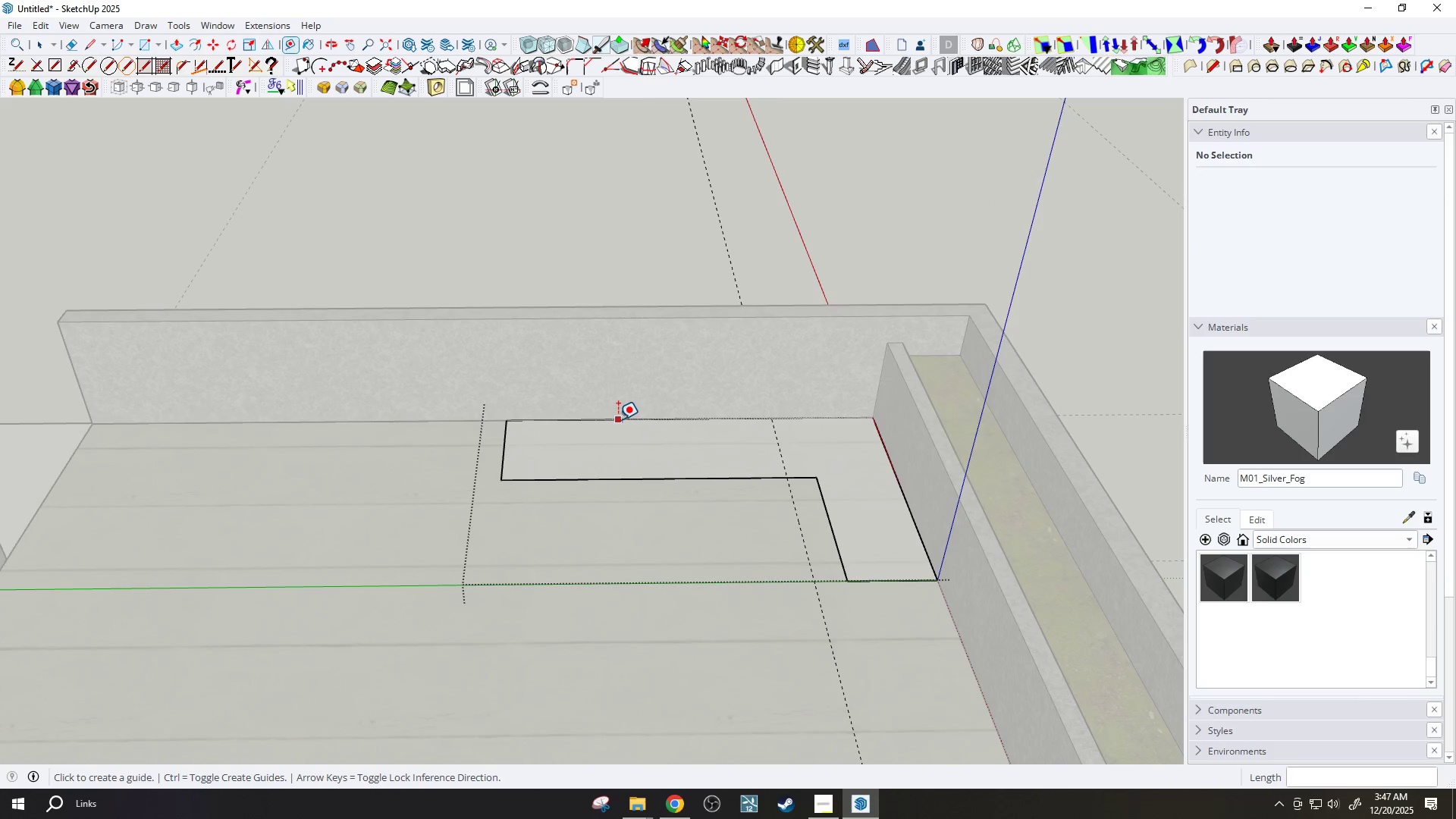 
left_click([618, 419])
 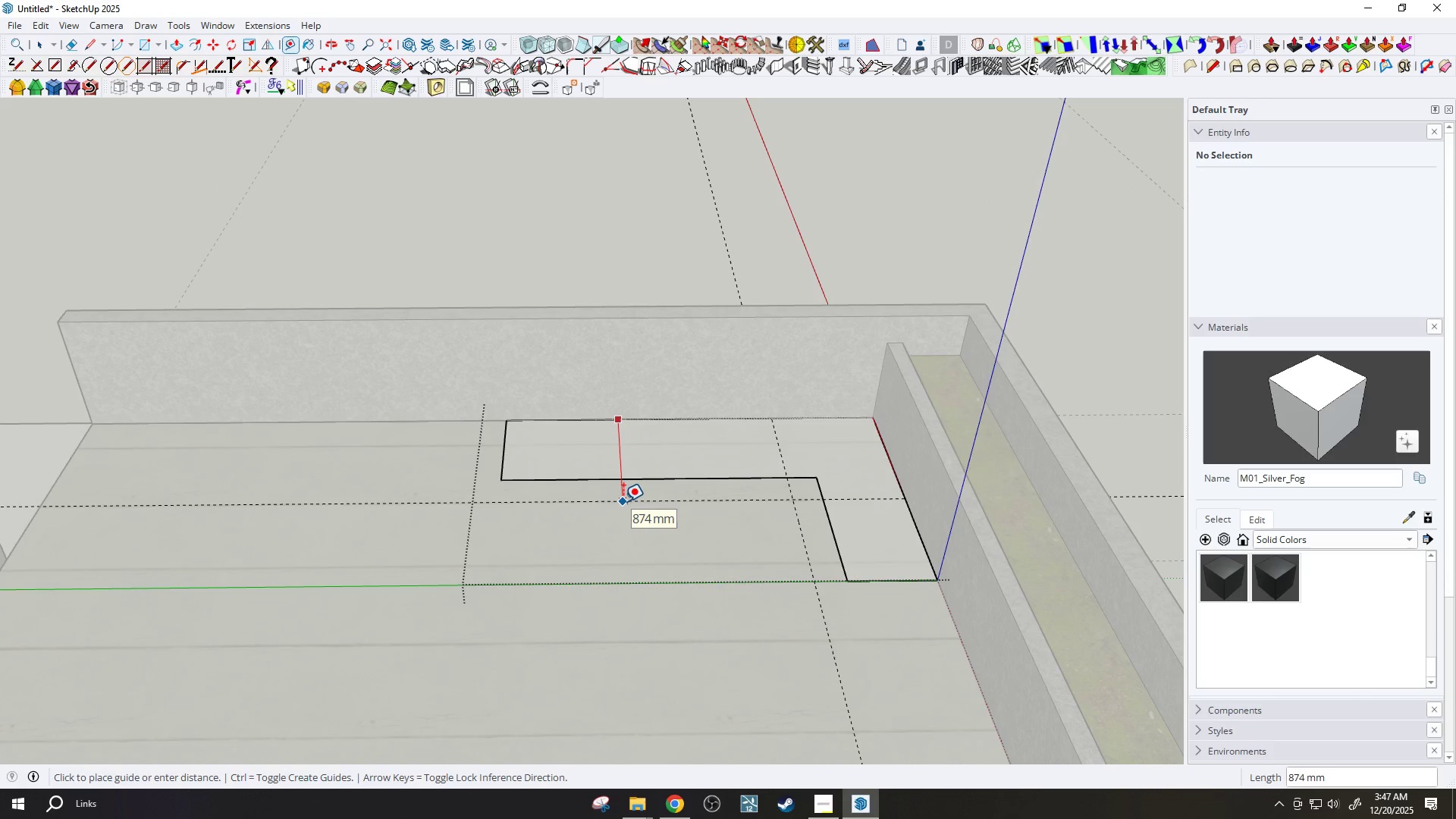 
type(700)
 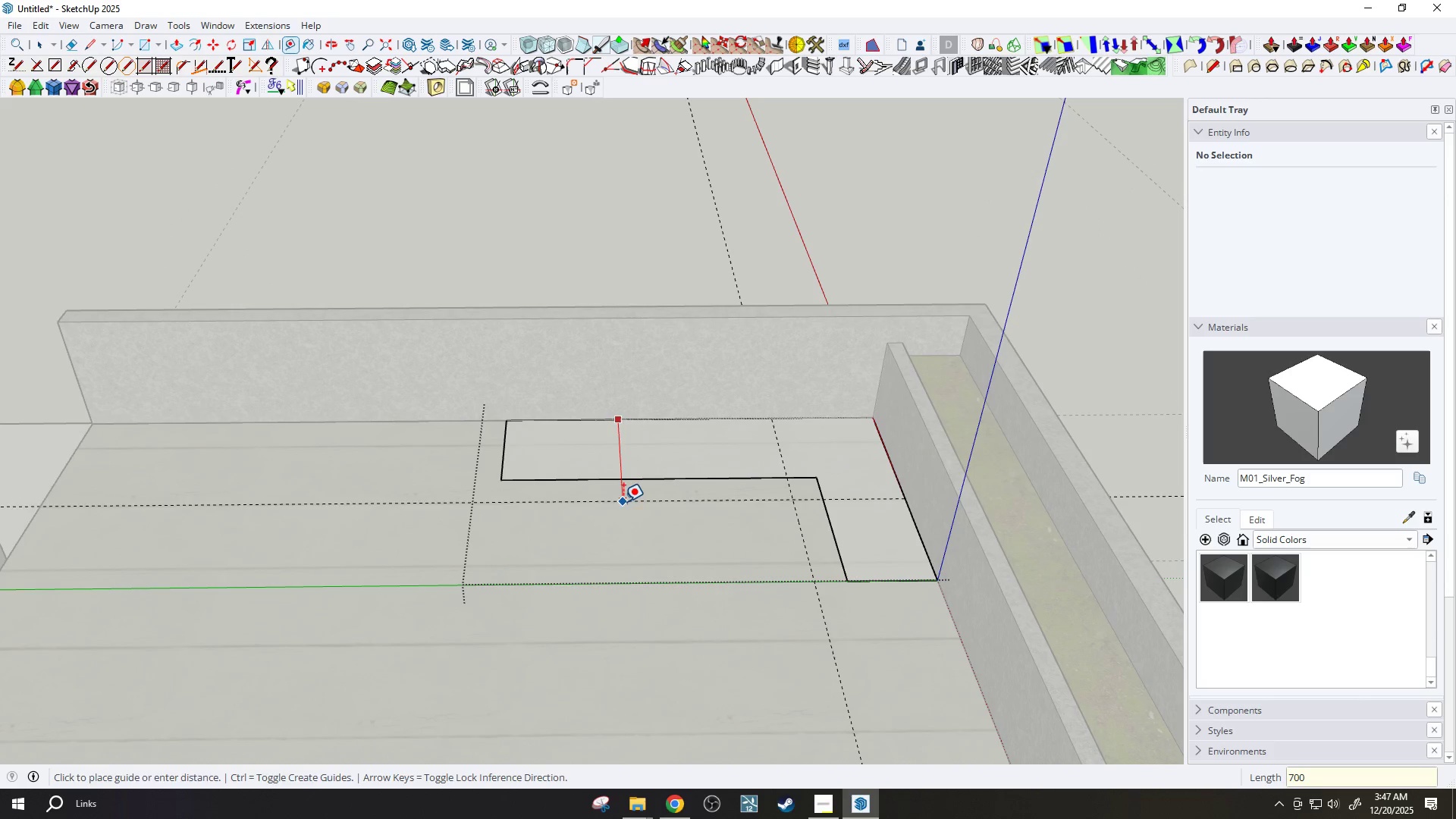 
key(Enter)
 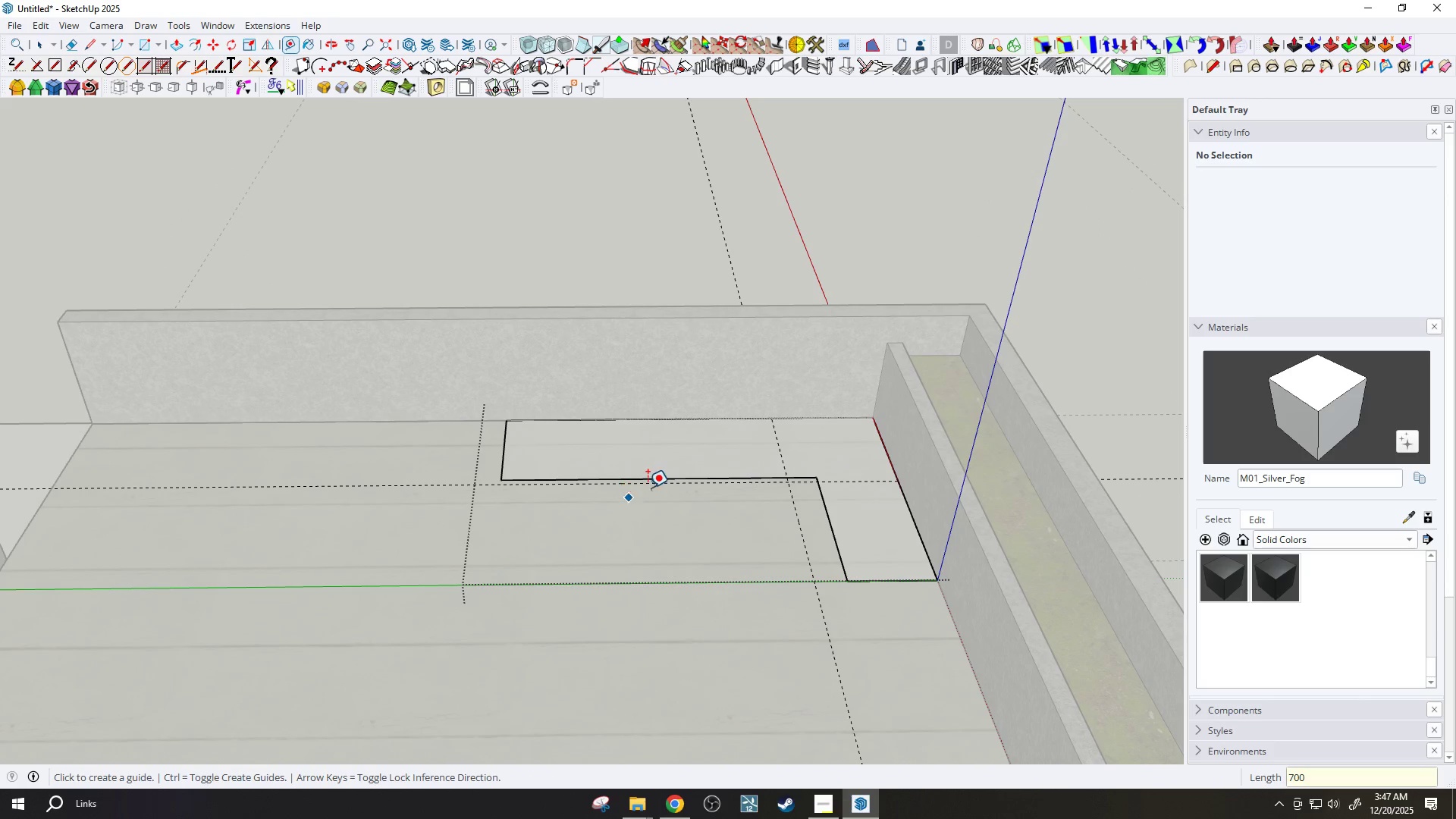 
scroll: coordinate [648, 488], scroll_direction: down, amount: 4.0
 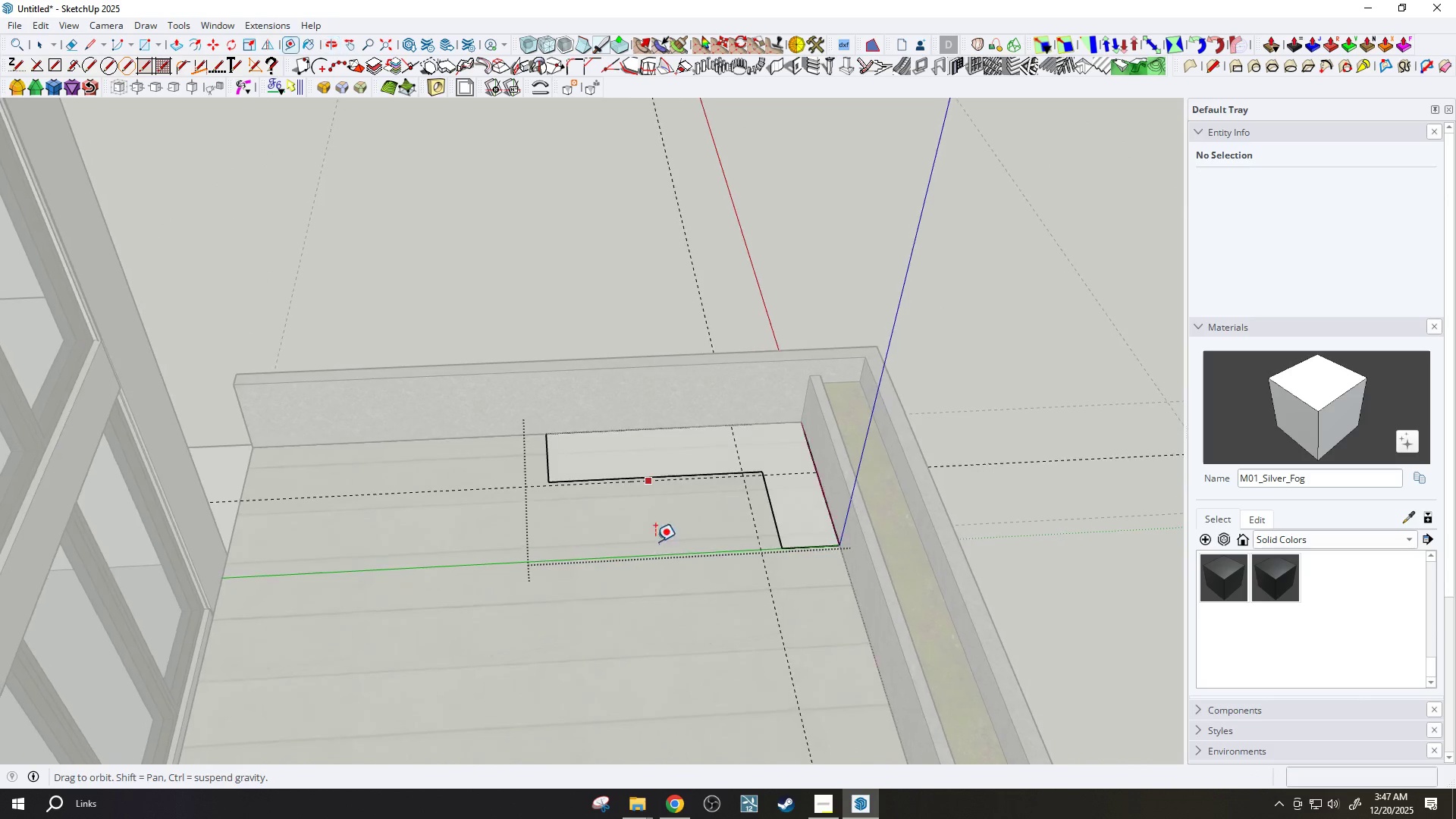 
key(Space)
 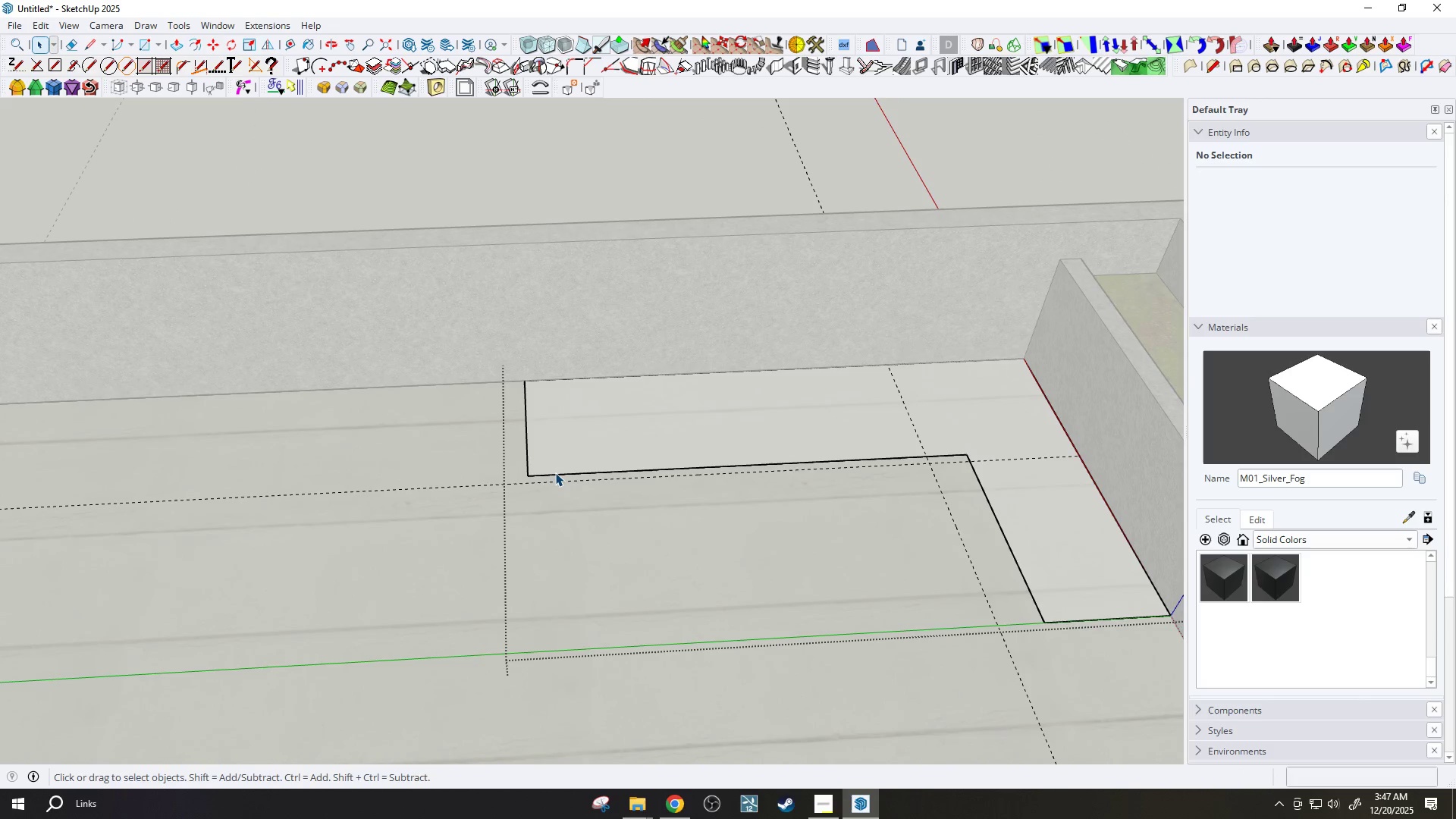 
left_click([555, 472])
 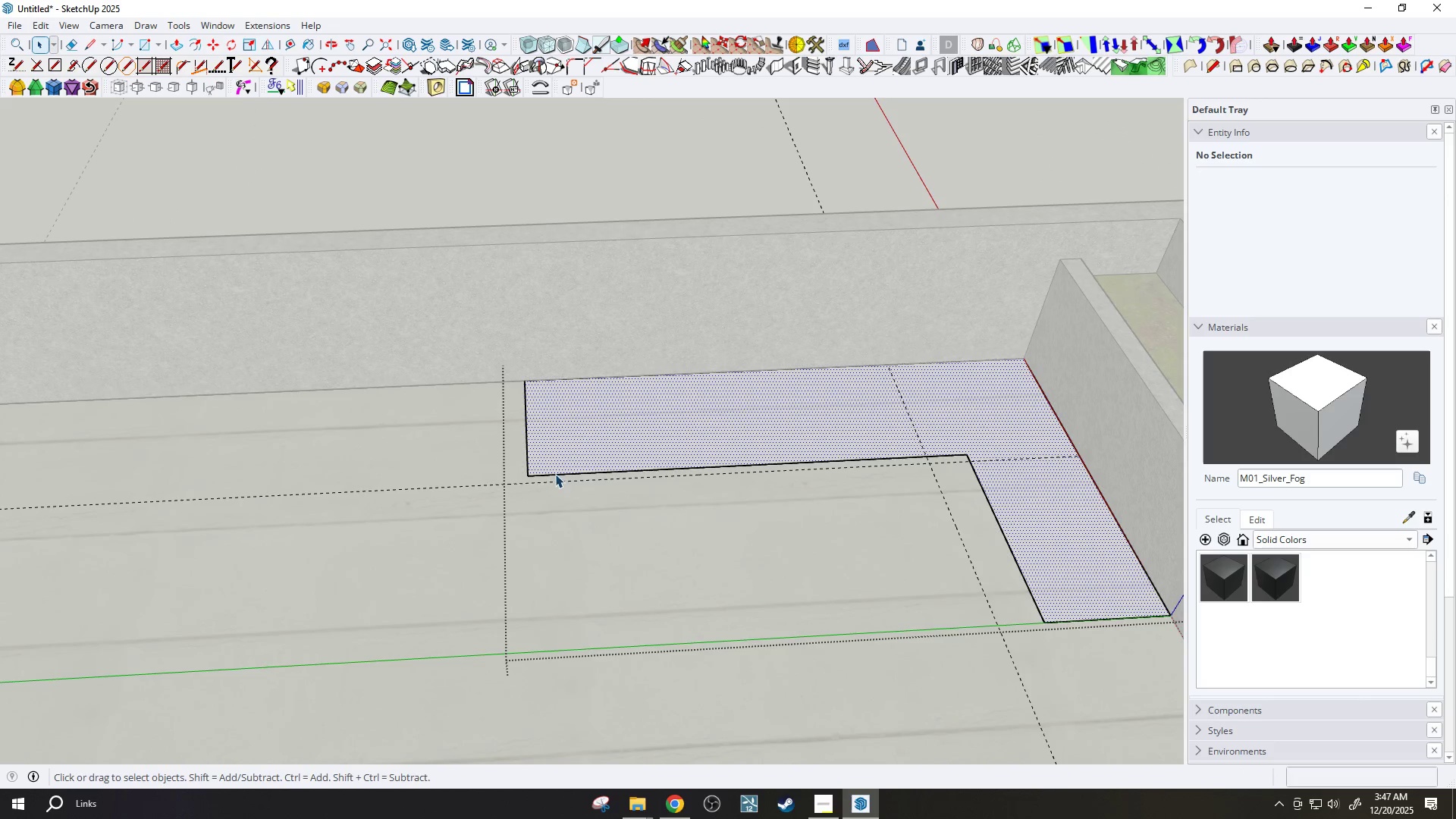 
scroll: coordinate [558, 479], scroll_direction: up, amount: 7.0
 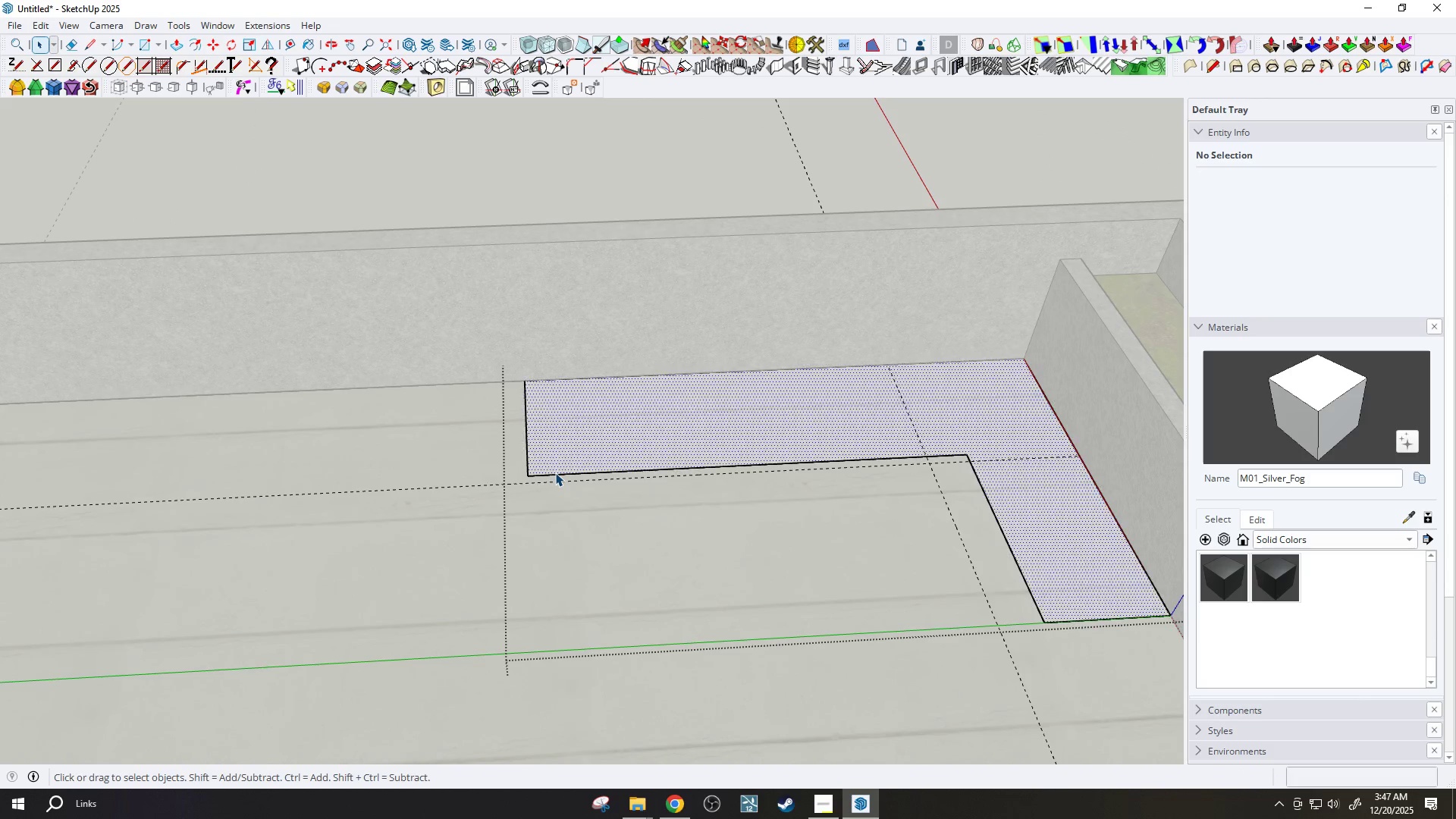 
left_click([555, 475])
 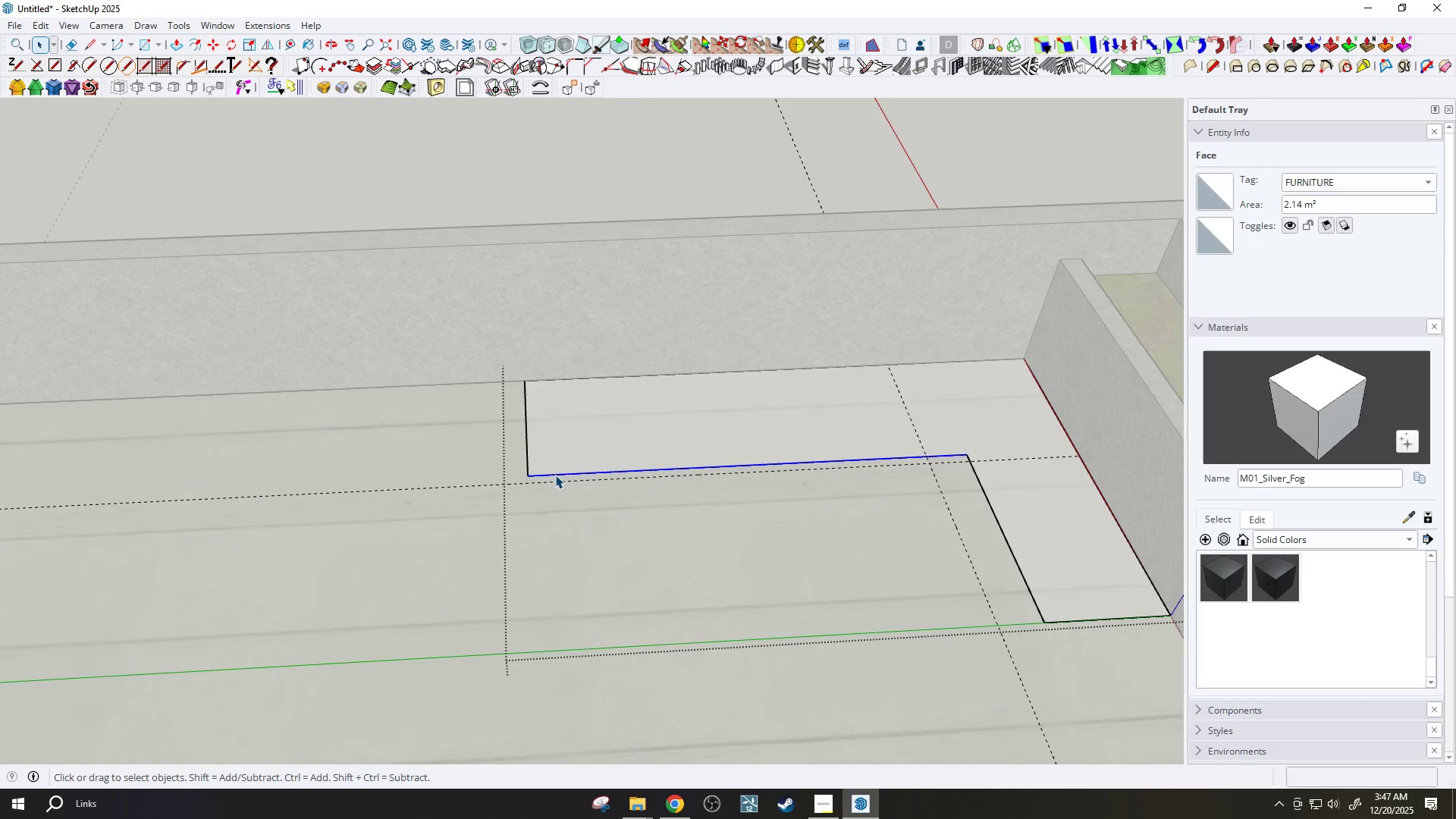 
key(M)
 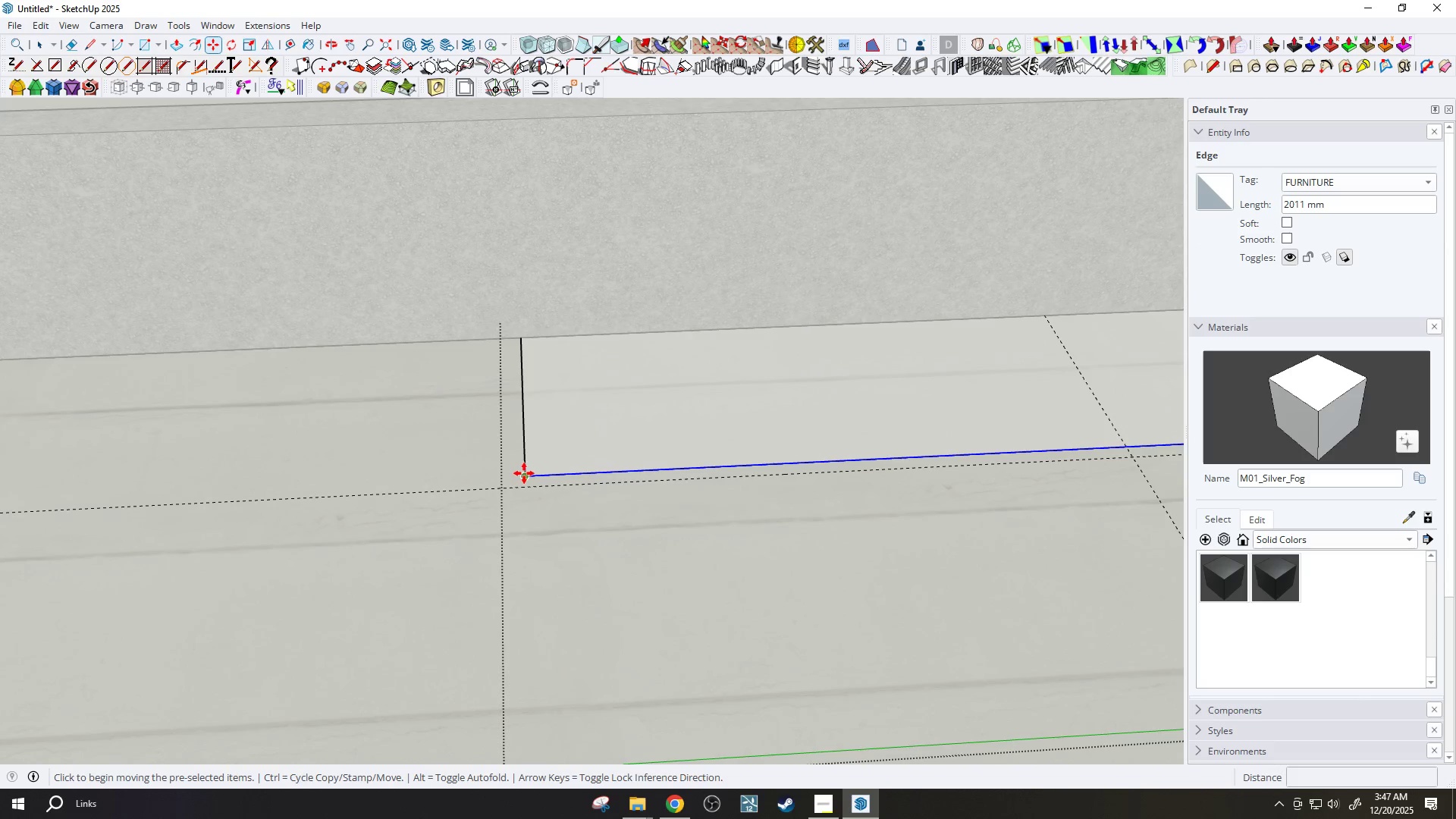 
scroll: coordinate [505, 477], scroll_direction: up, amount: 4.0
 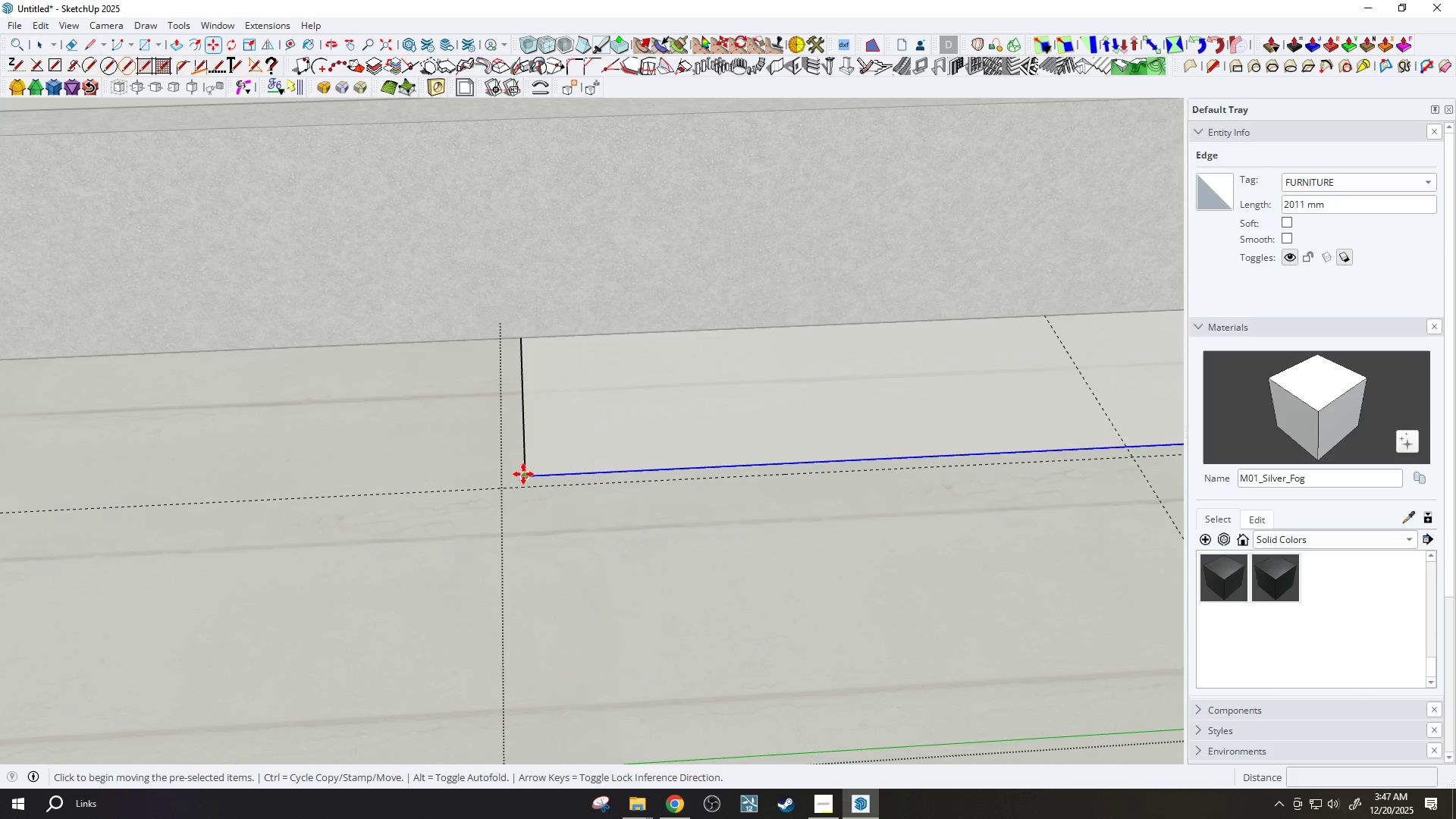 
left_click([527, 473])
 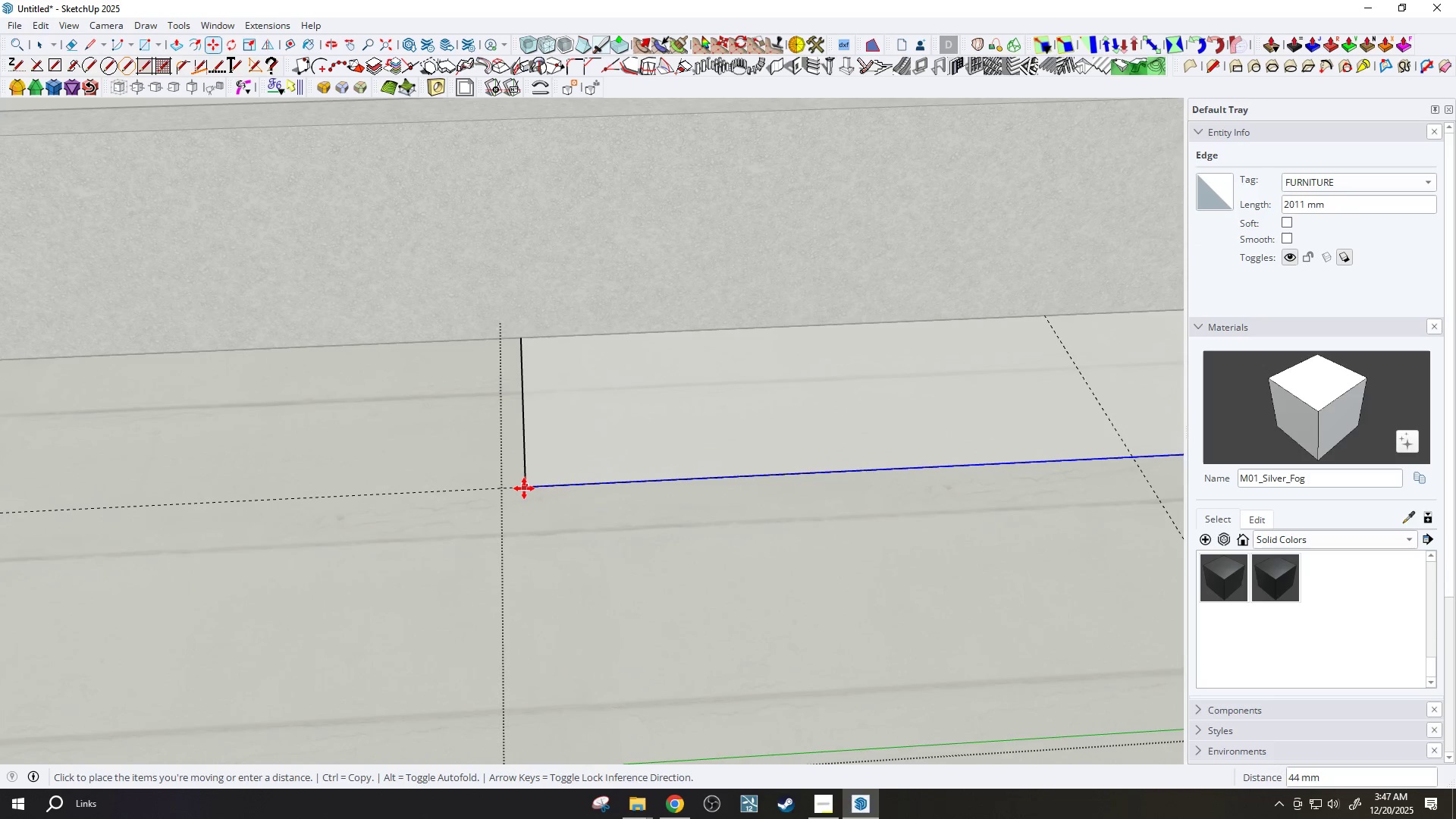 
left_click([524, 488])
 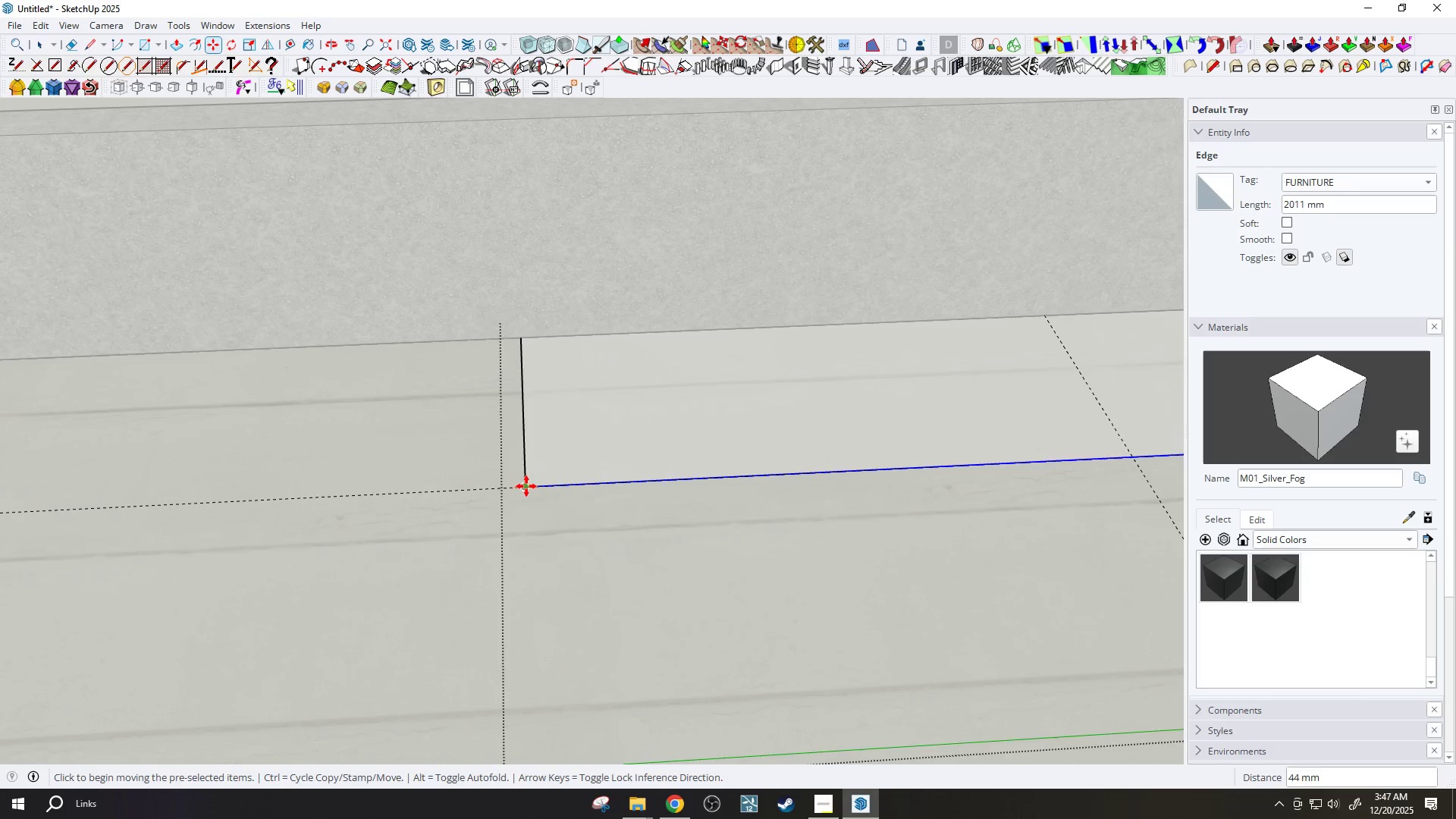 
scroll: coordinate [549, 481], scroll_direction: down, amount: 6.0
 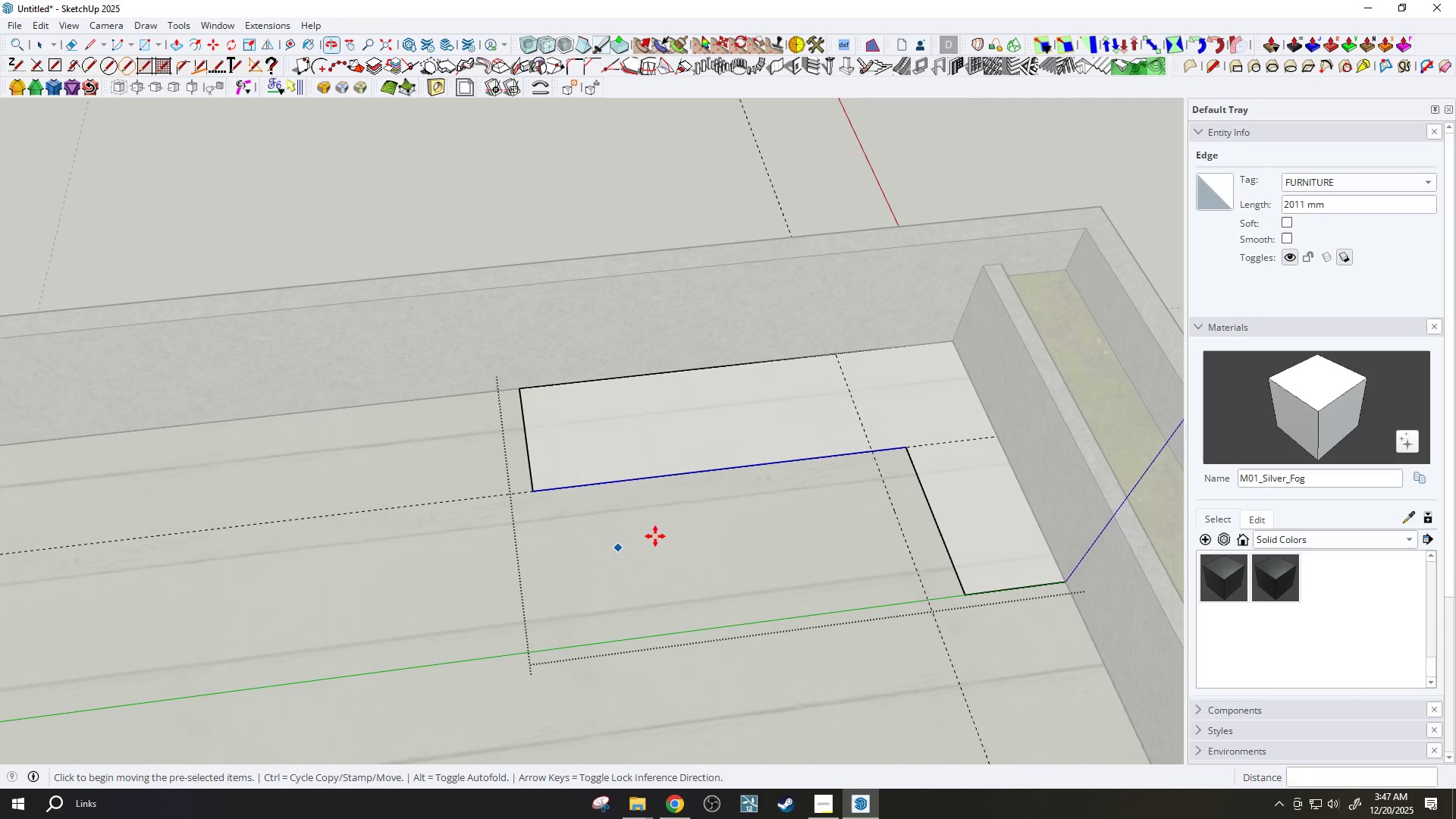 
key(Space)
 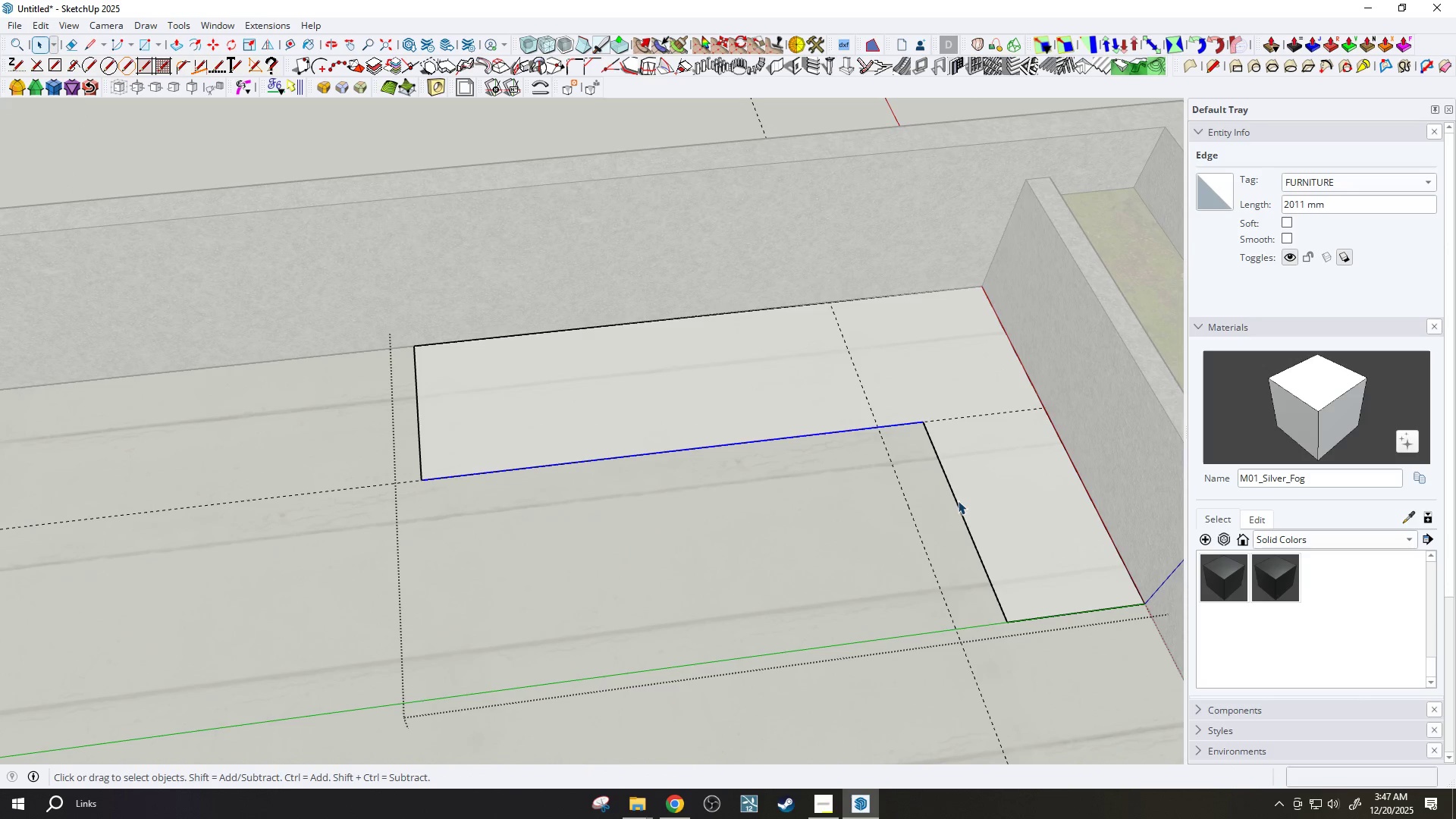 
scroll: coordinate [855, 521], scroll_direction: up, amount: 3.0
 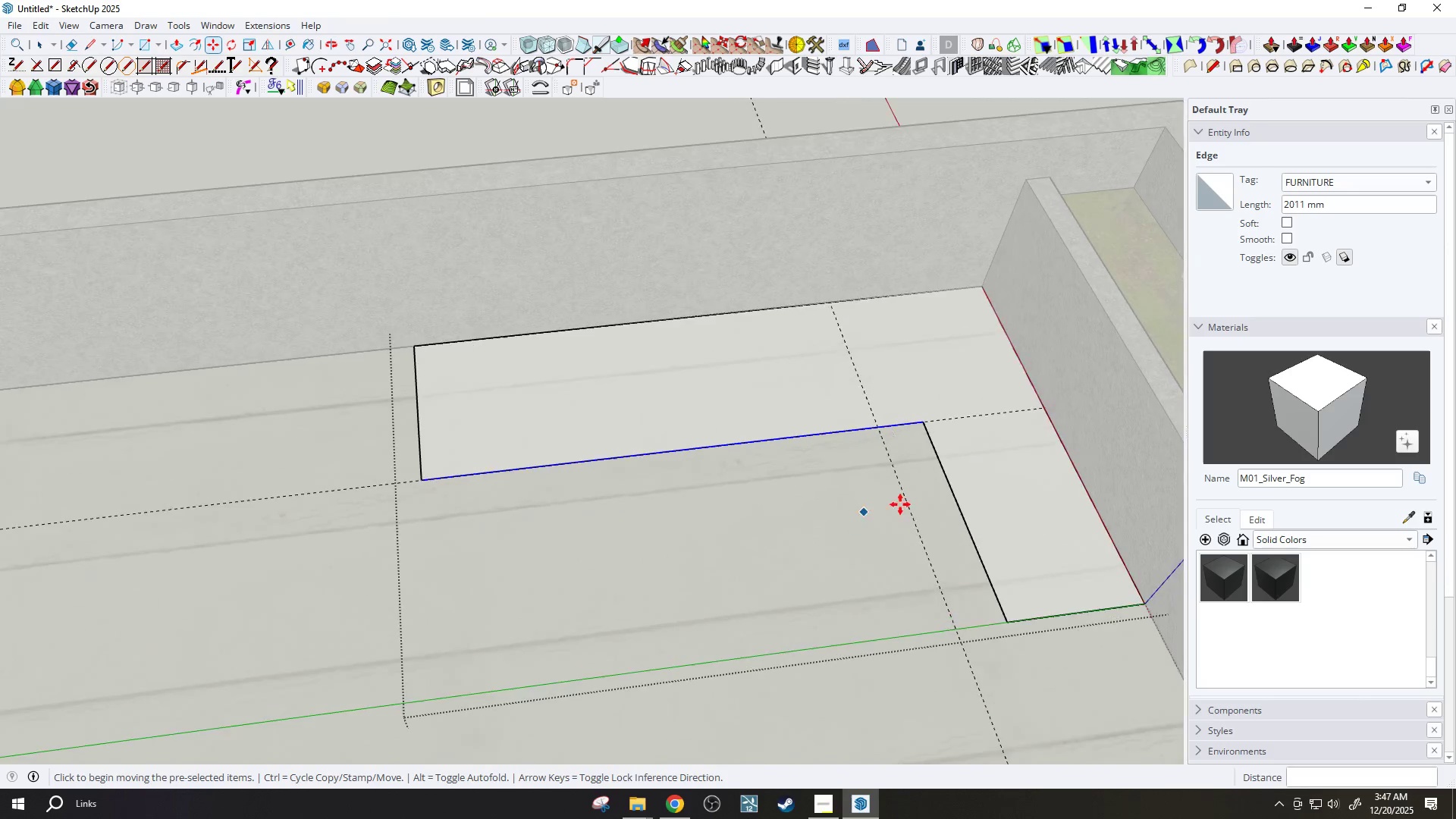 
left_click([958, 500])
 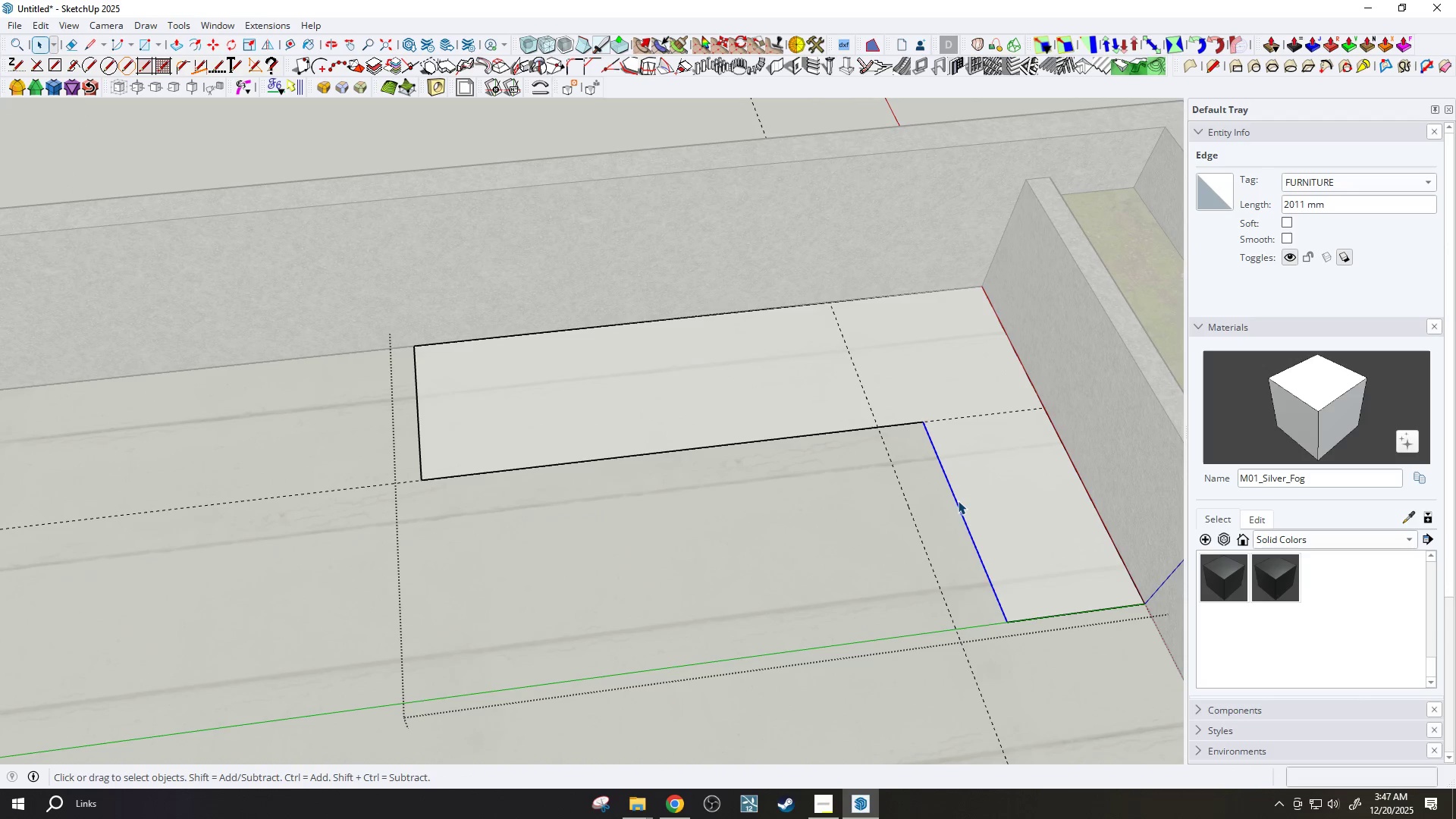 
key(M)
 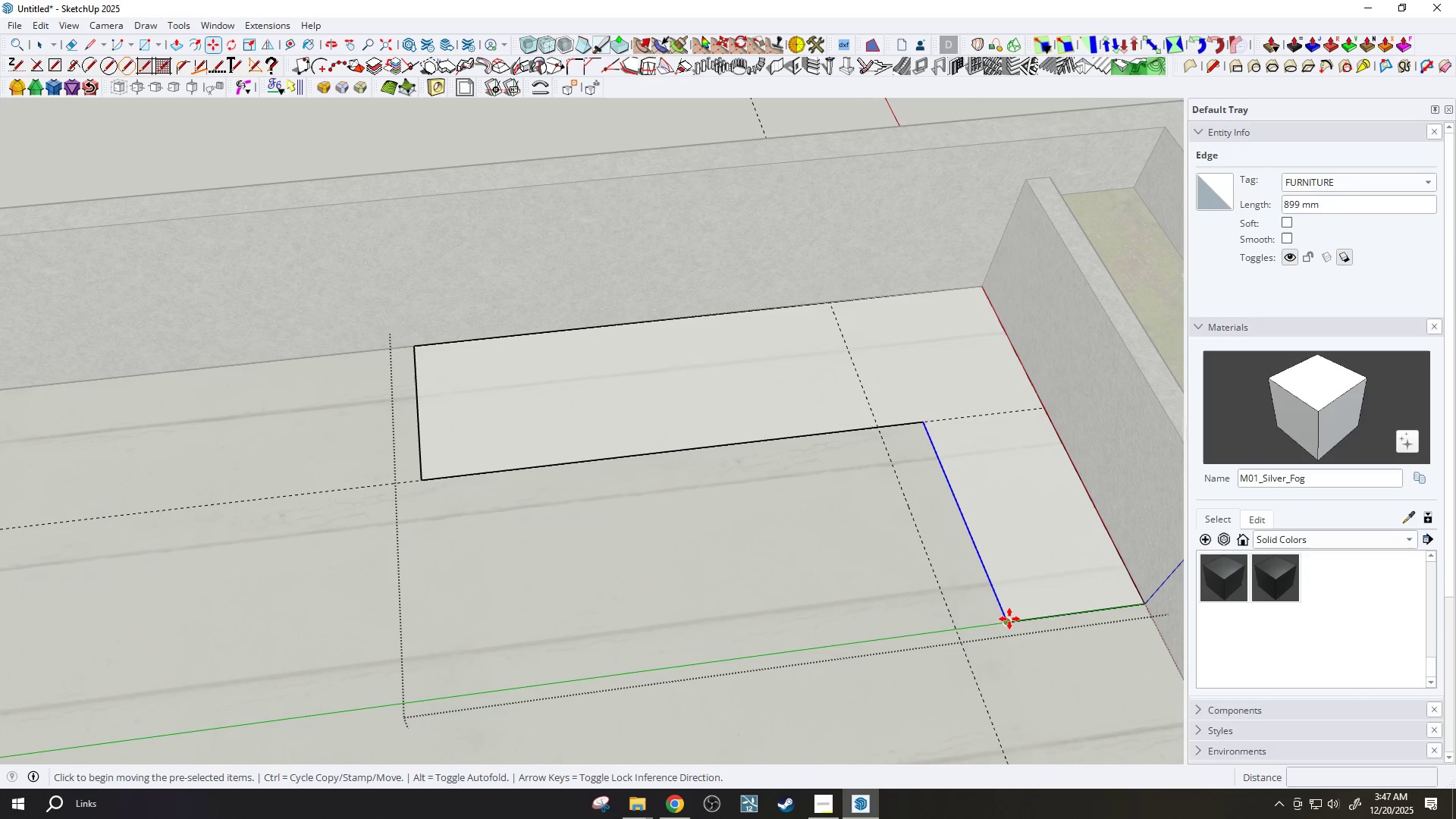 
left_click([1010, 620])
 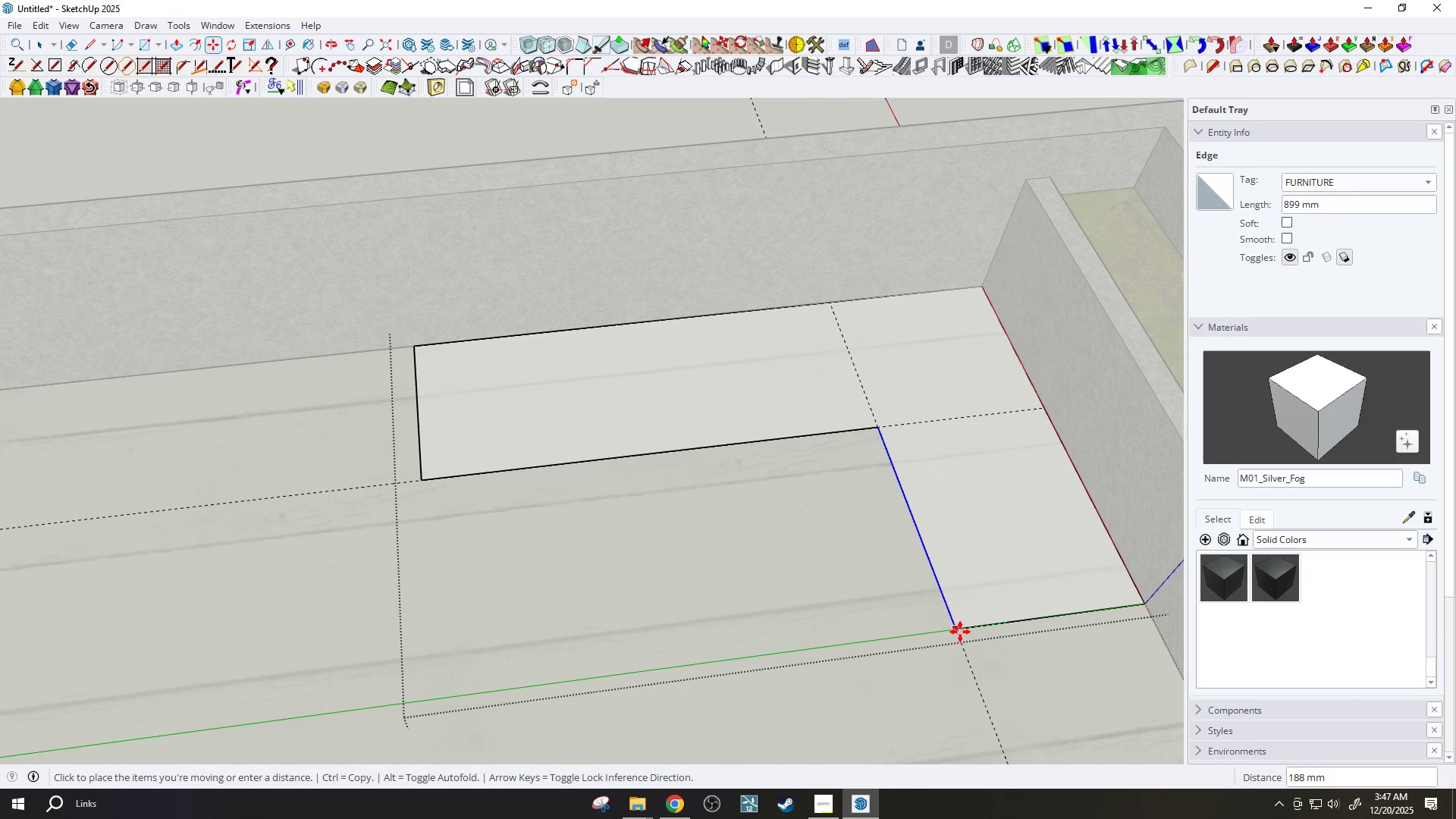 
left_click([959, 632])
 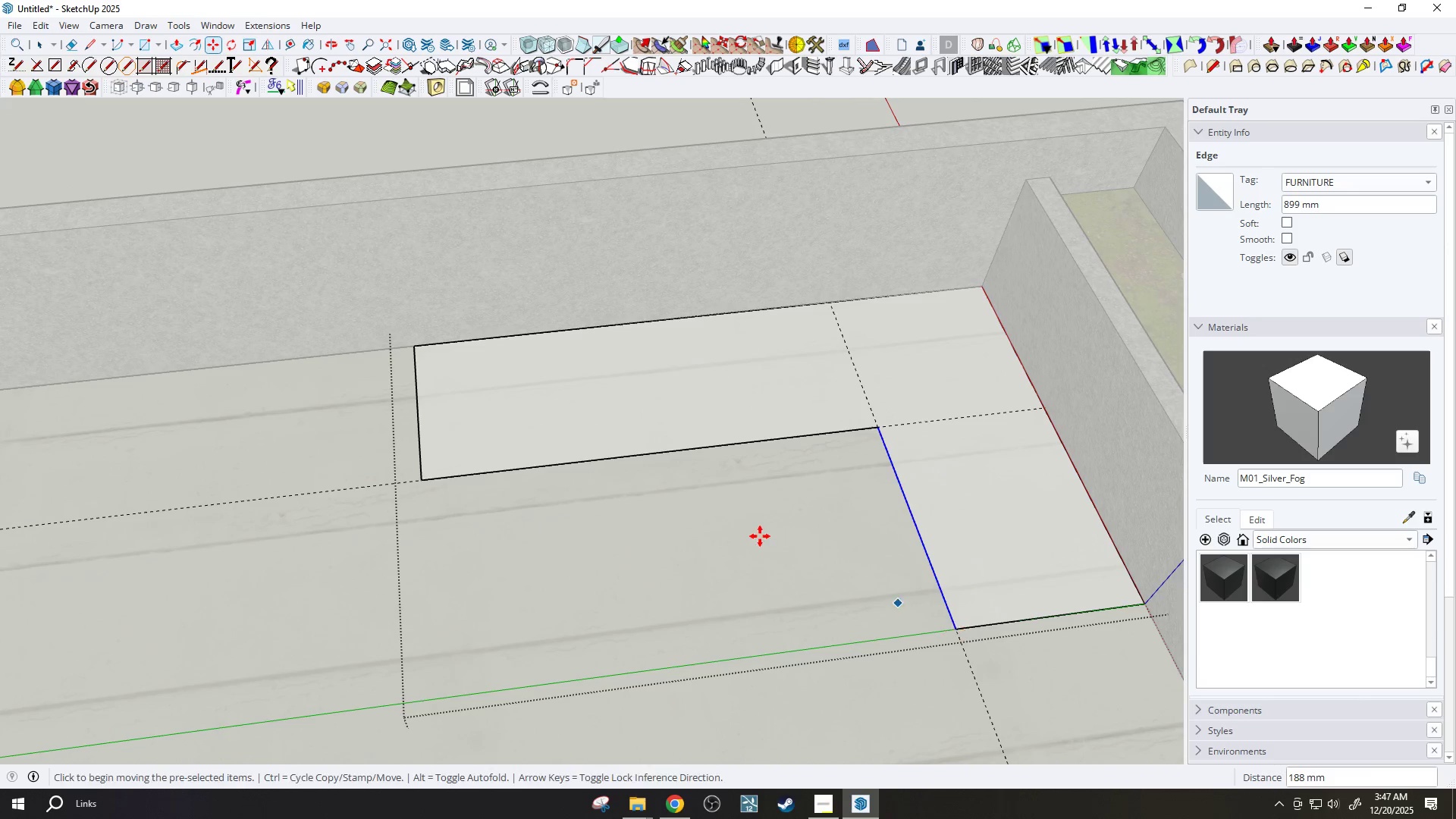 
scroll: coordinate [771, 533], scroll_direction: down, amount: 9.0
 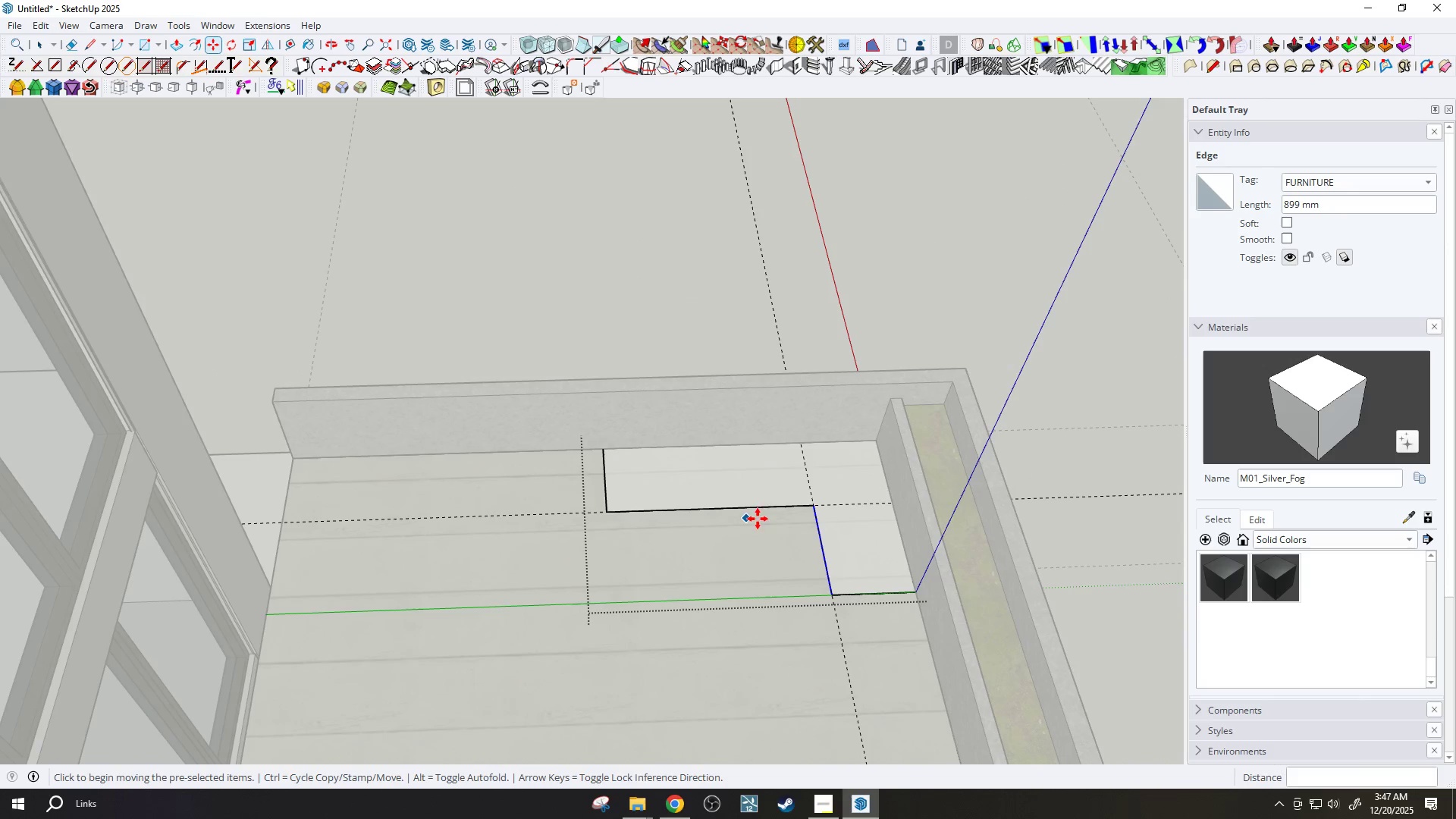 
scroll: coordinate [777, 513], scroll_direction: up, amount: 3.0
 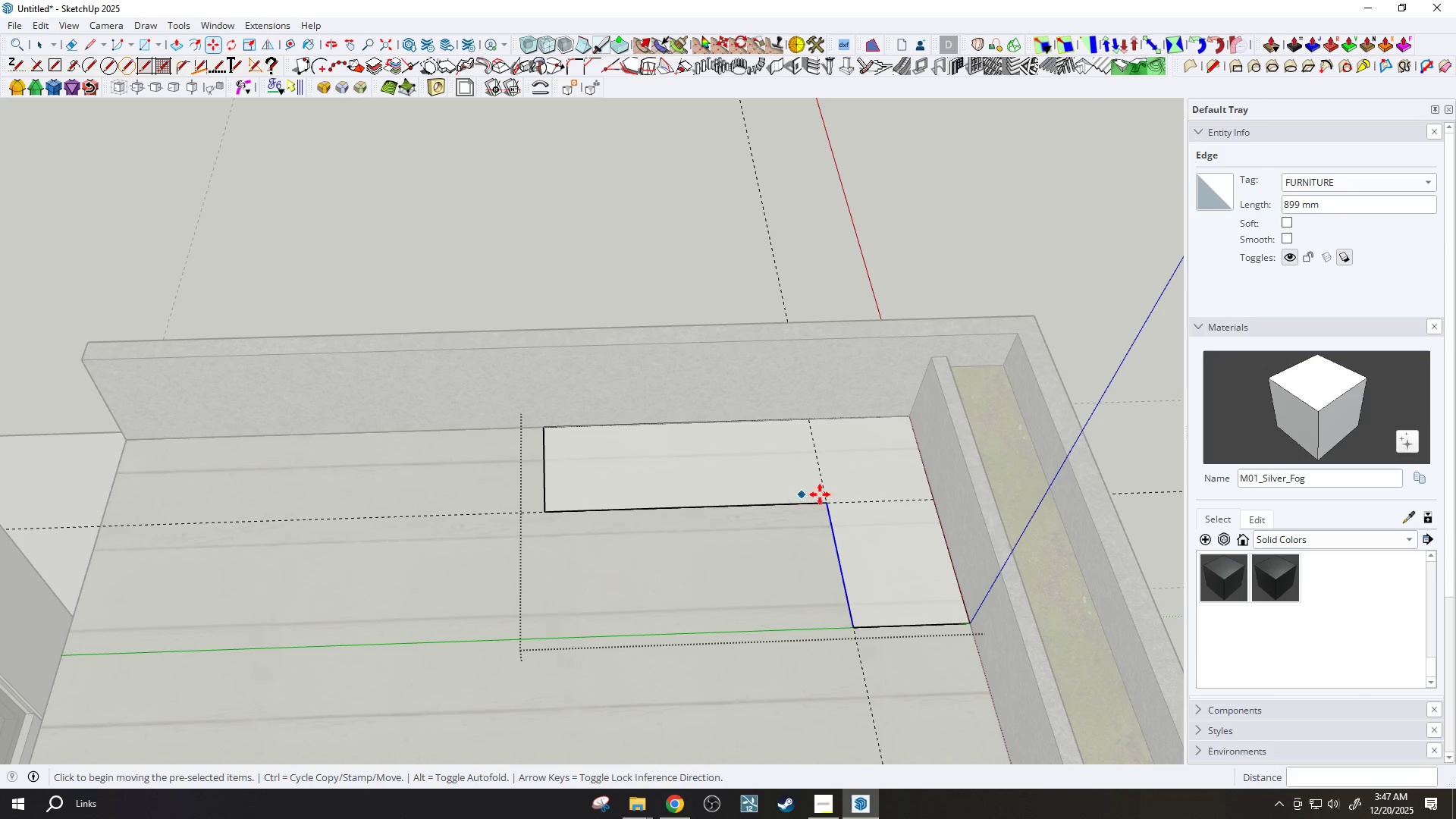 
key(T)
 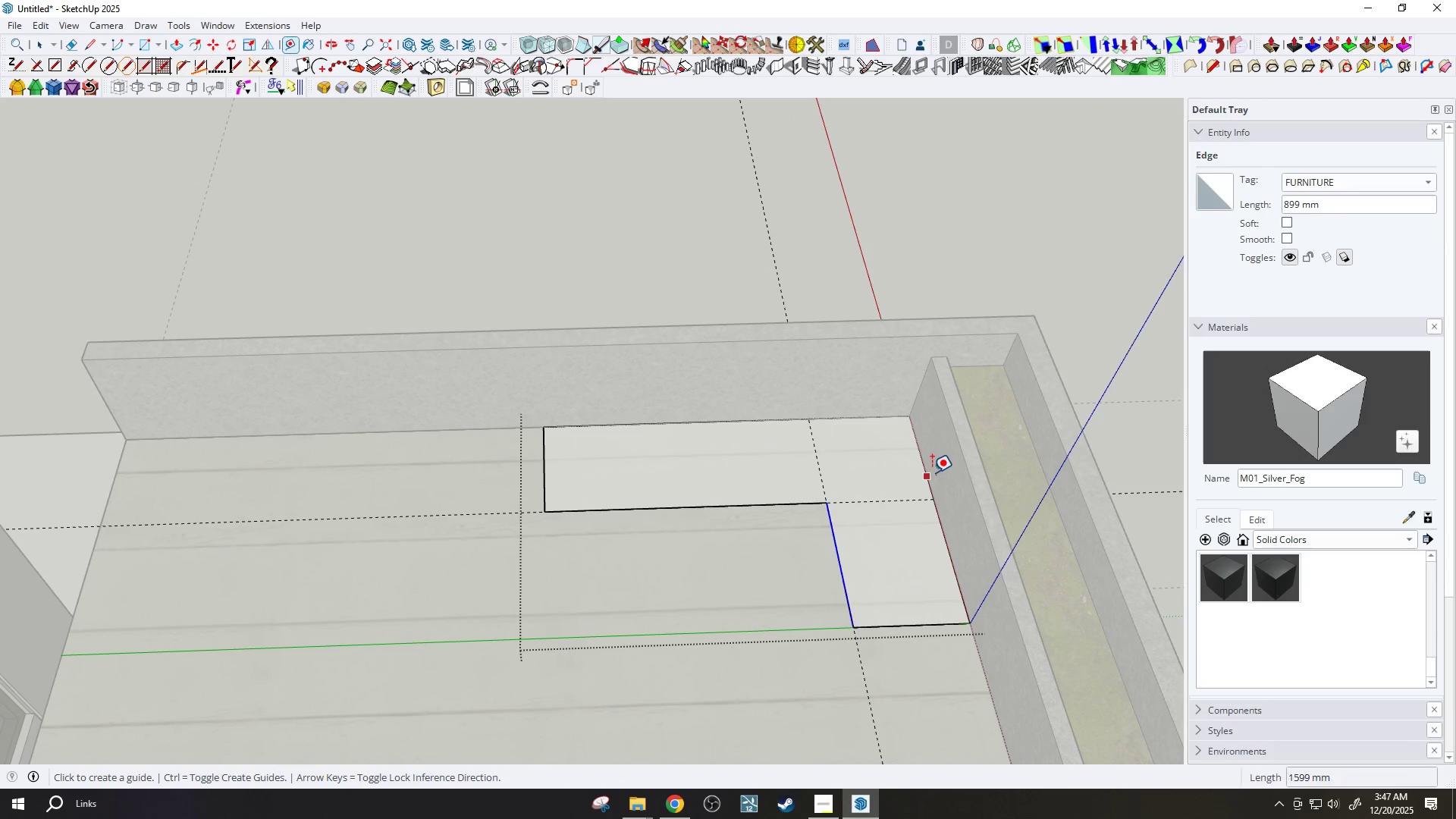 
left_click([932, 472])
 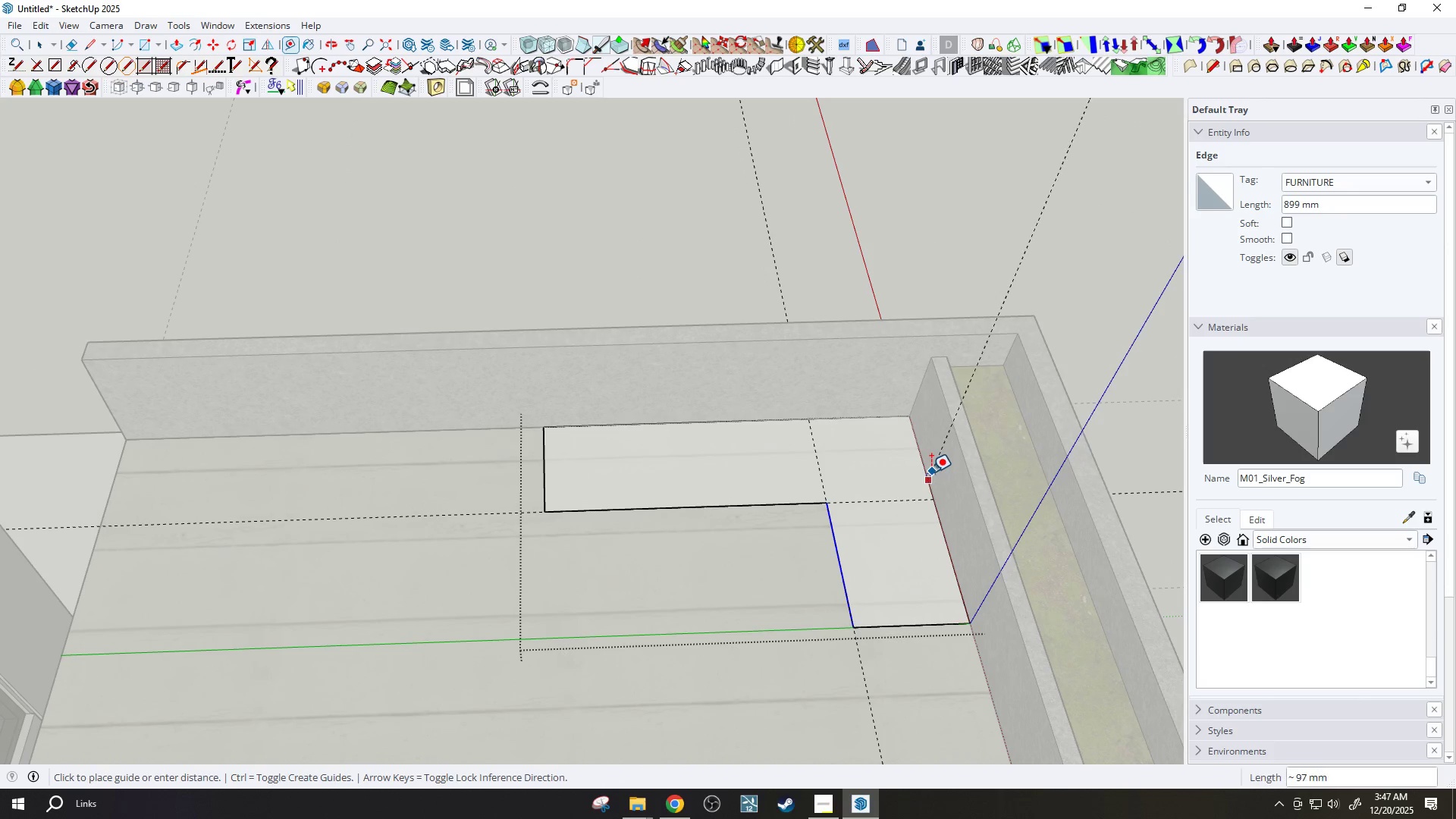 
key(Escape)
 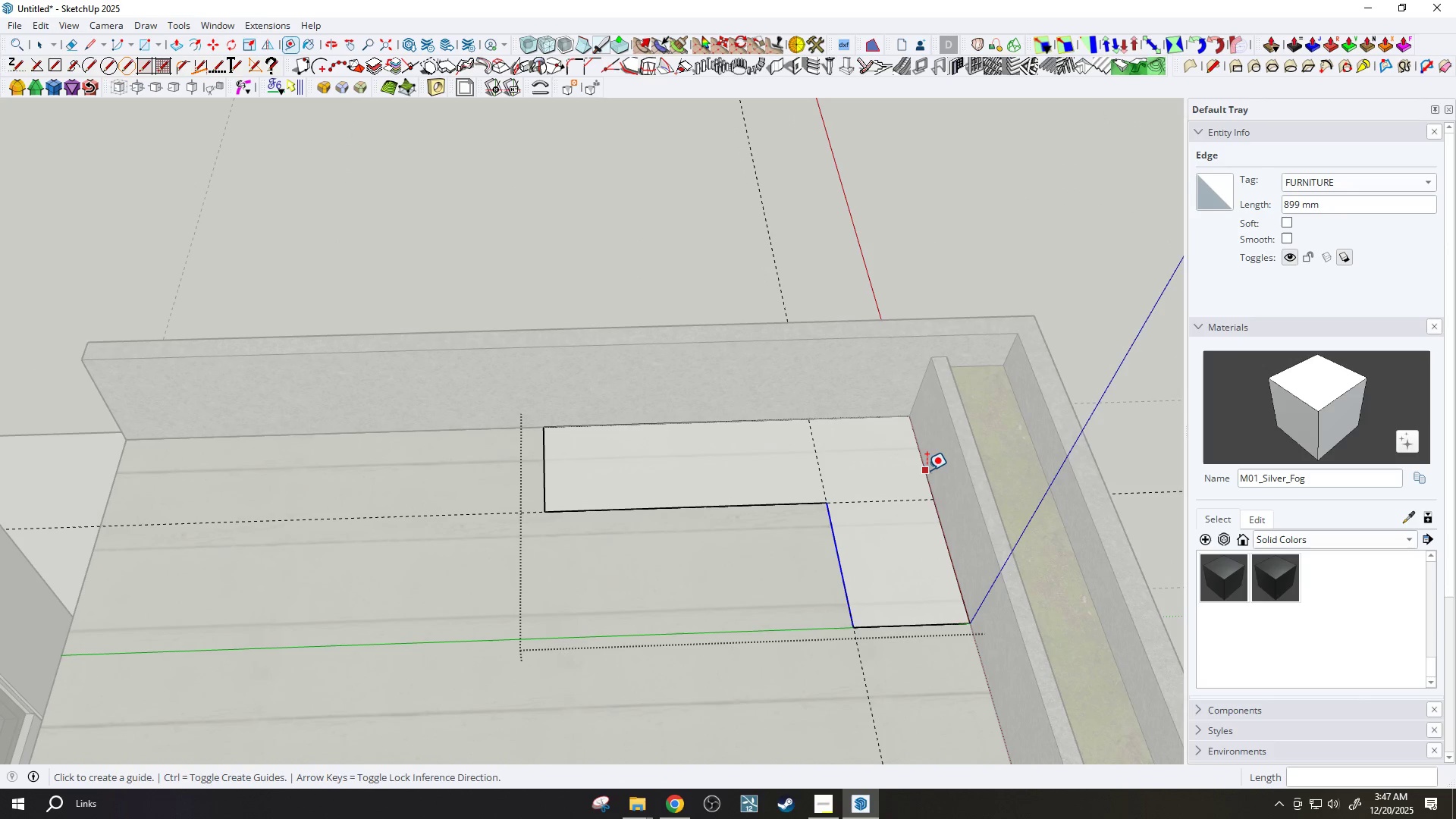 
left_click([927, 470])
 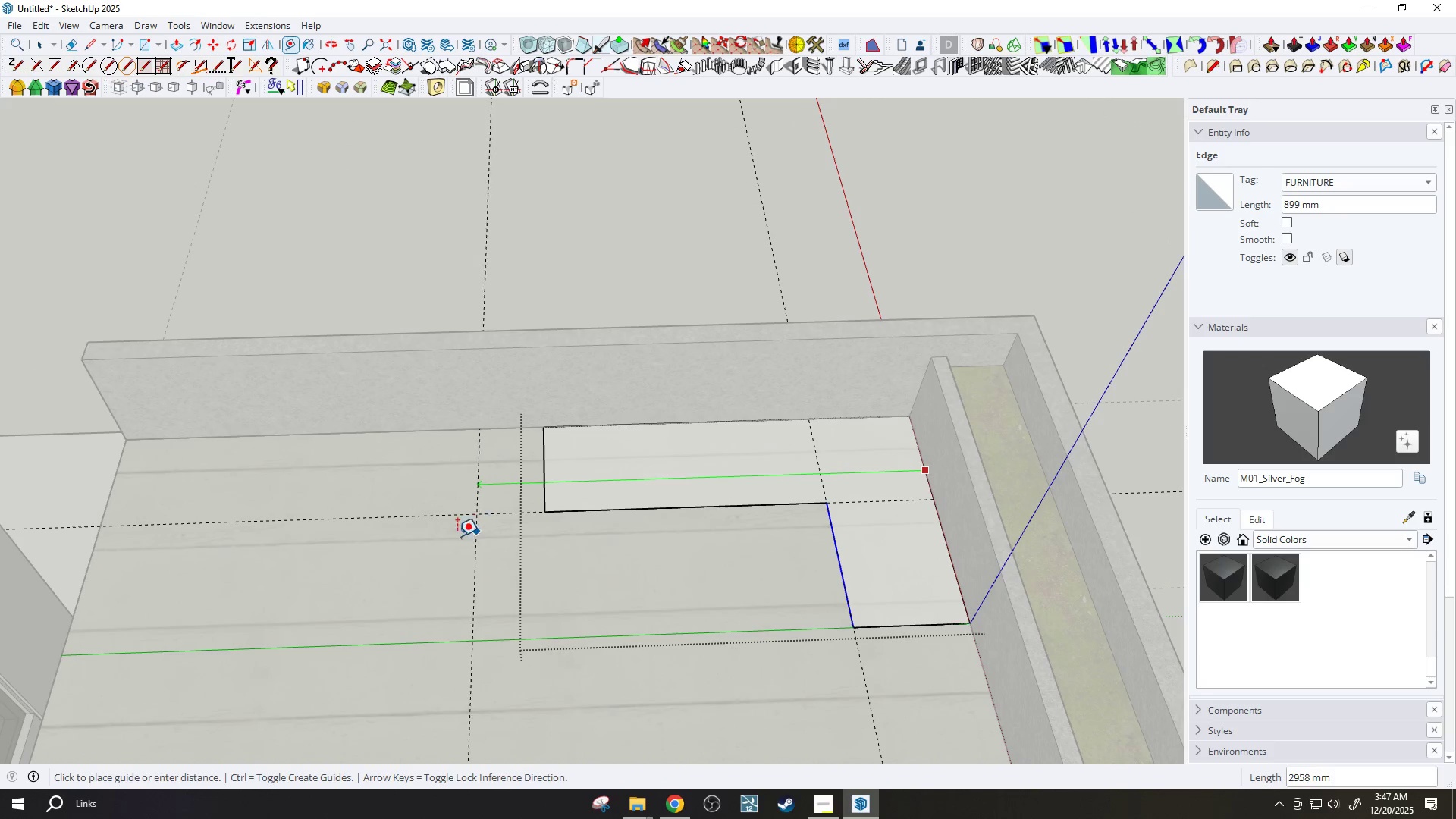 
scroll: coordinate [423, 537], scroll_direction: down, amount: 3.0
 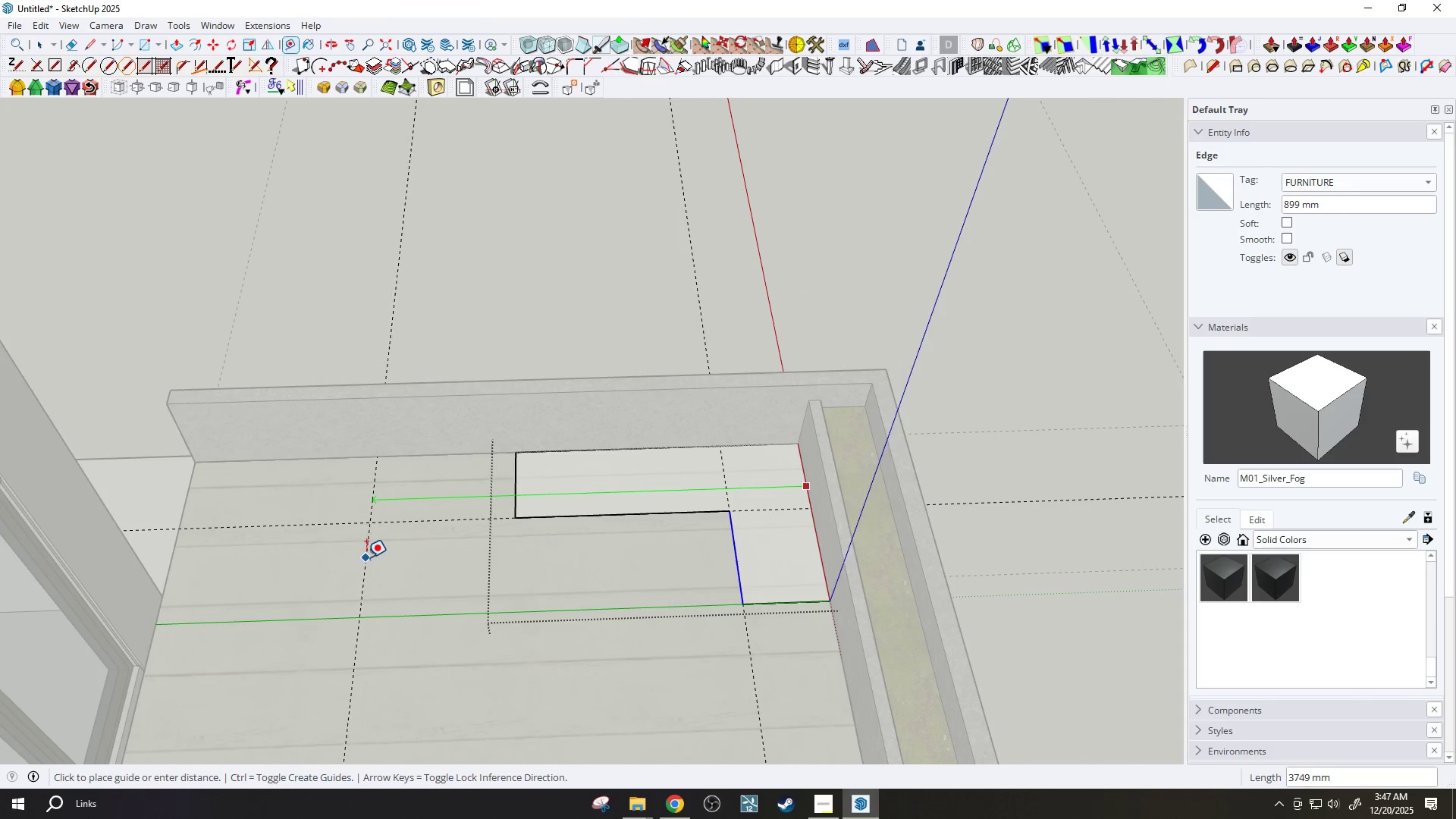 
type(3500)
 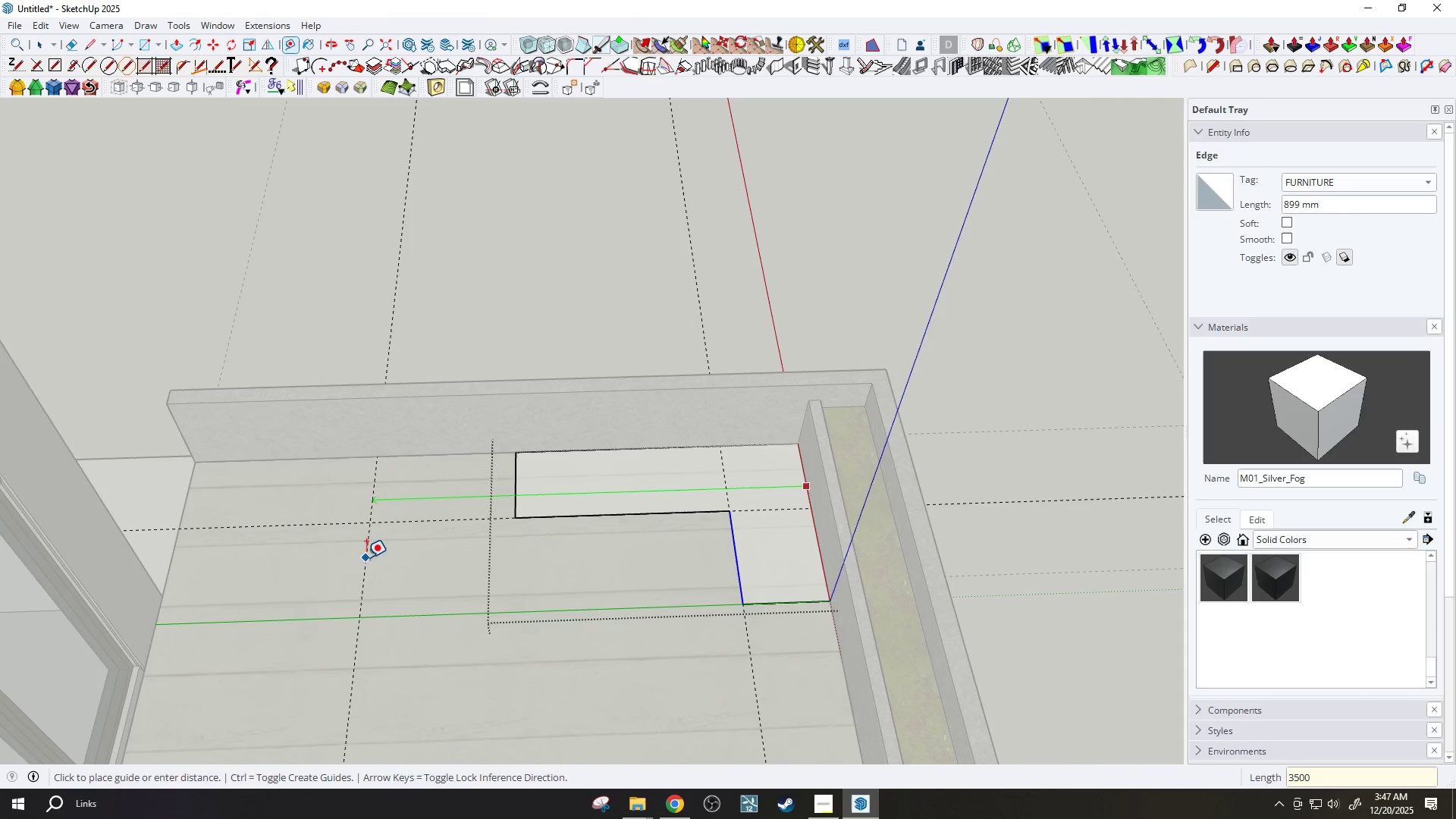 
key(Enter)
 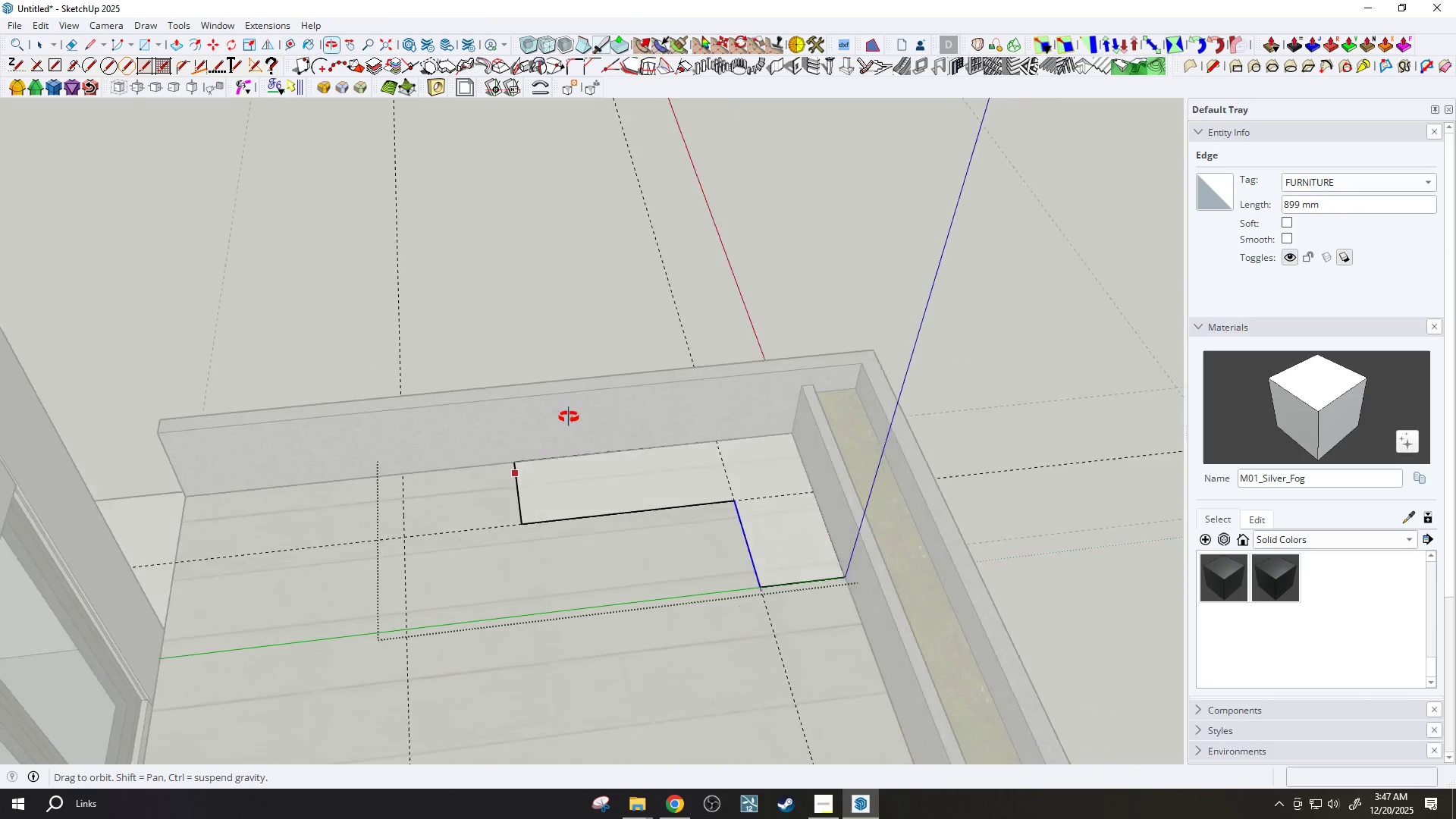 
scroll: coordinate [597, 431], scroll_direction: up, amount: 1.0
 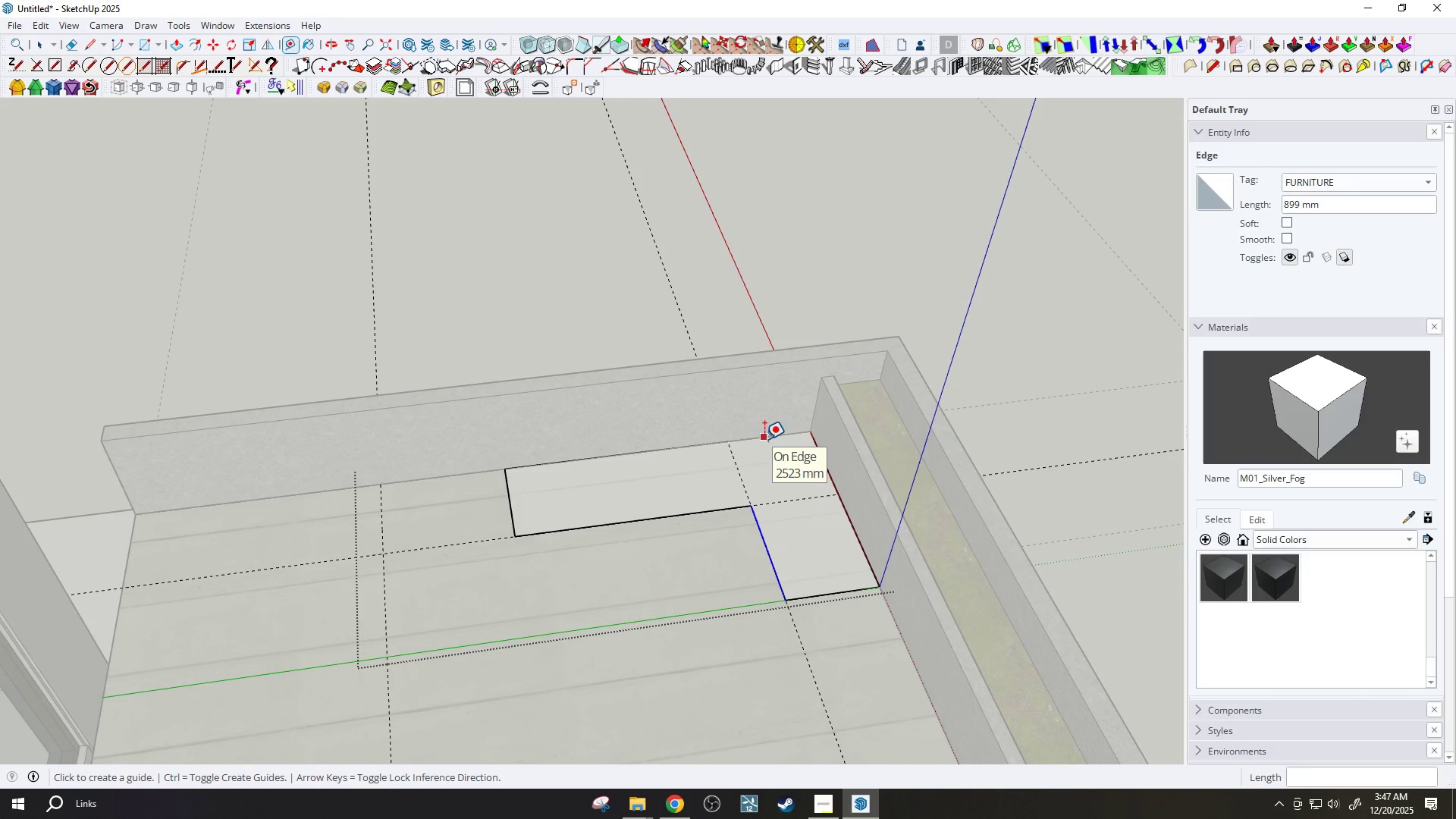 
scroll: coordinate [774, 494], scroll_direction: down, amount: 10.0
 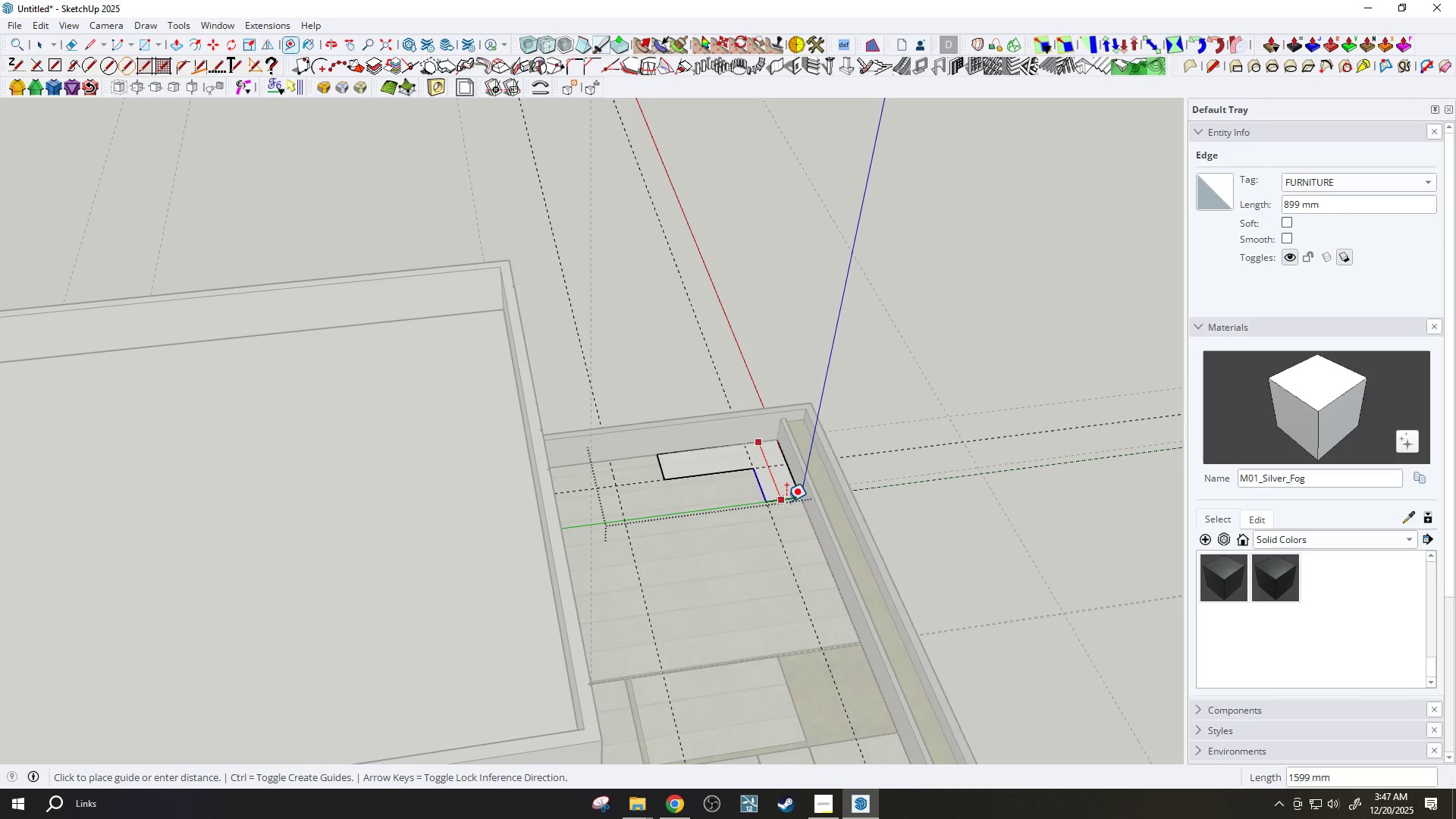 
scroll: coordinate [814, 551], scroll_direction: up, amount: 4.0
 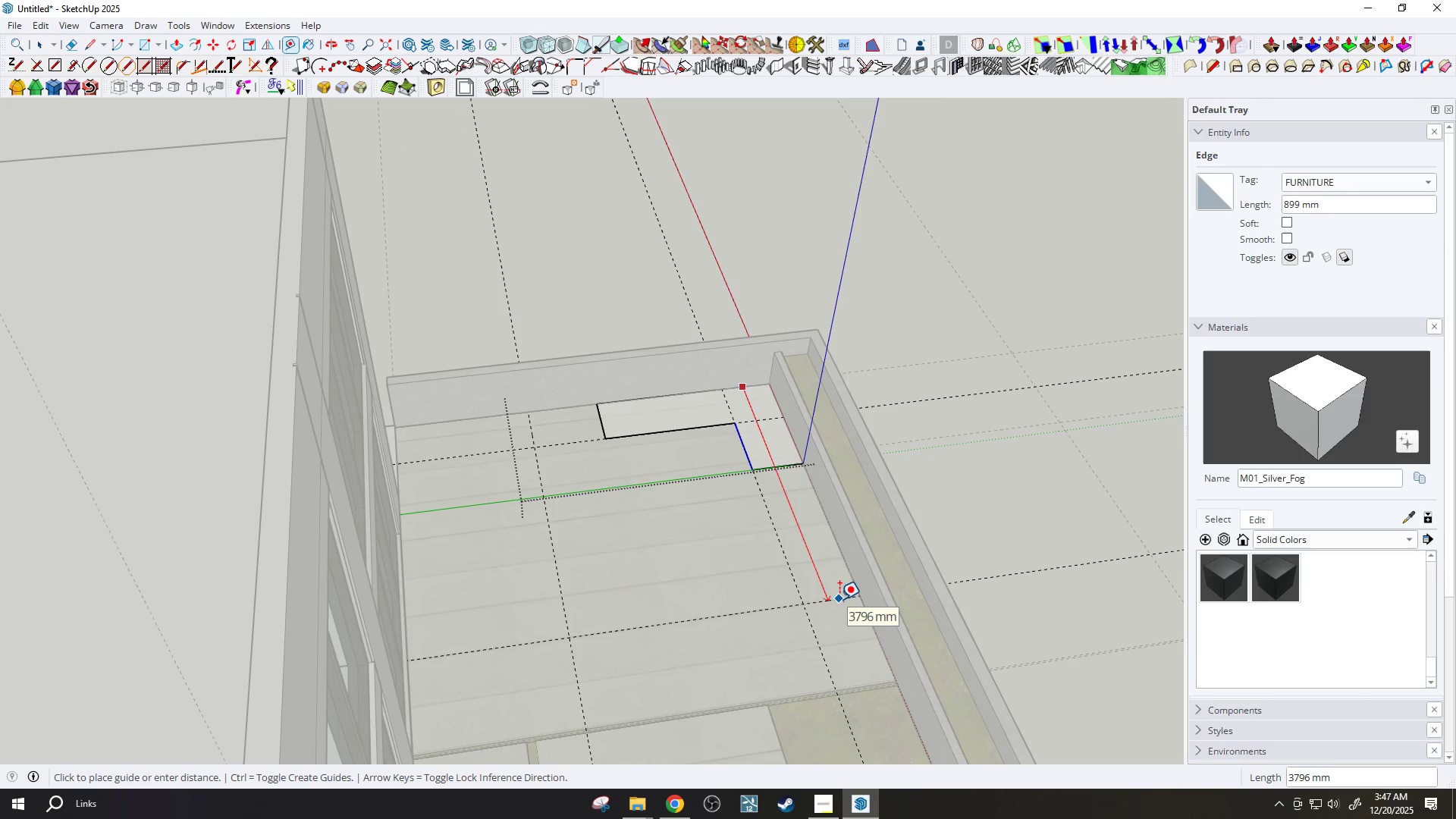 
wait(8.37)
 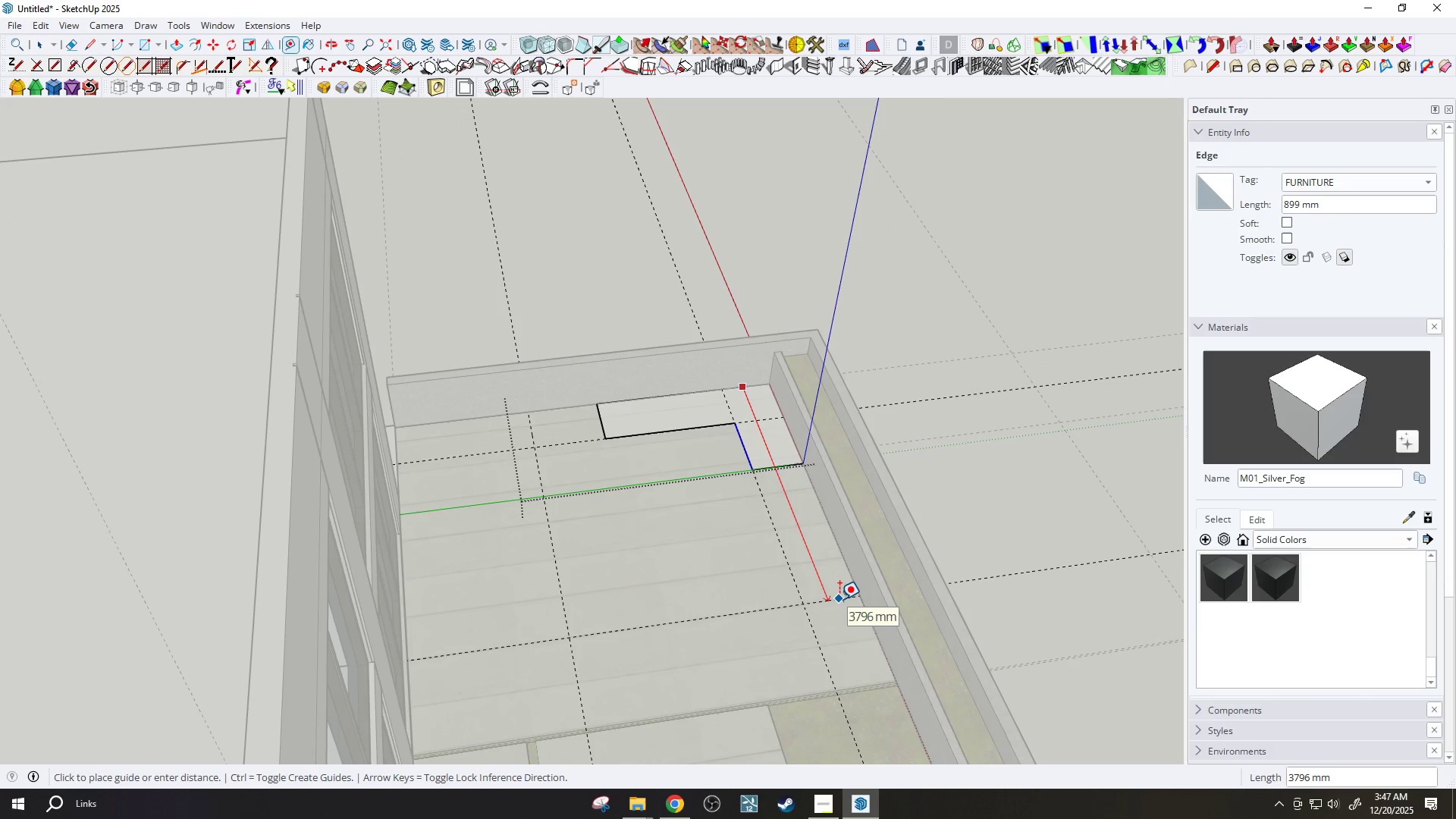 
type(000)
 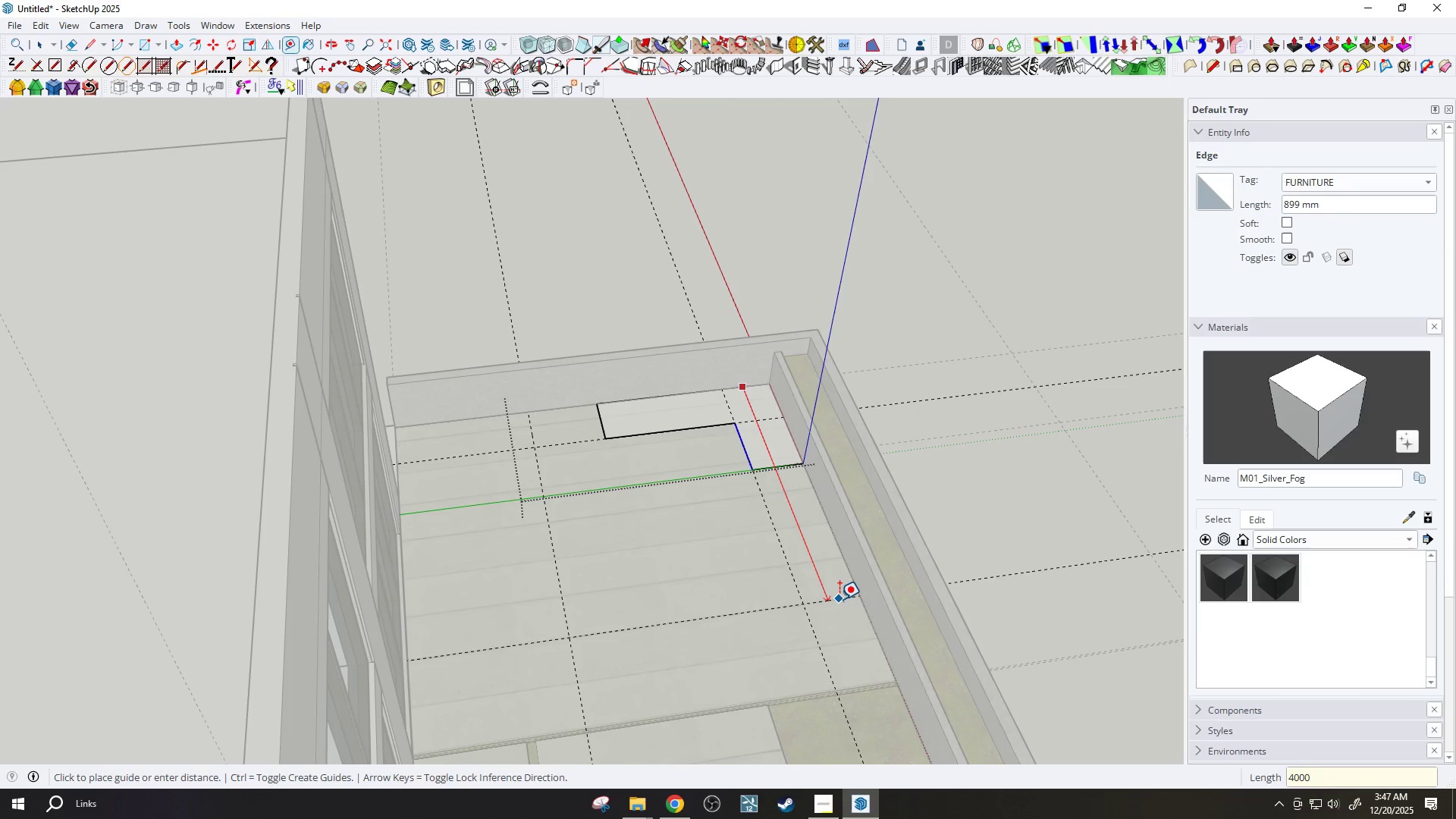 
key(Enter)
 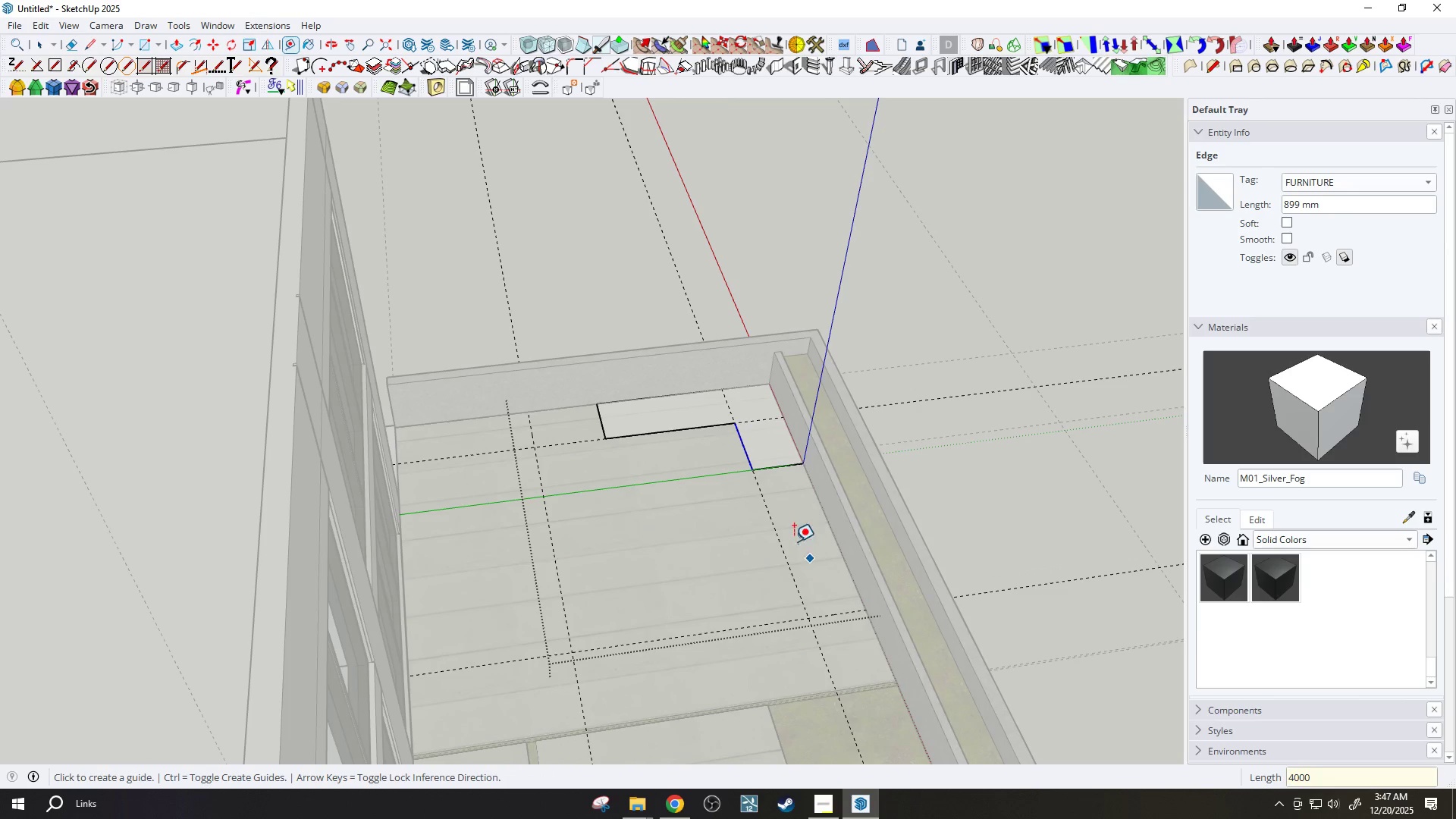 
scroll: coordinate [770, 477], scroll_direction: up, amount: 3.0
 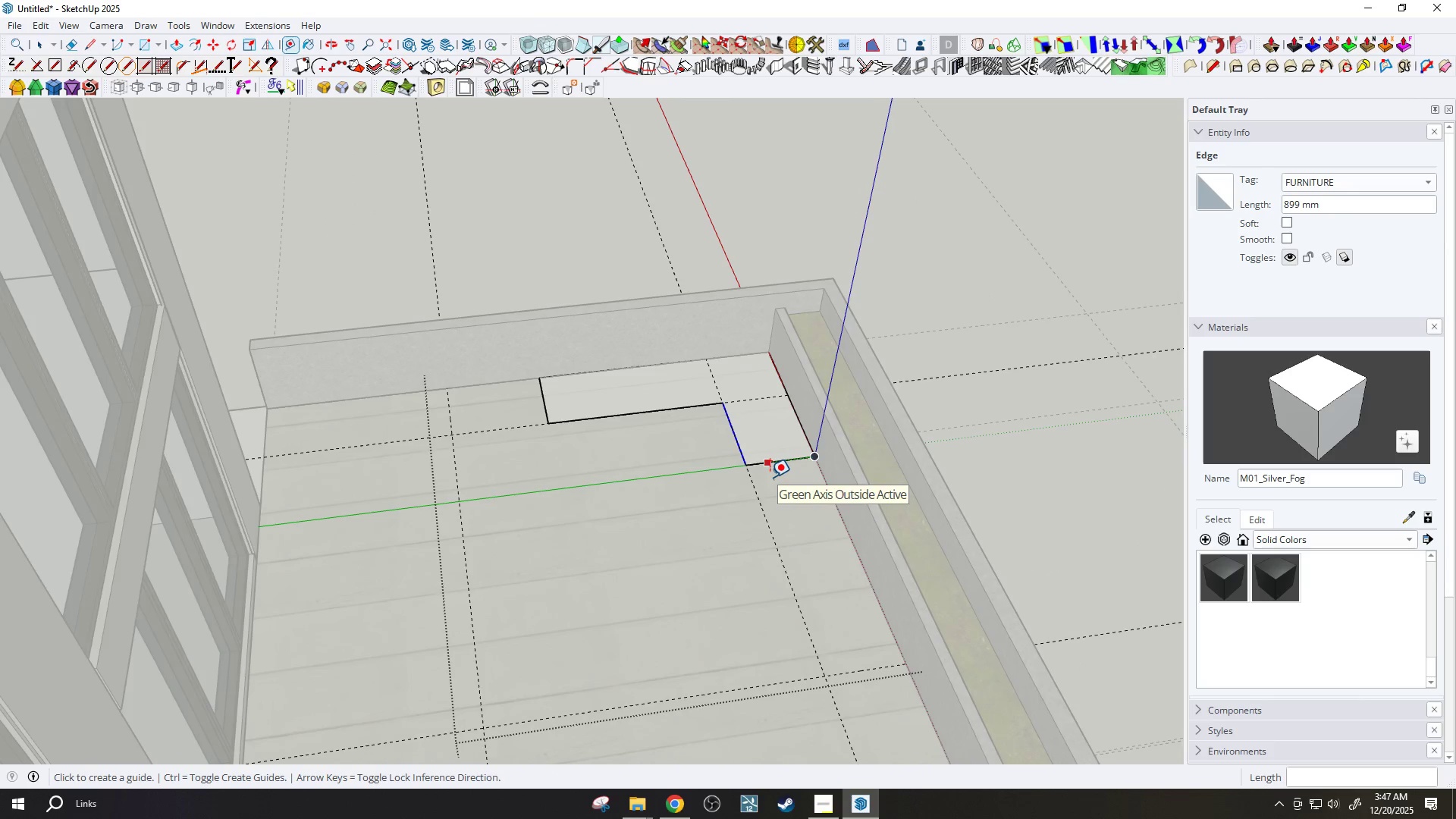 
key(Space)
 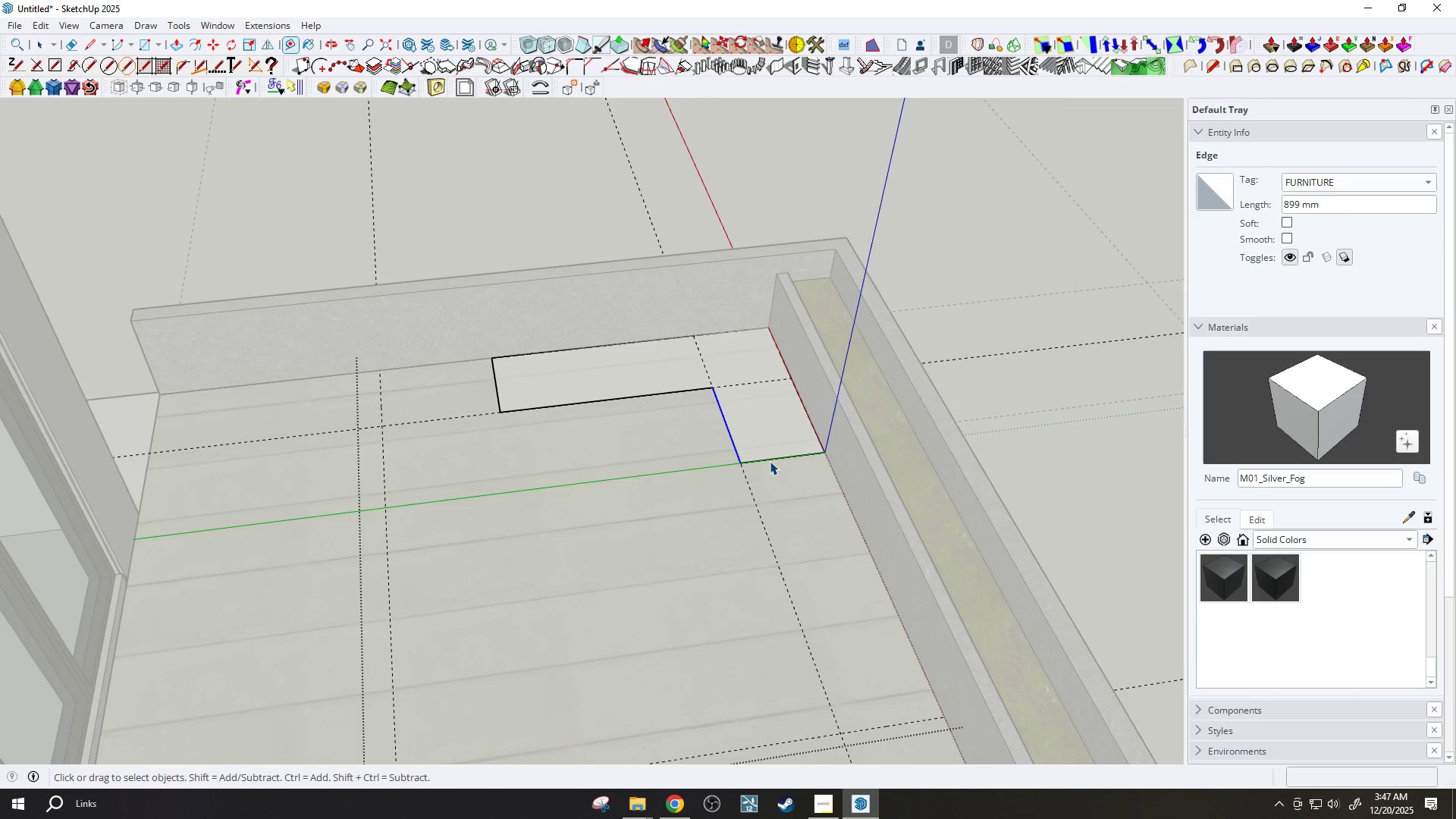 
scroll: coordinate [770, 475], scroll_direction: up, amount: 2.0
 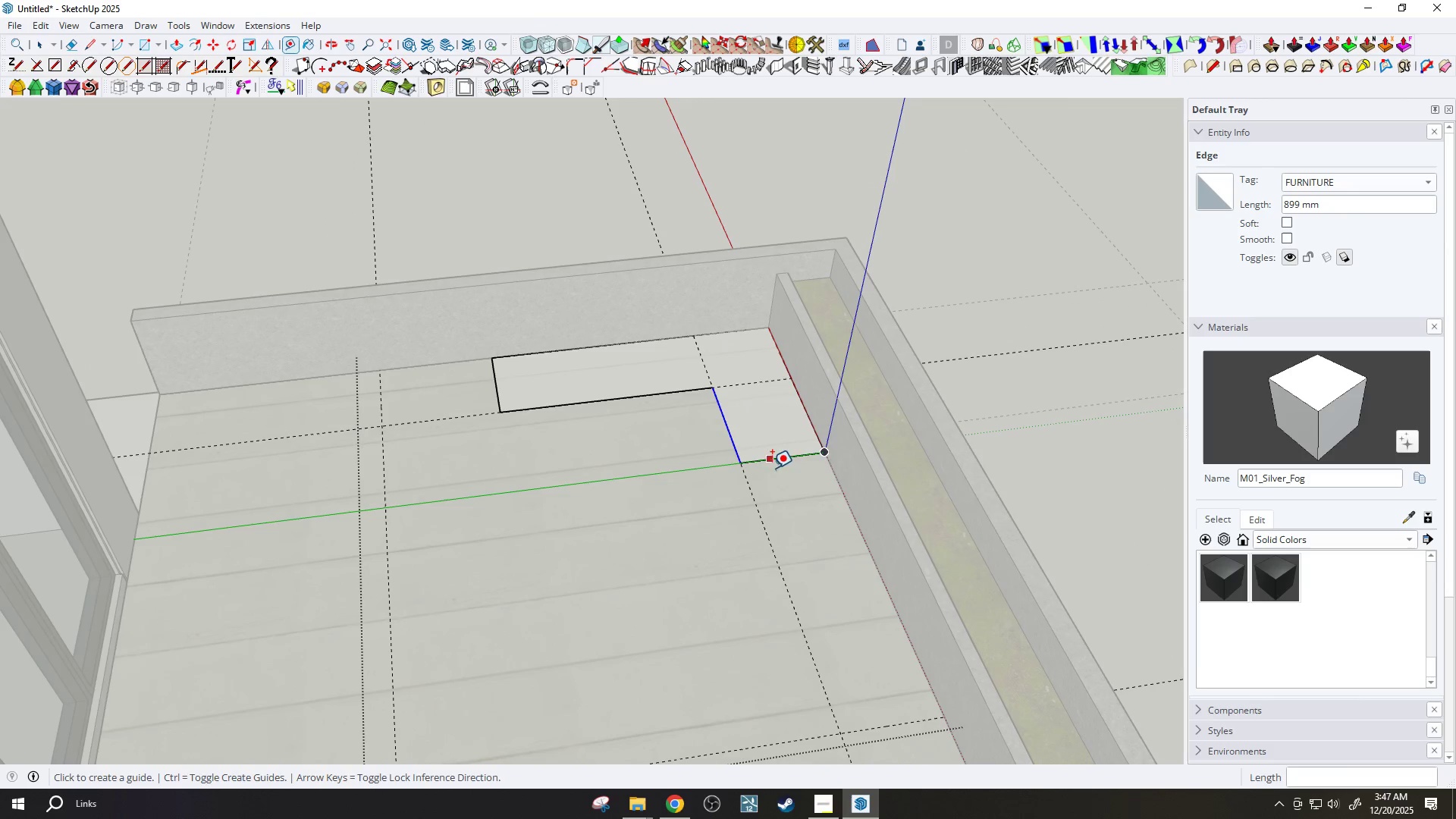 
left_click([768, 460])
 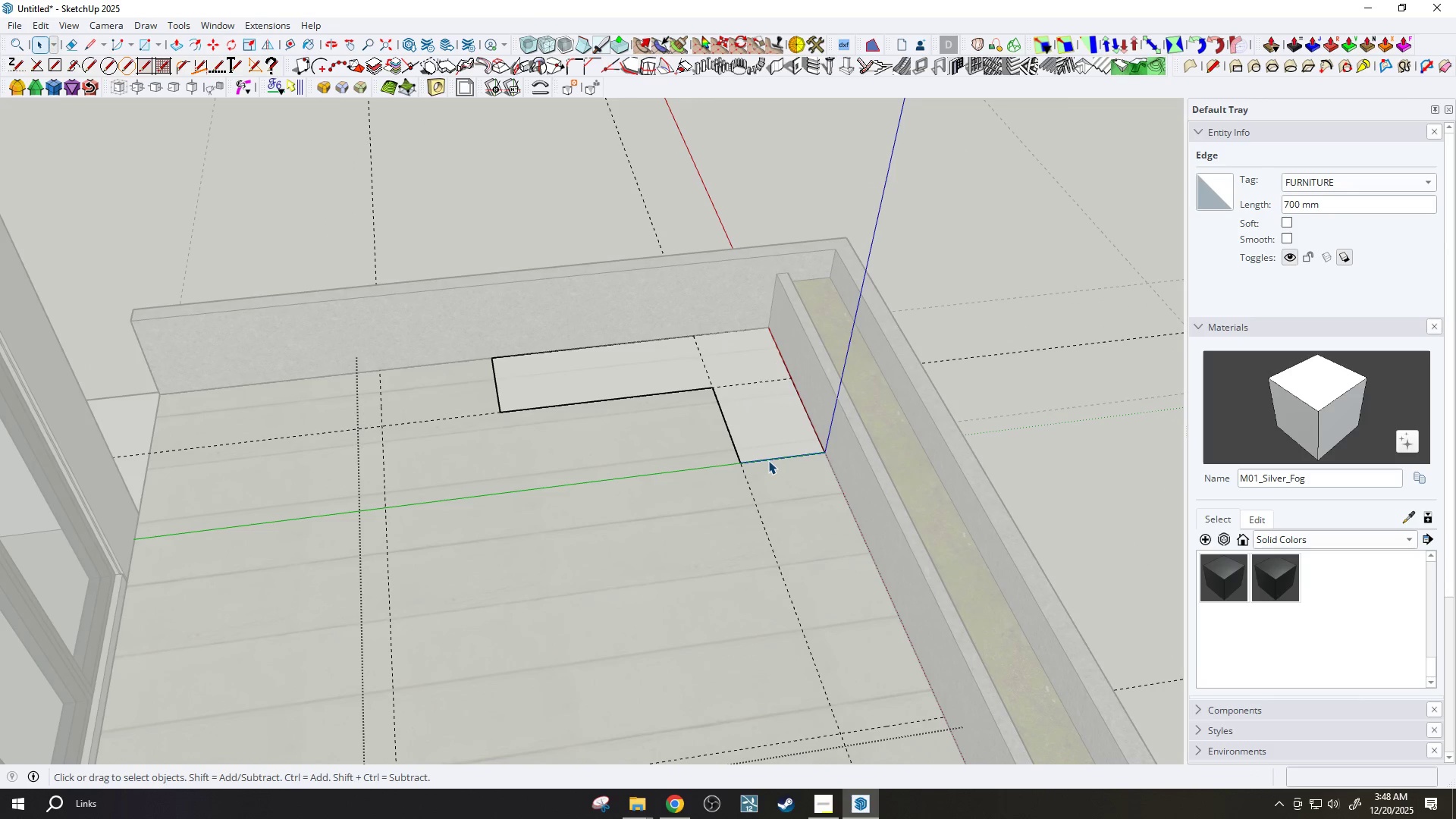 
key(M)
 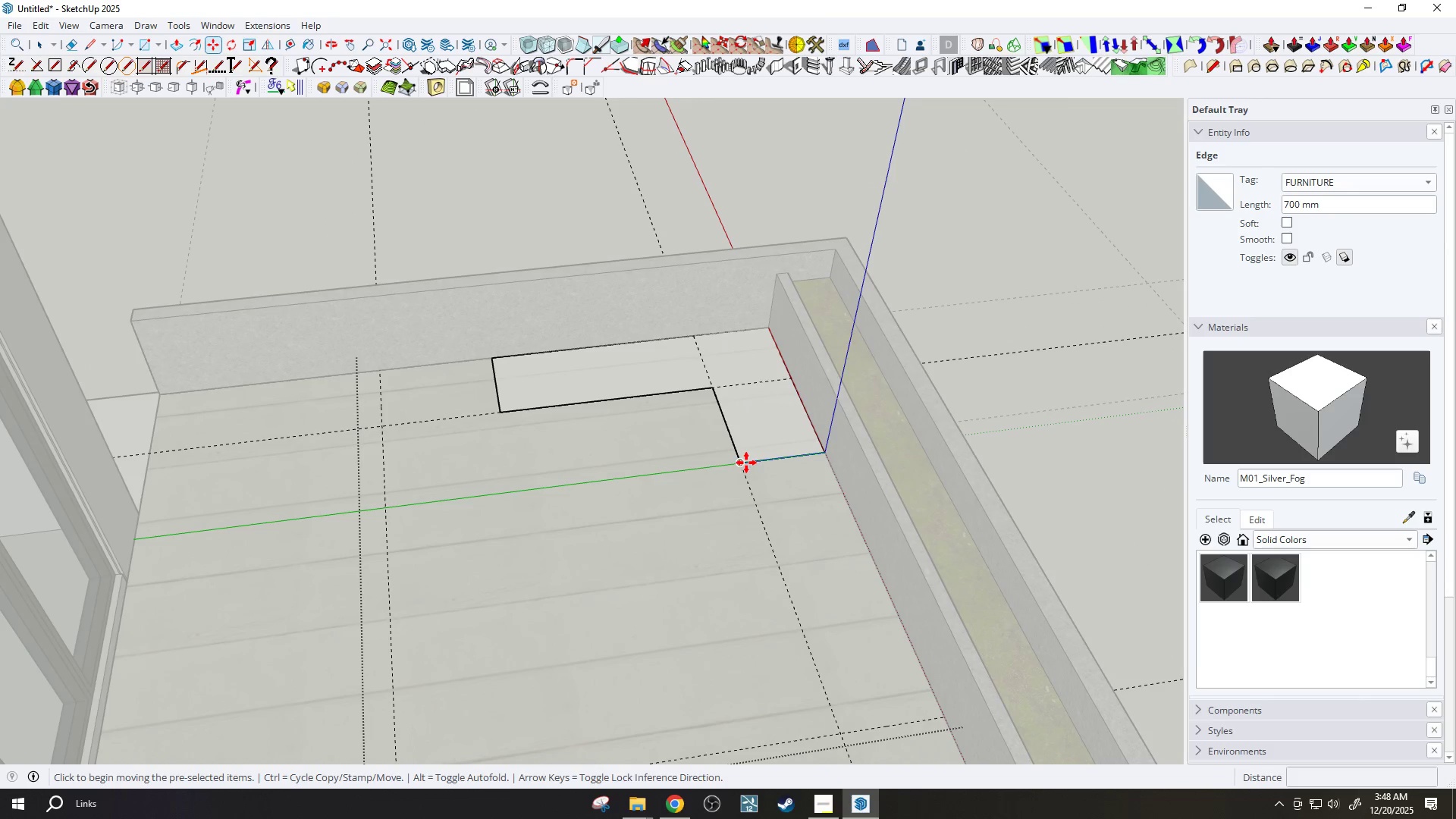 
left_click([746, 463])
 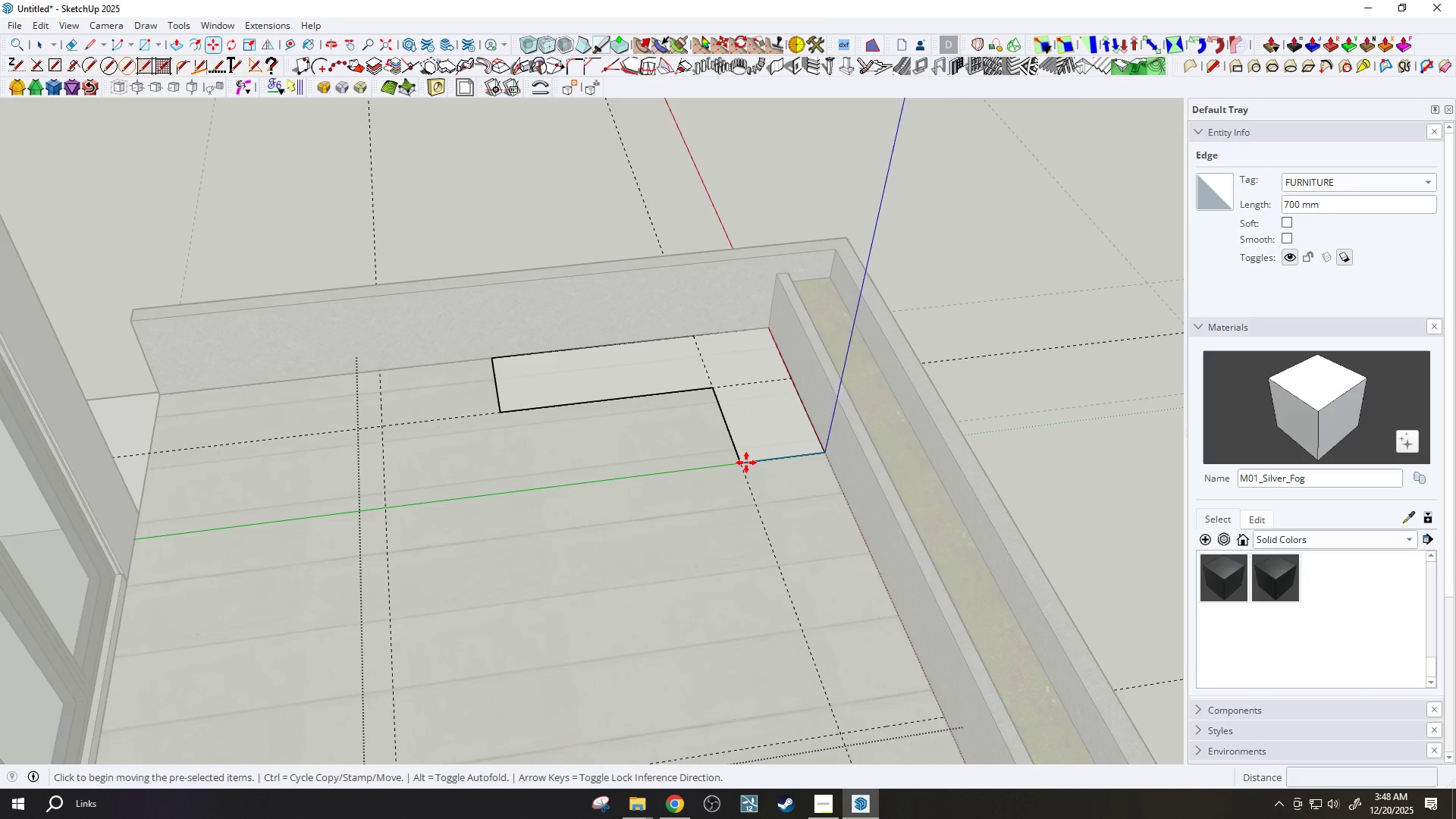 
scroll: coordinate [750, 488], scroll_direction: down, amount: 3.0
 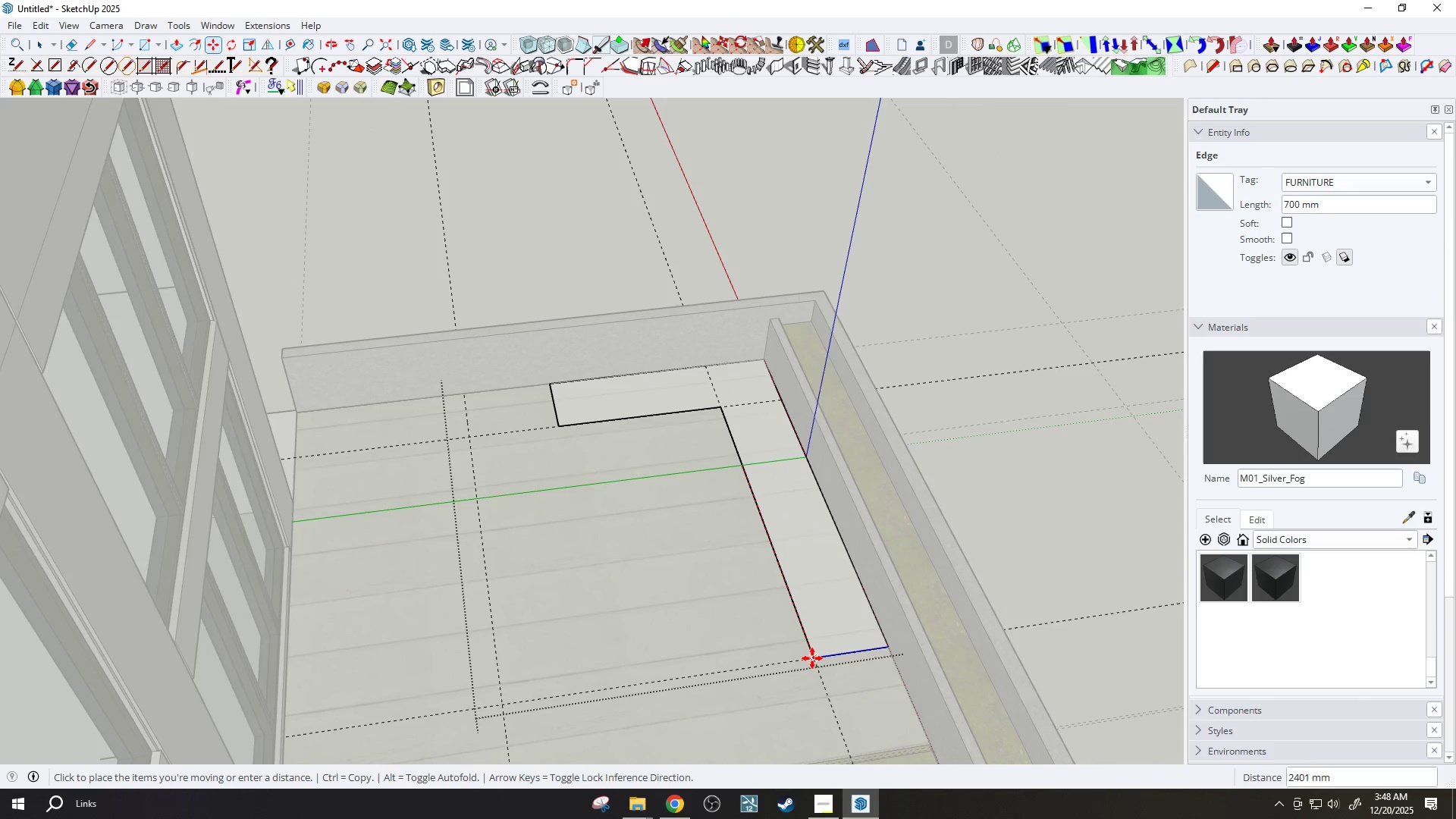 
left_click([810, 658])
 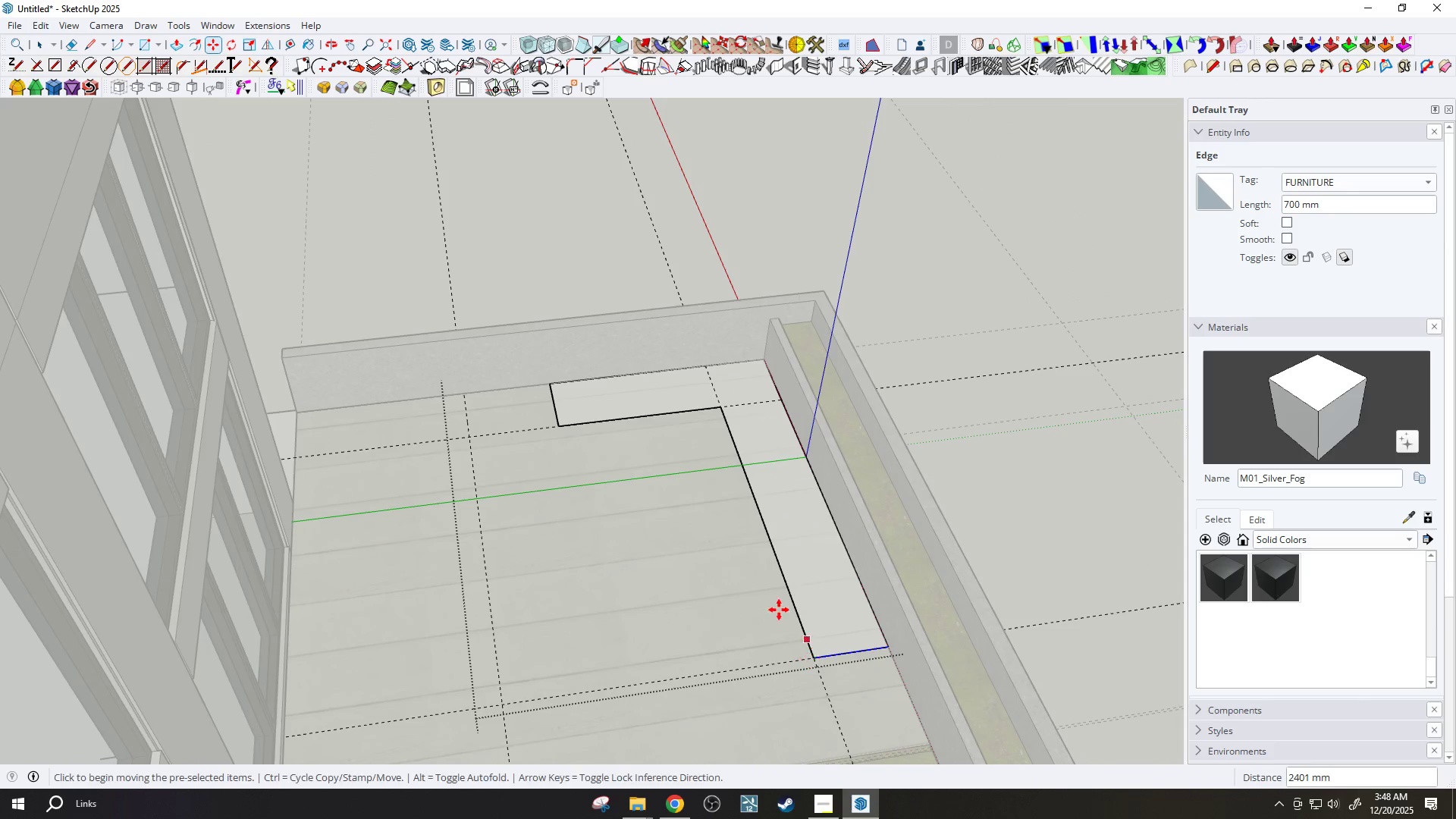 
key(Space)
 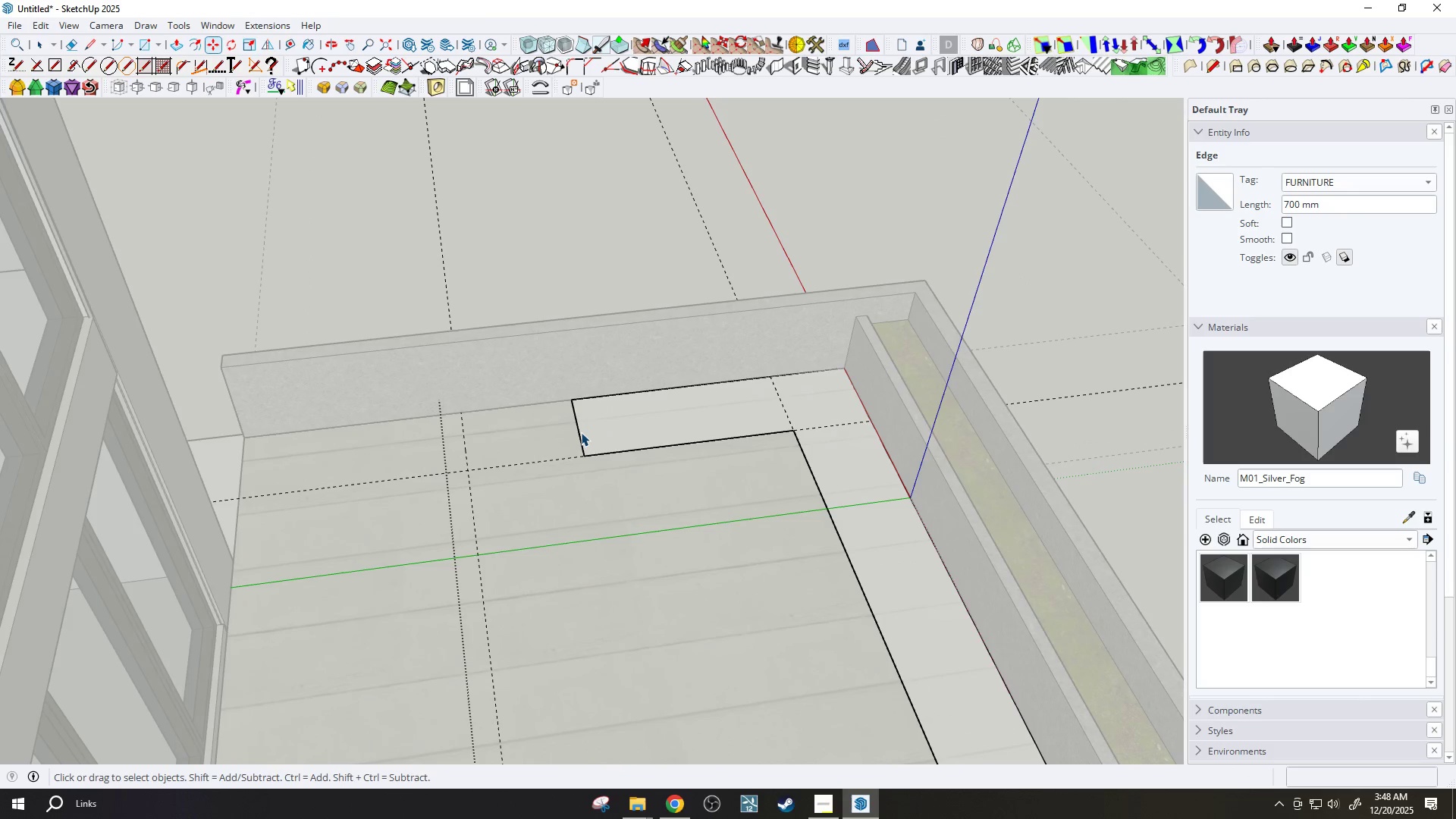 
left_click([582, 432])
 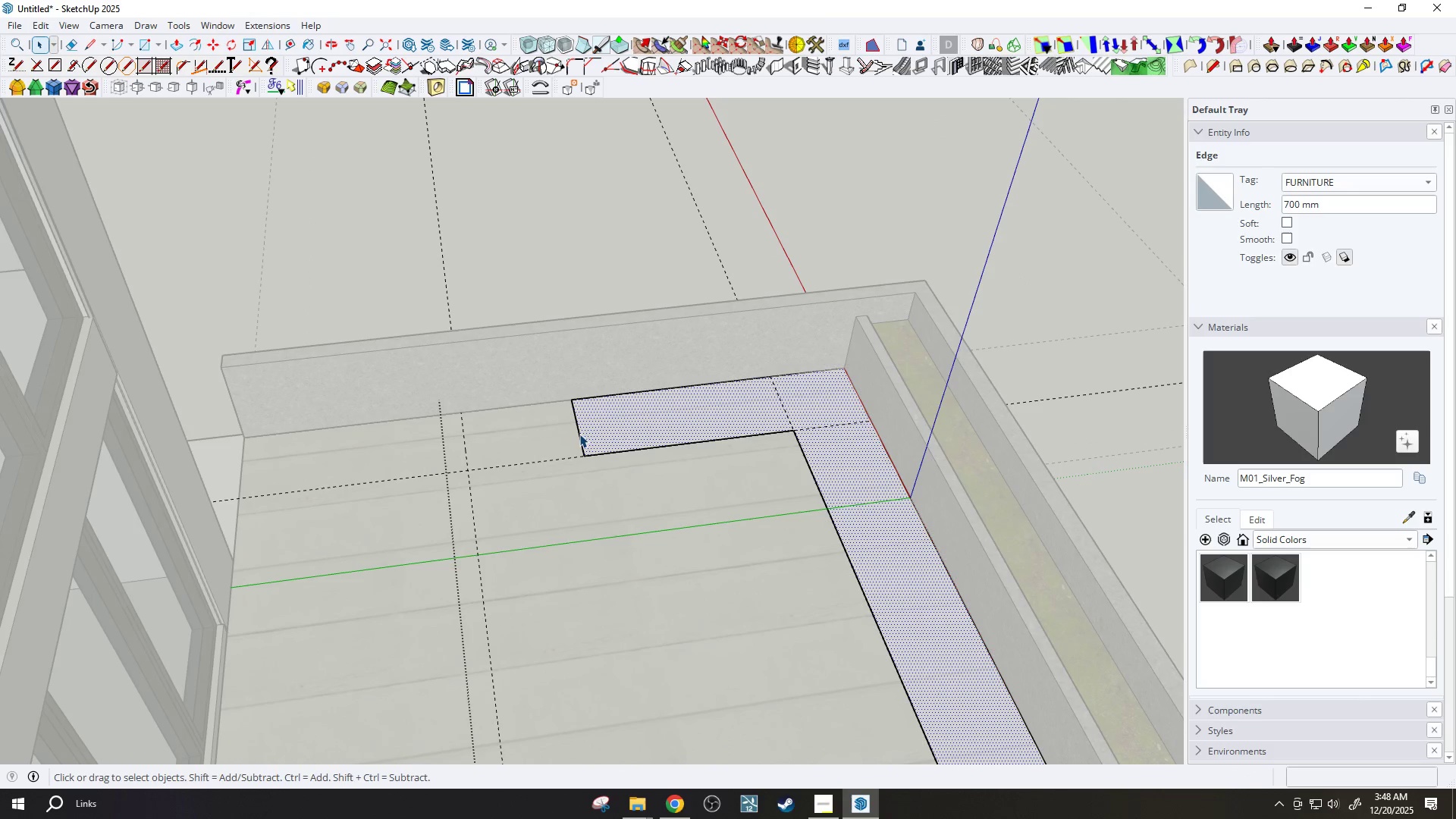 
scroll: coordinate [567, 431], scroll_direction: up, amount: 2.0
 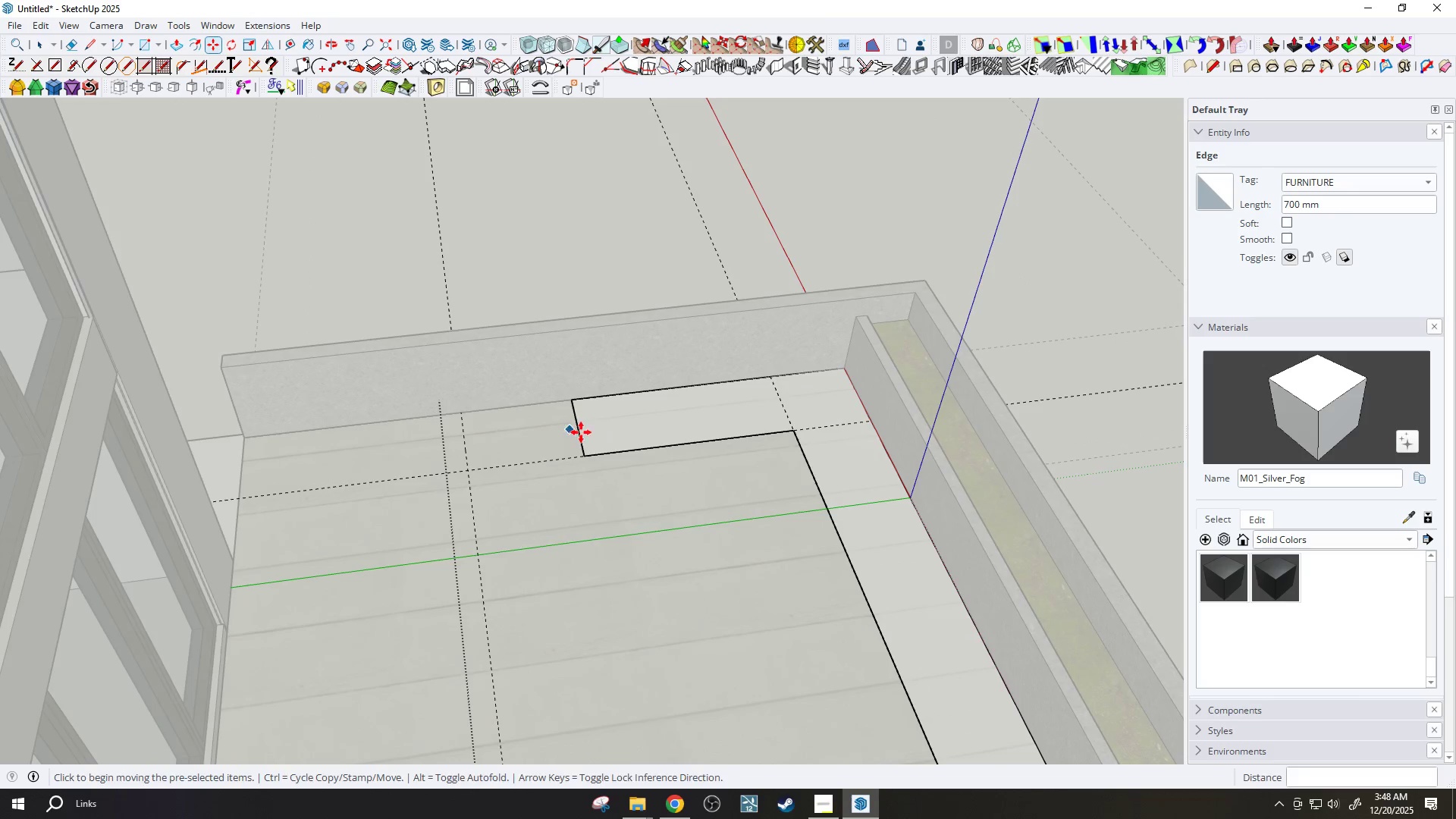 
left_click([578, 434])
 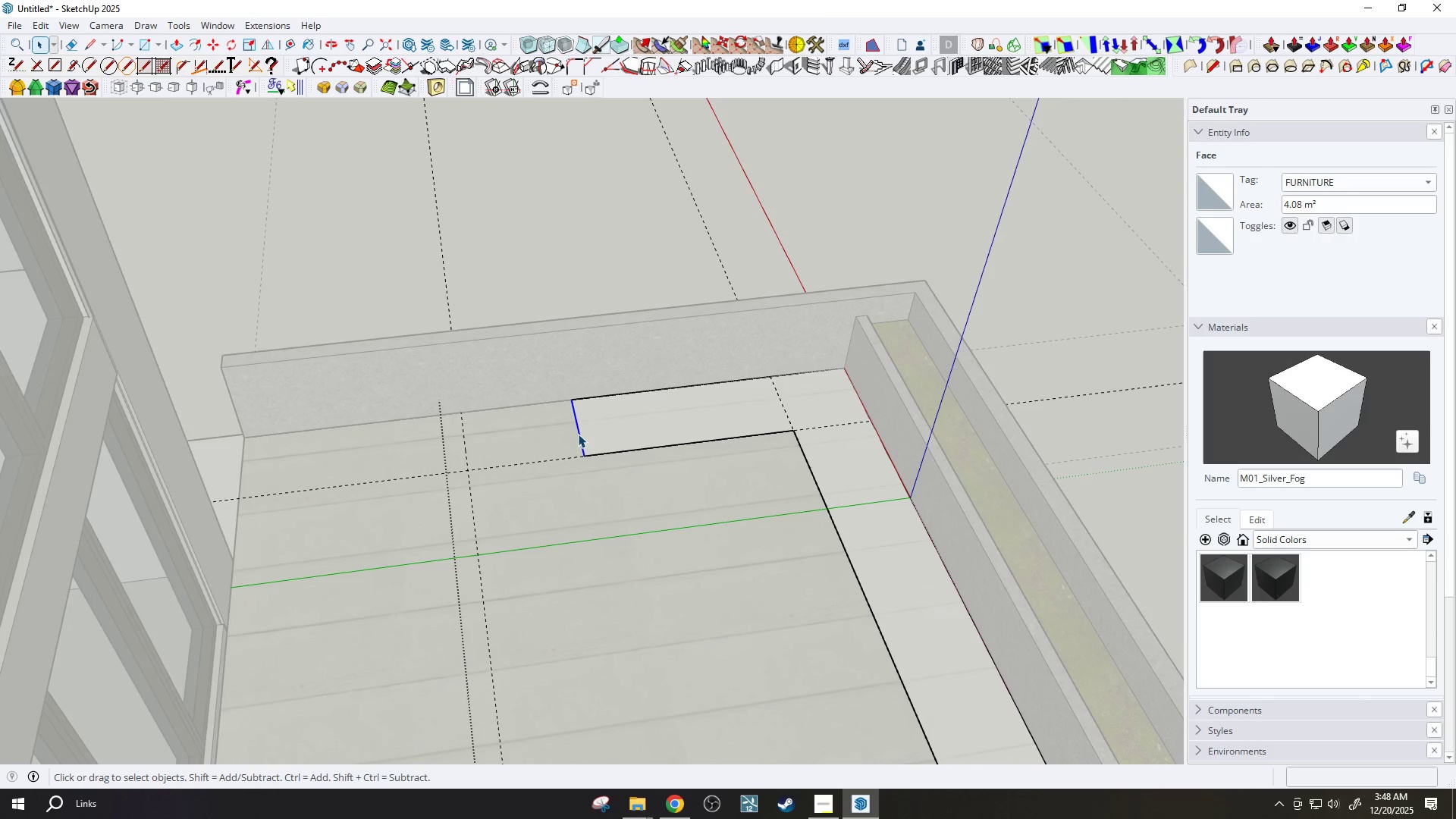 
key(M)
 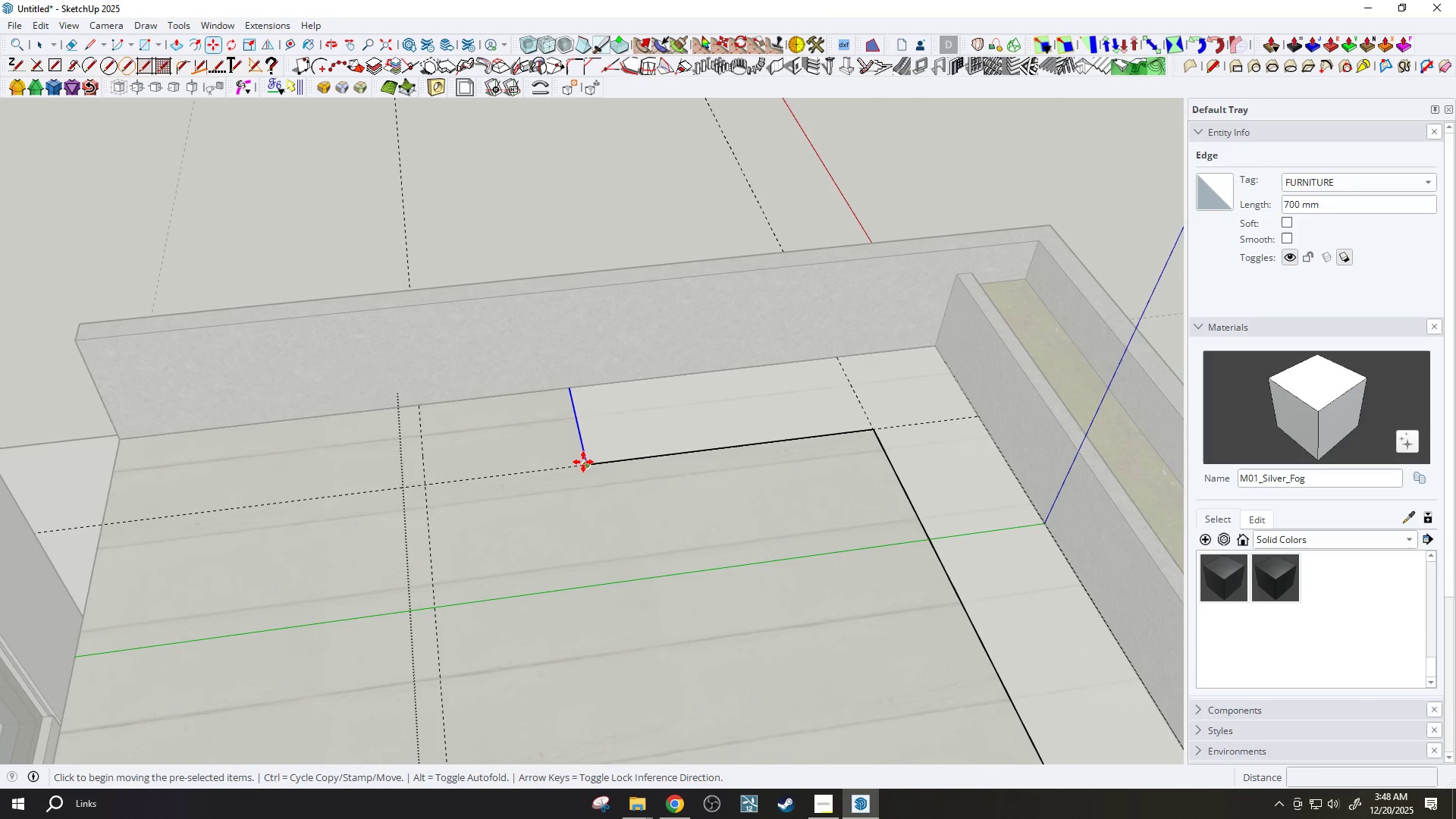 
scroll: coordinate [578, 434], scroll_direction: up, amount: 3.0
 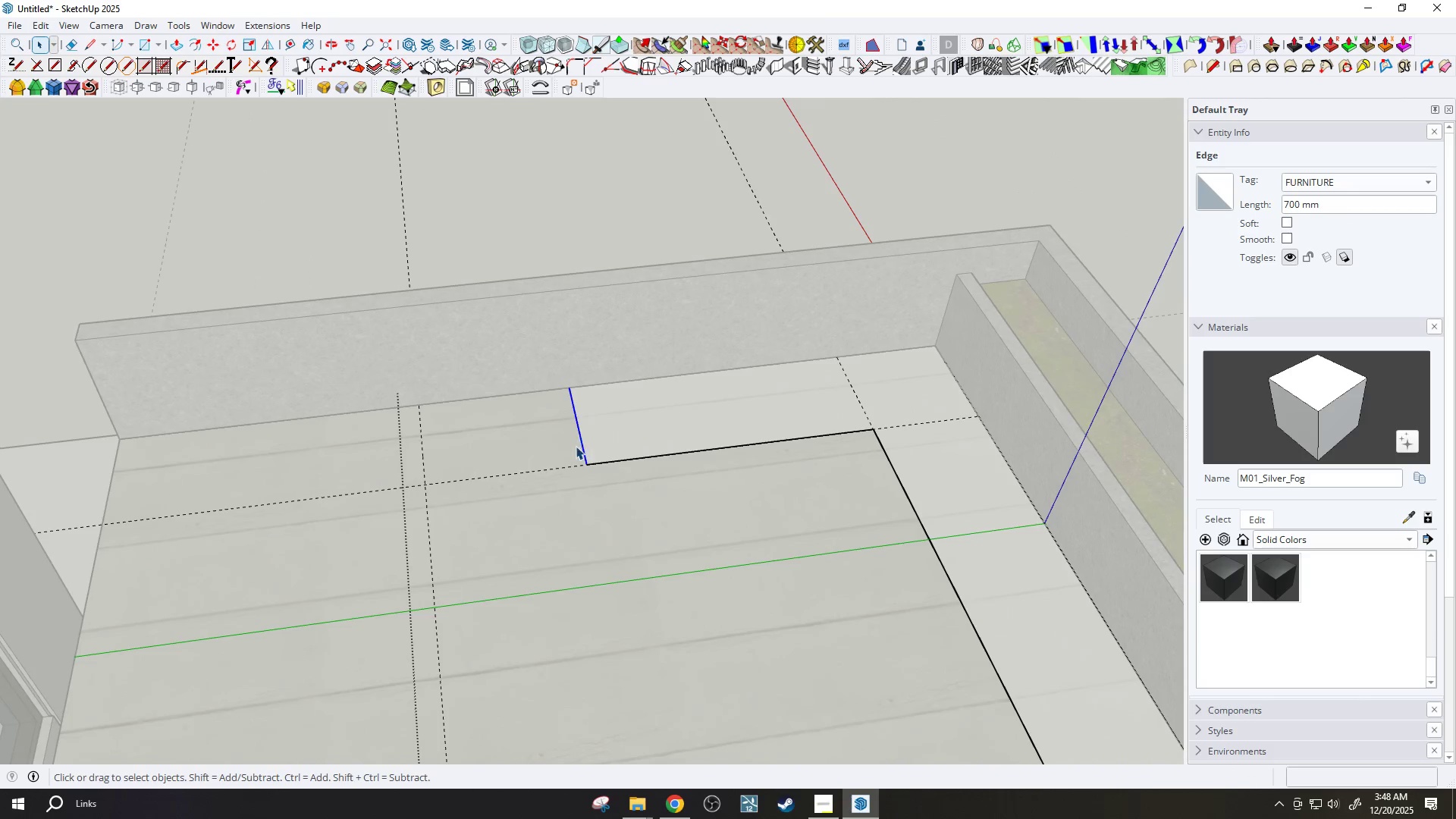 
left_click([583, 462])
 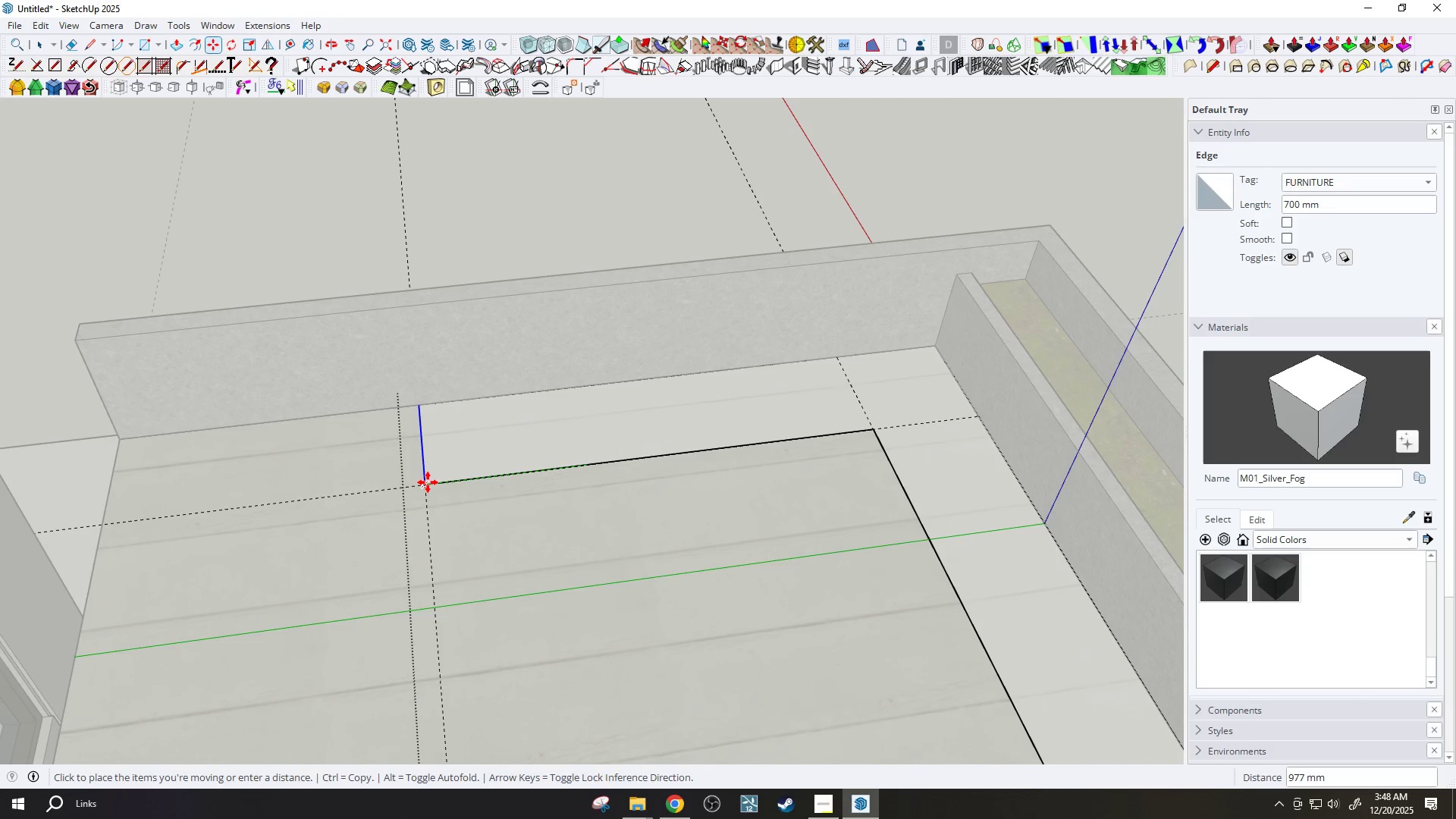 
scroll: coordinate [590, 464], scroll_direction: down, amount: 8.0
 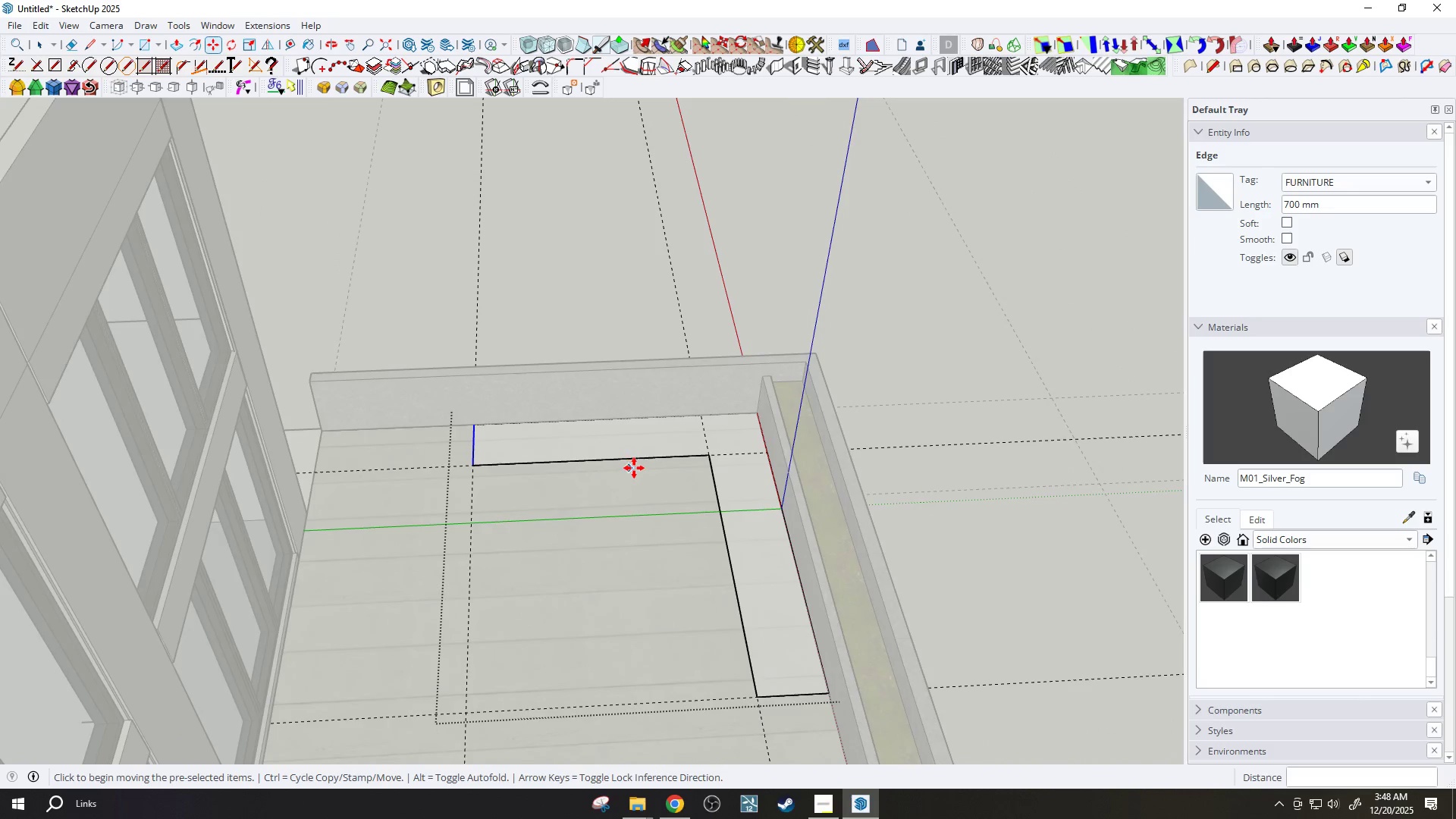 
scroll: coordinate [638, 512], scroll_direction: up, amount: 3.0
 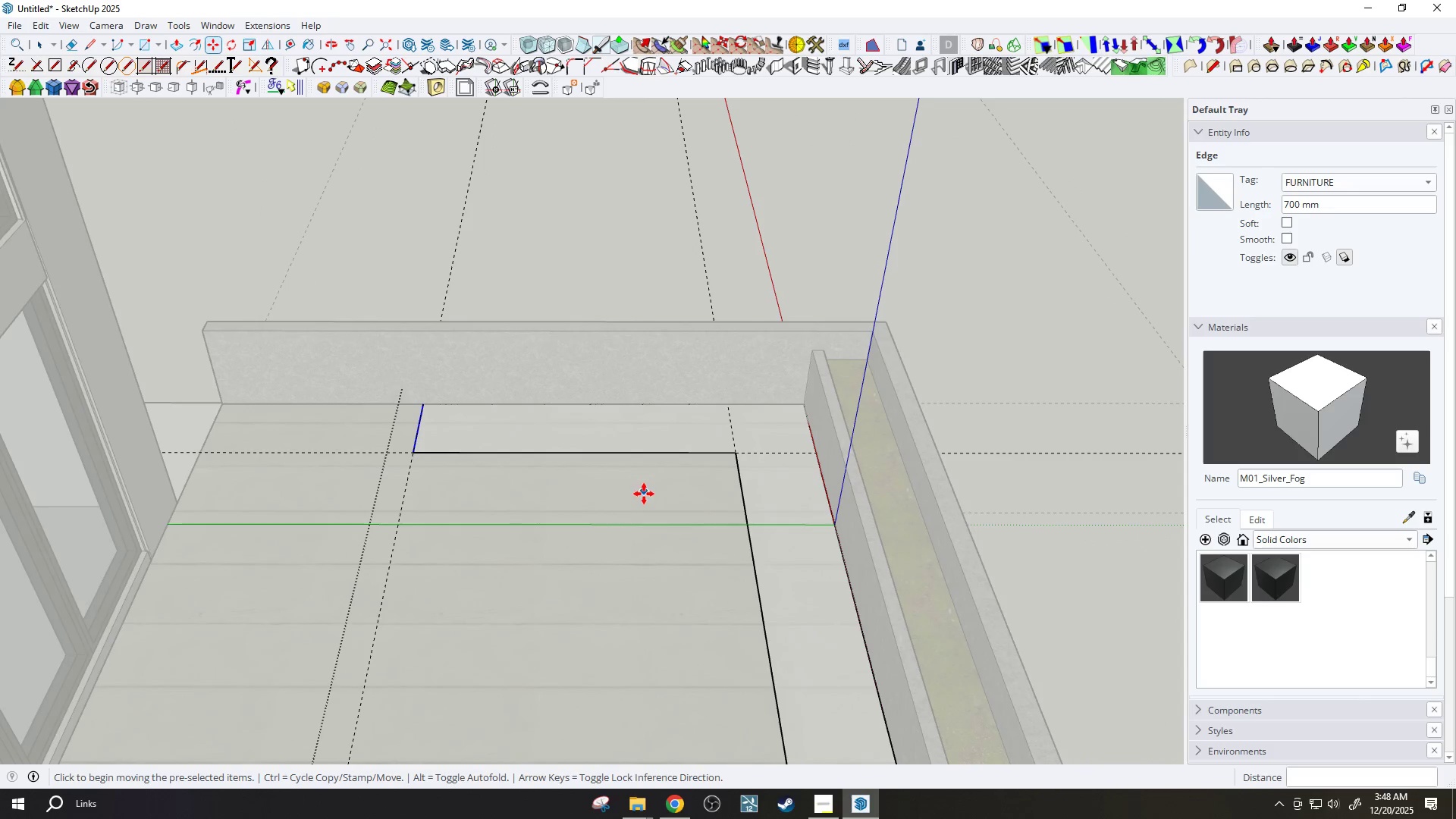 
key(P)
 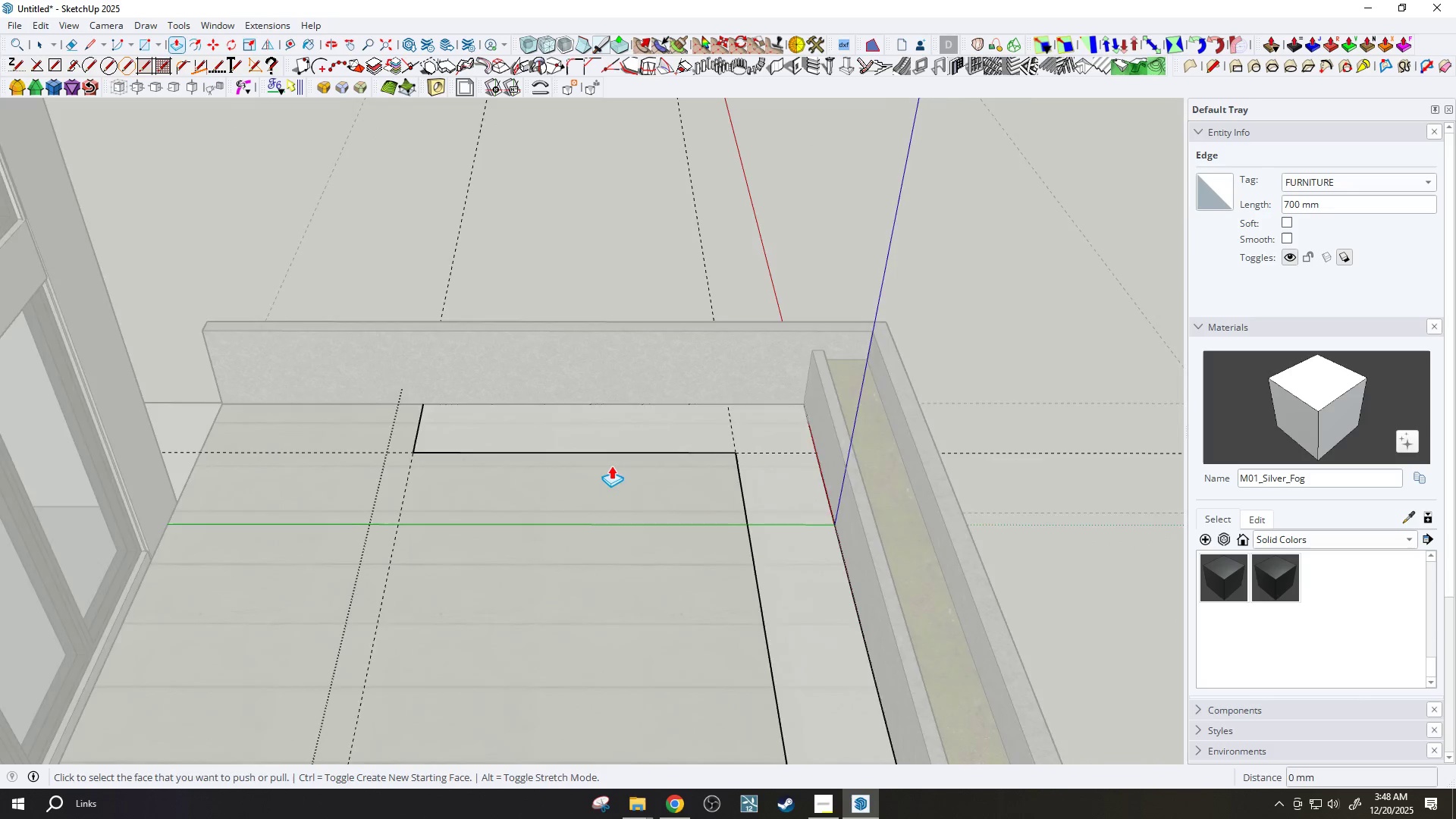 
scroll: coordinate [611, 464], scroll_direction: up, amount: 2.0
 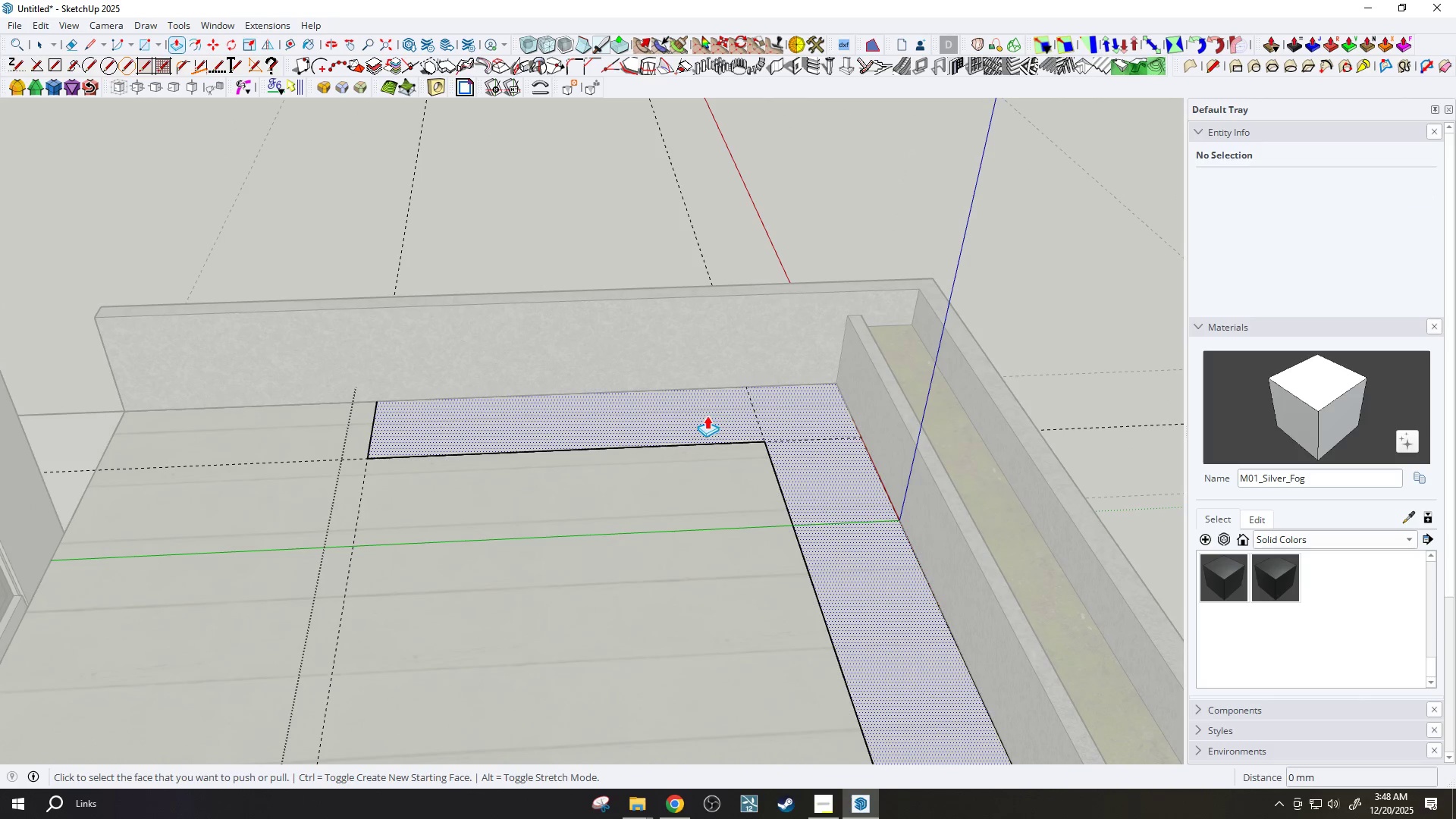 
left_click([687, 419])
 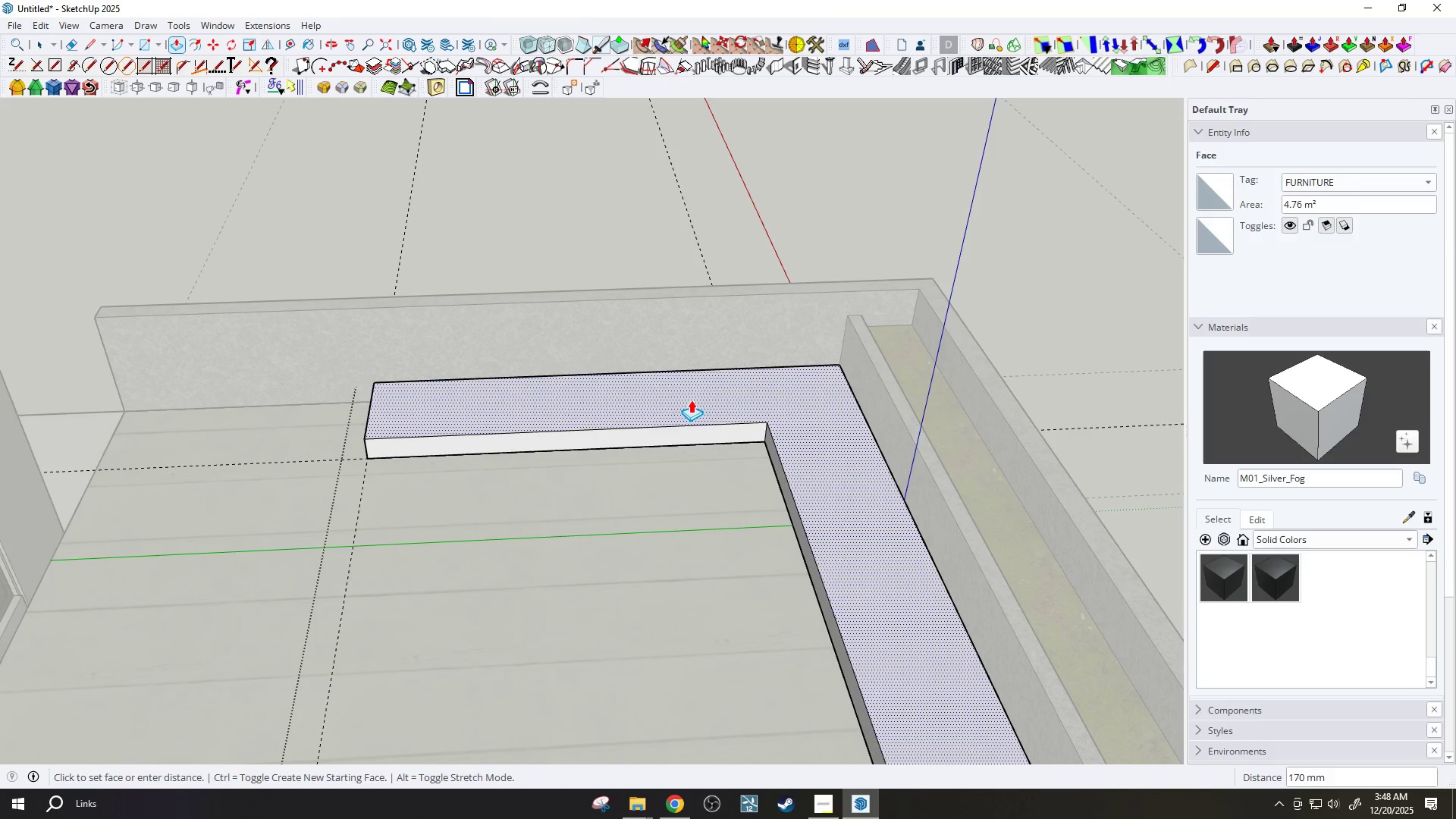 
wait(5.27)
 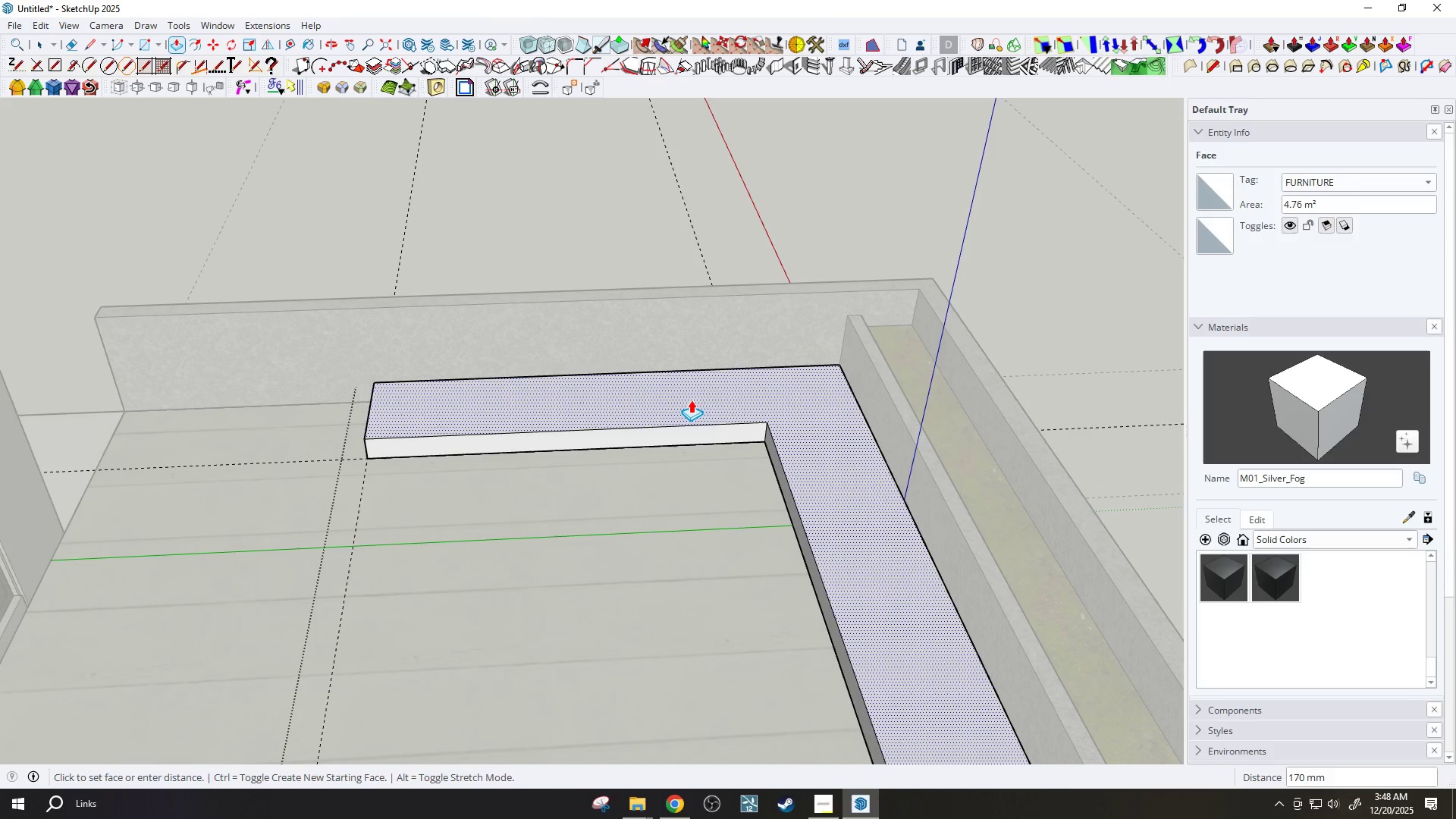 
type(250)
 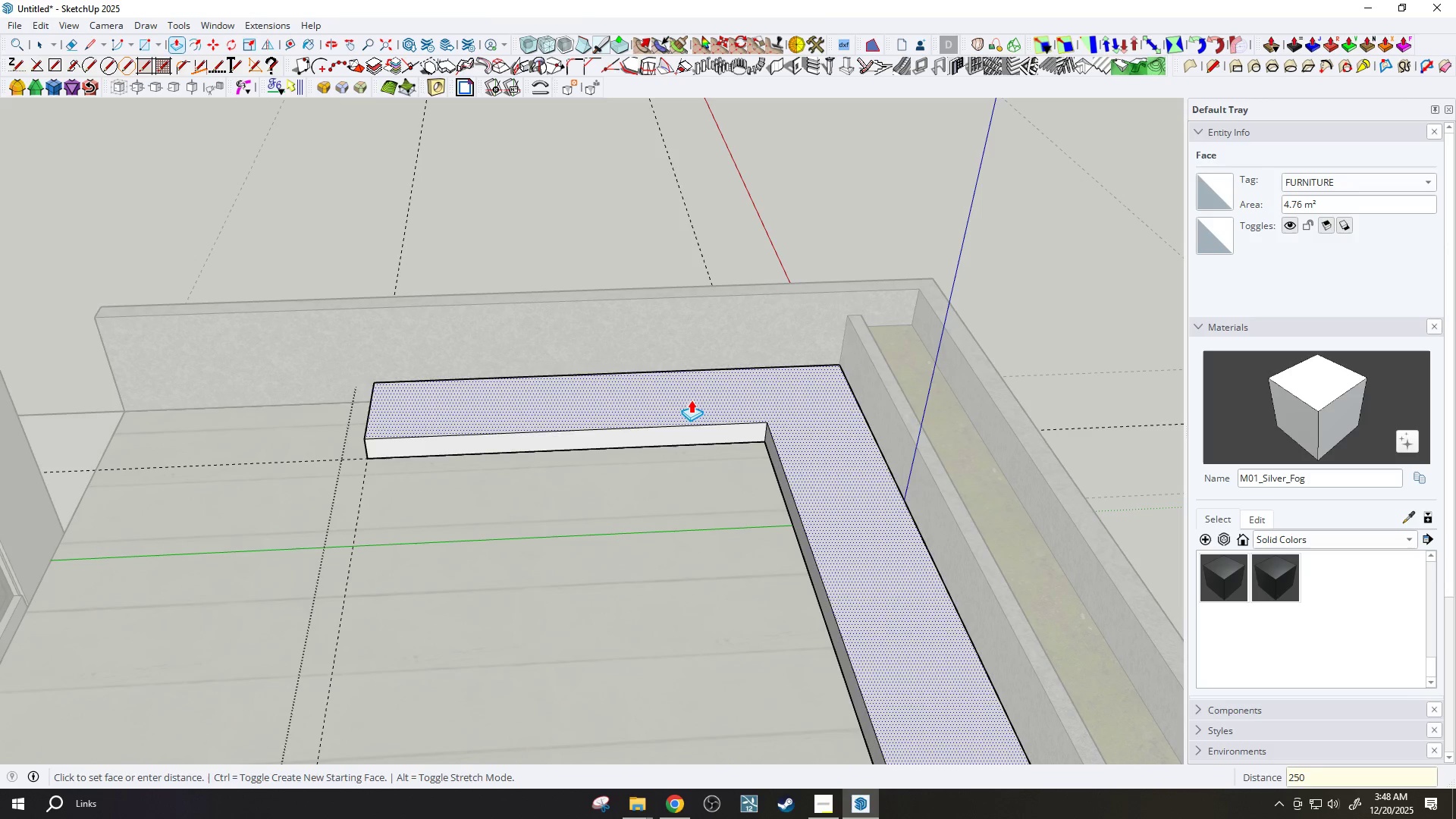 
key(Enter)
 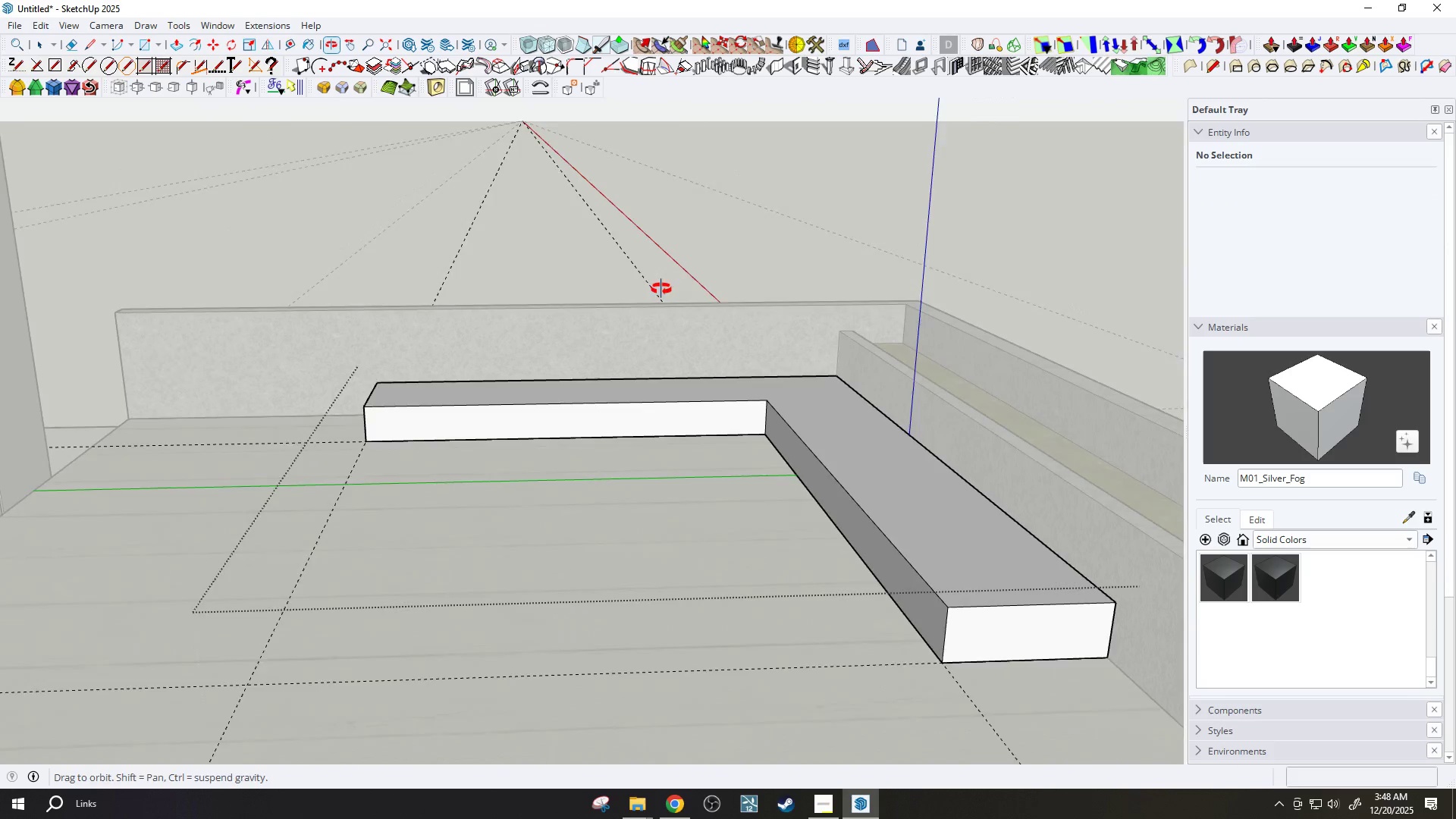 
scroll: coordinate [680, 427], scroll_direction: down, amount: 3.0
 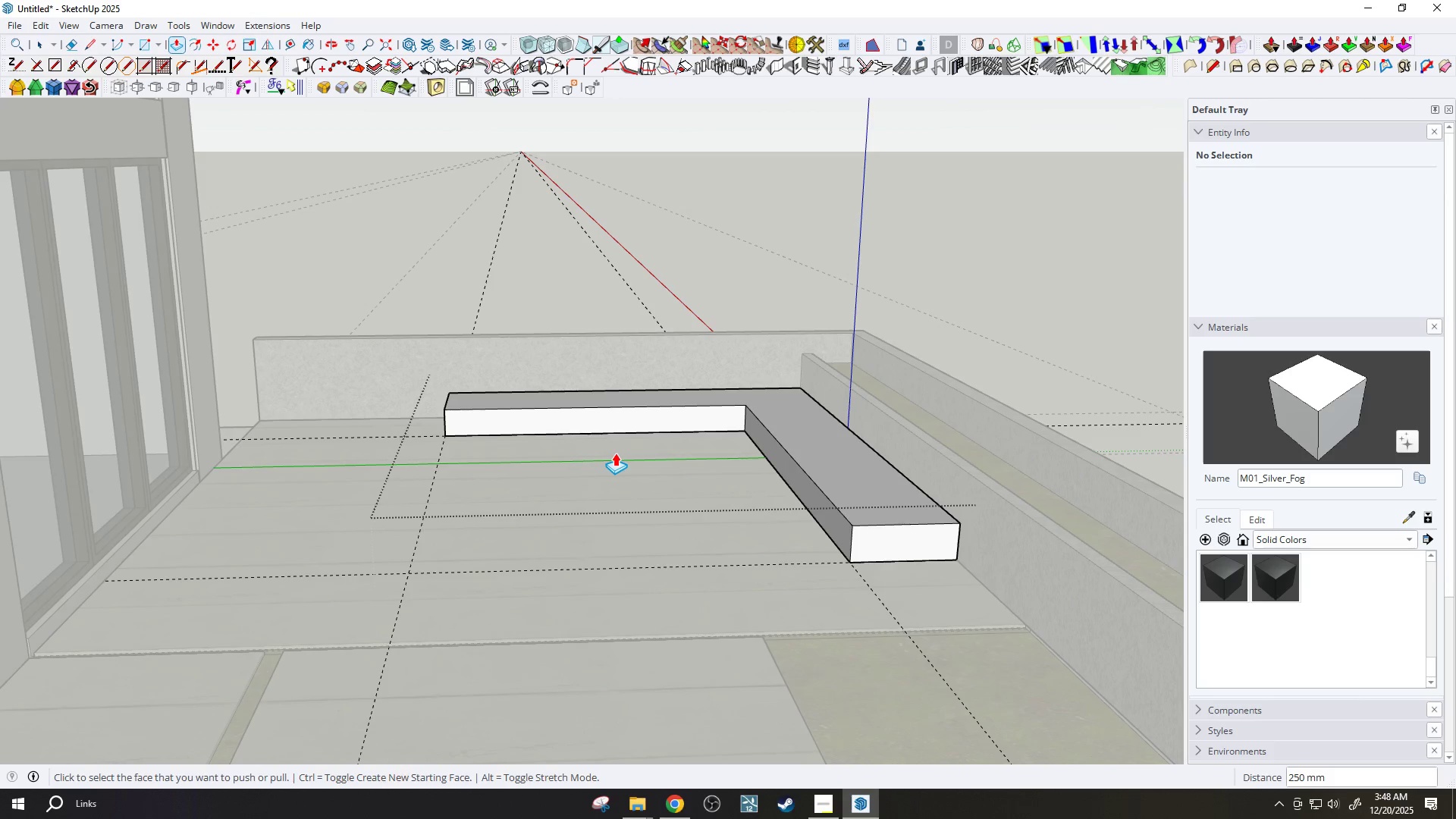 
wait(5.18)
 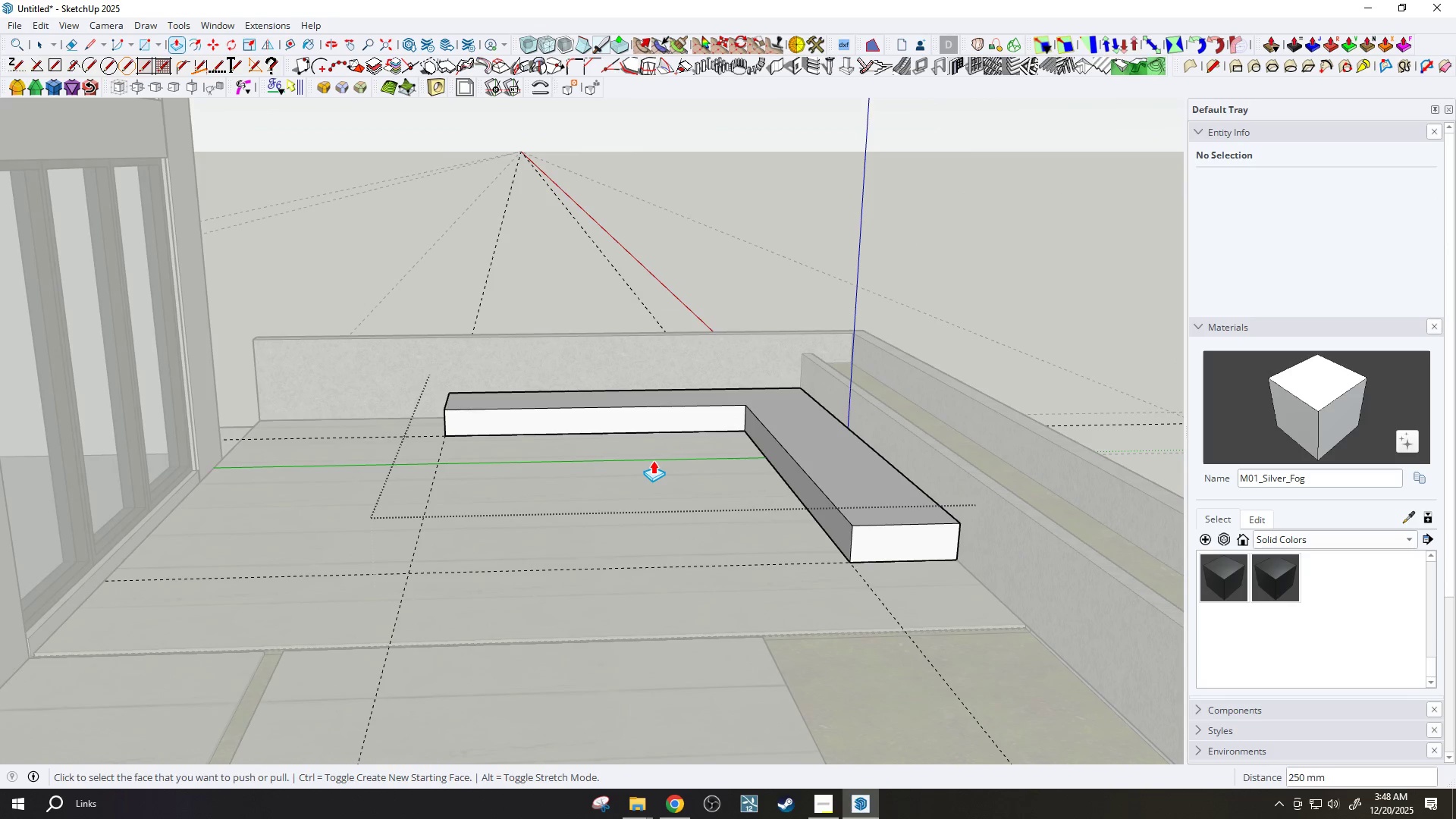 
scroll: coordinate [613, 406], scroll_direction: up, amount: 3.0
 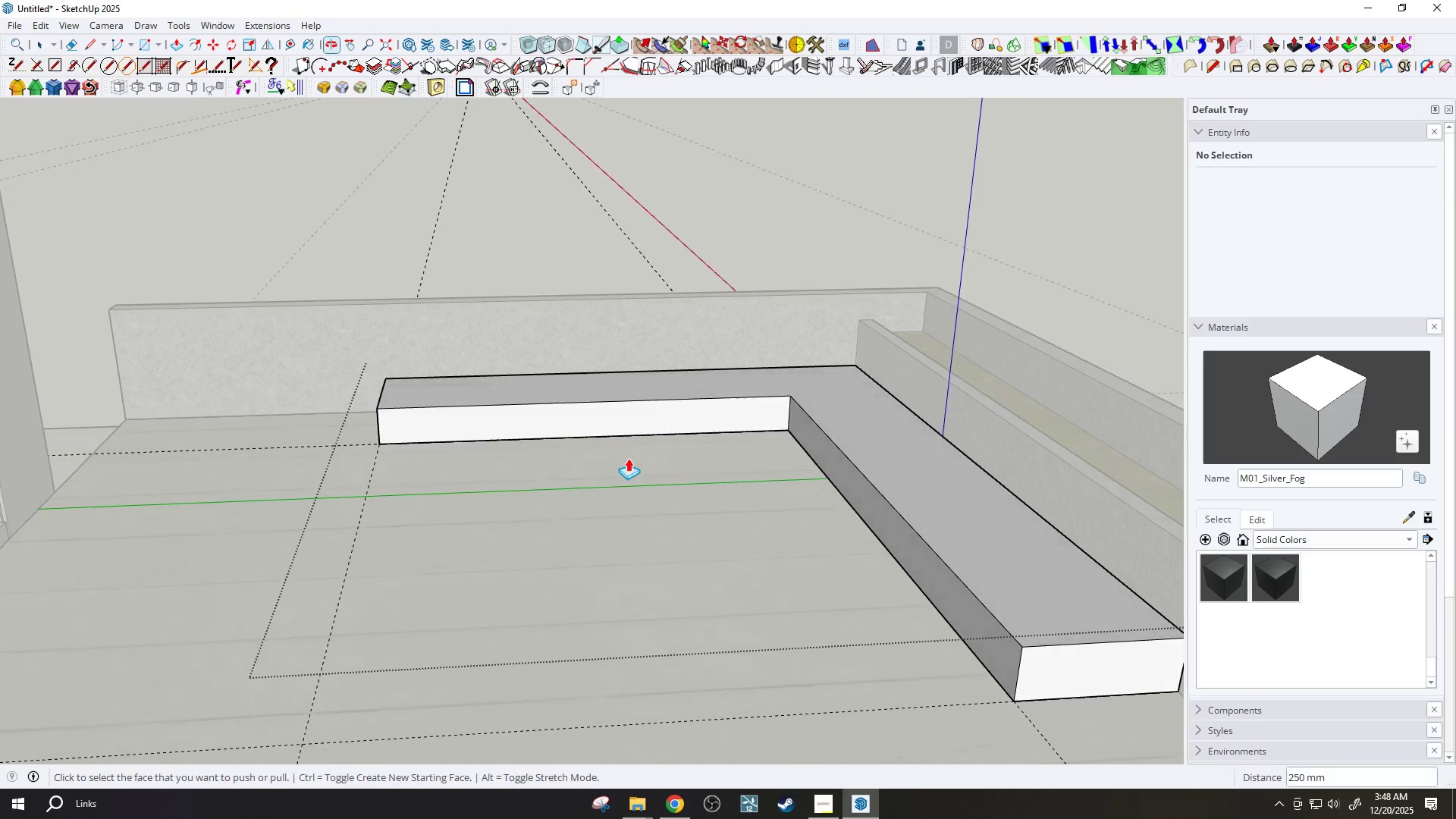 
key(Space)
 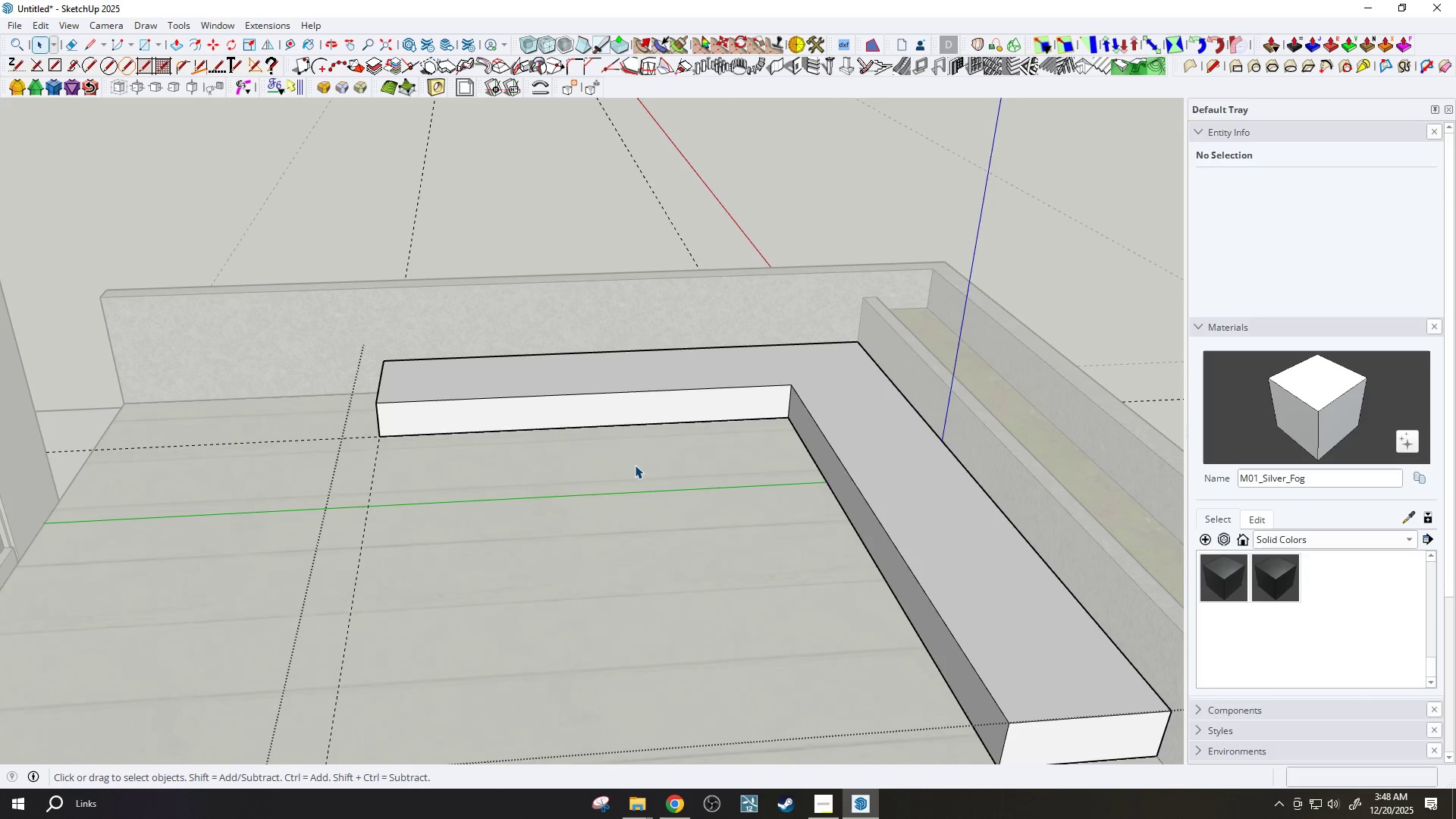 
scroll: coordinate [632, 462], scroll_direction: down, amount: 3.0
 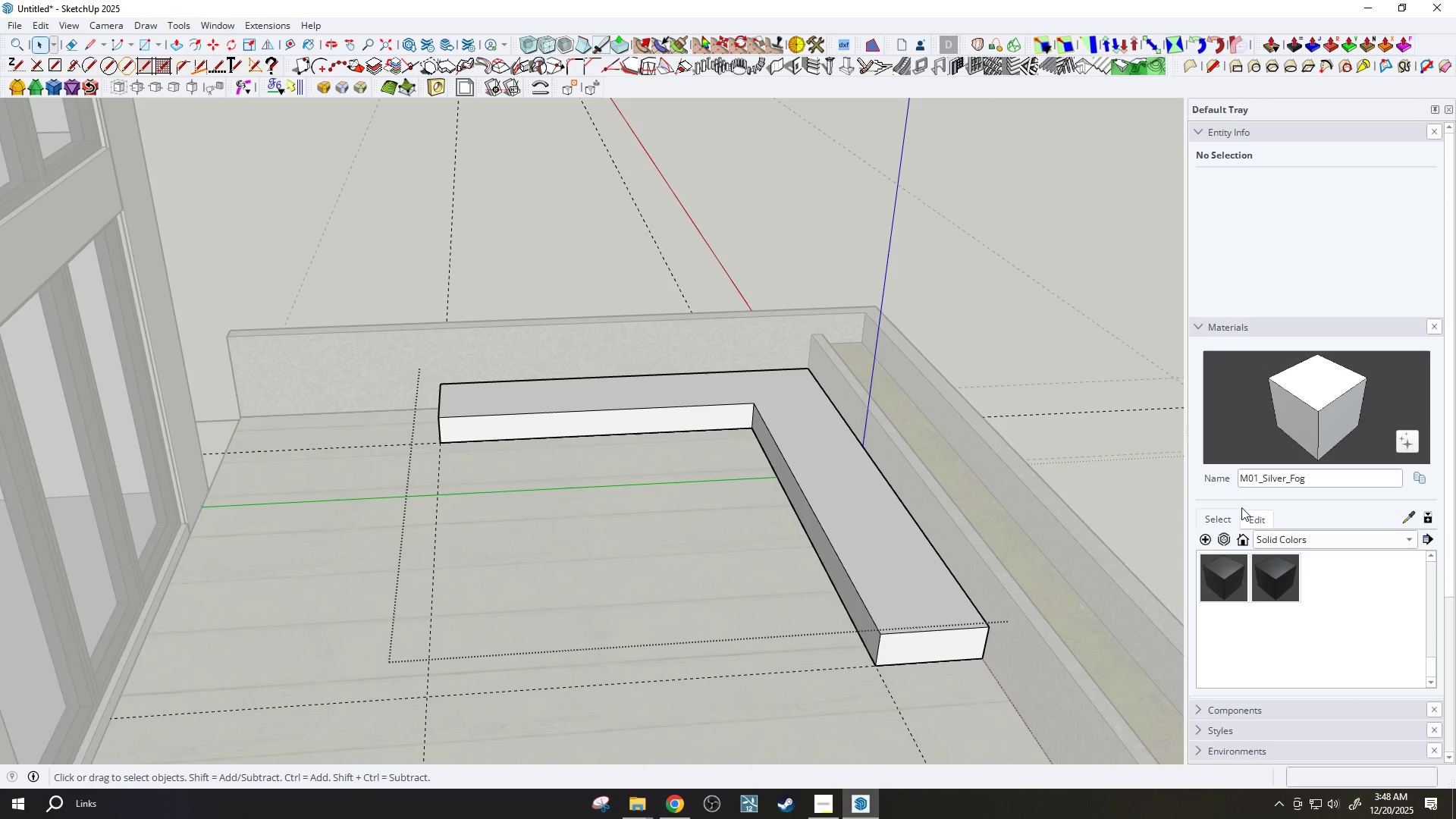 
left_click([1225, 518])
 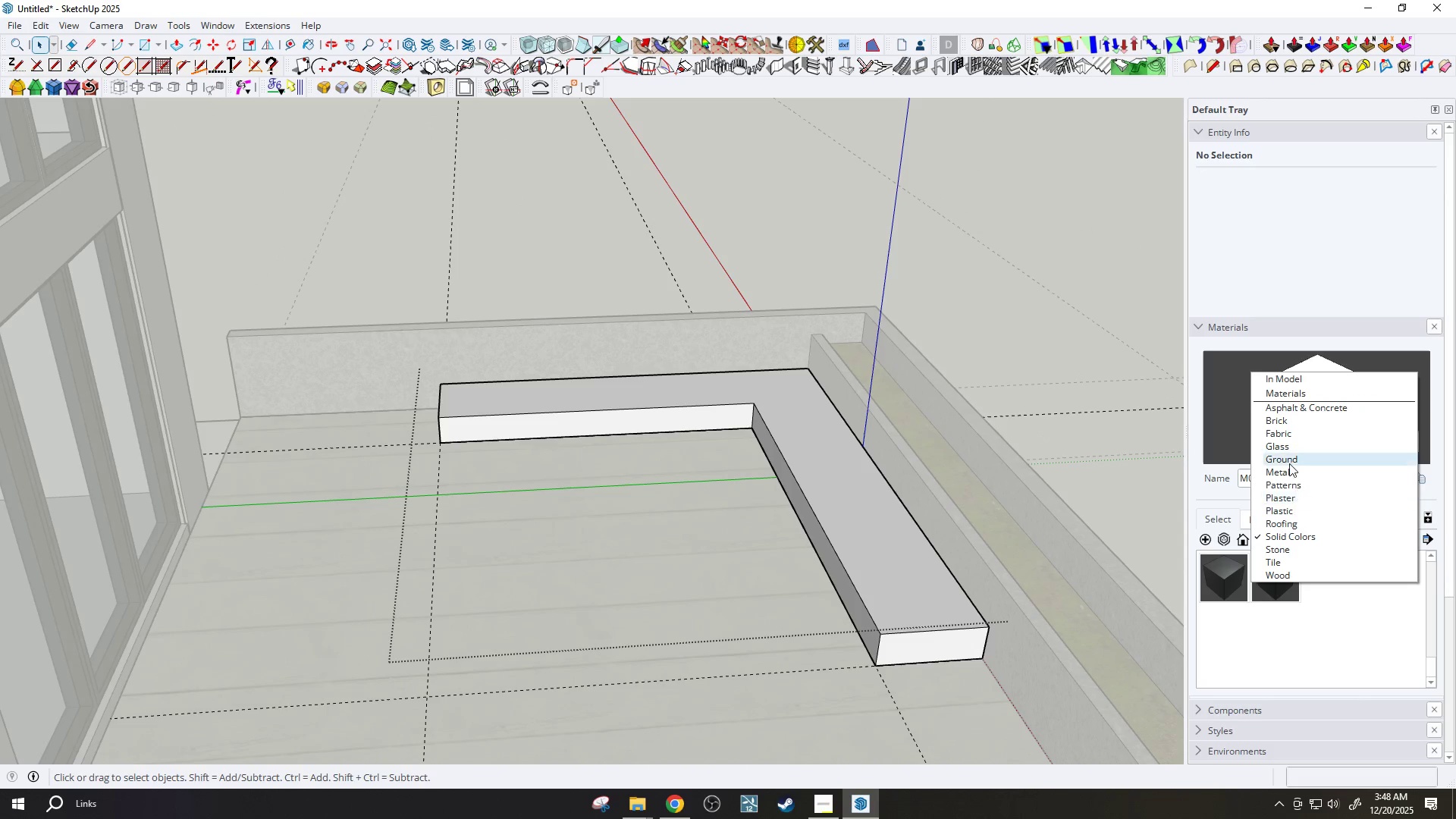 
left_click([1312, 407])
 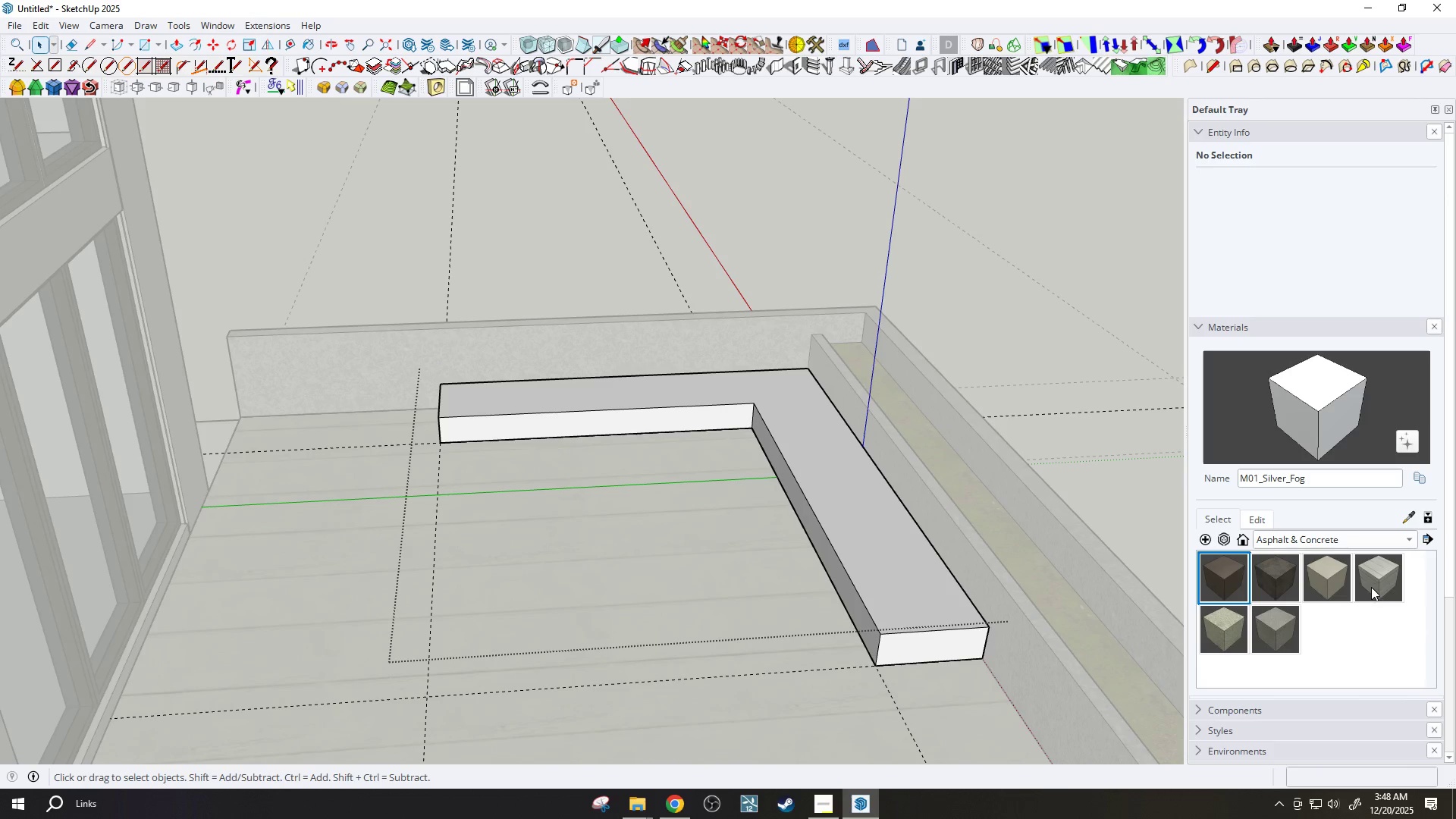 
left_click([1255, 522])
 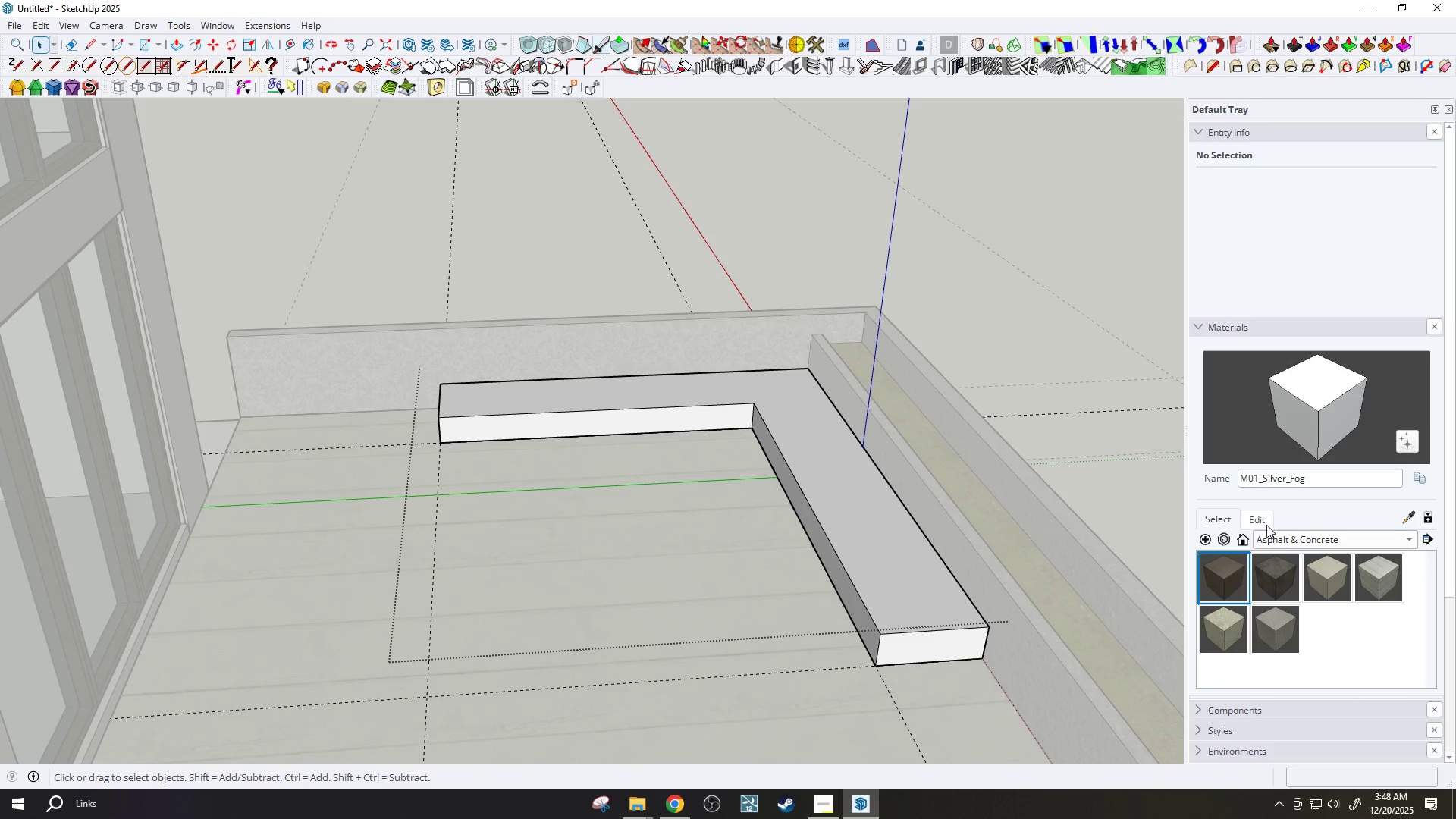 
left_click([1286, 541])
 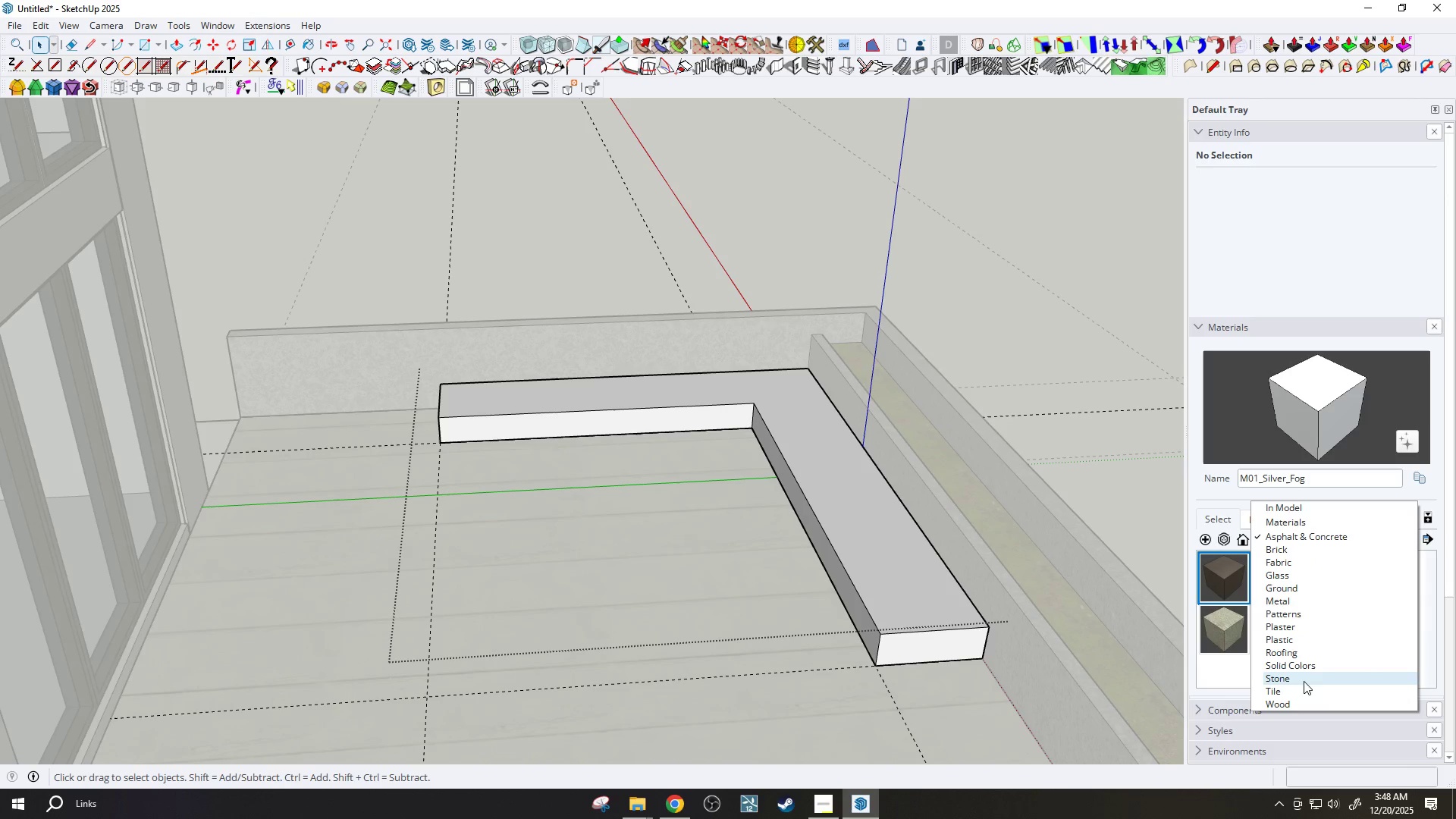 
left_click([1303, 667])
 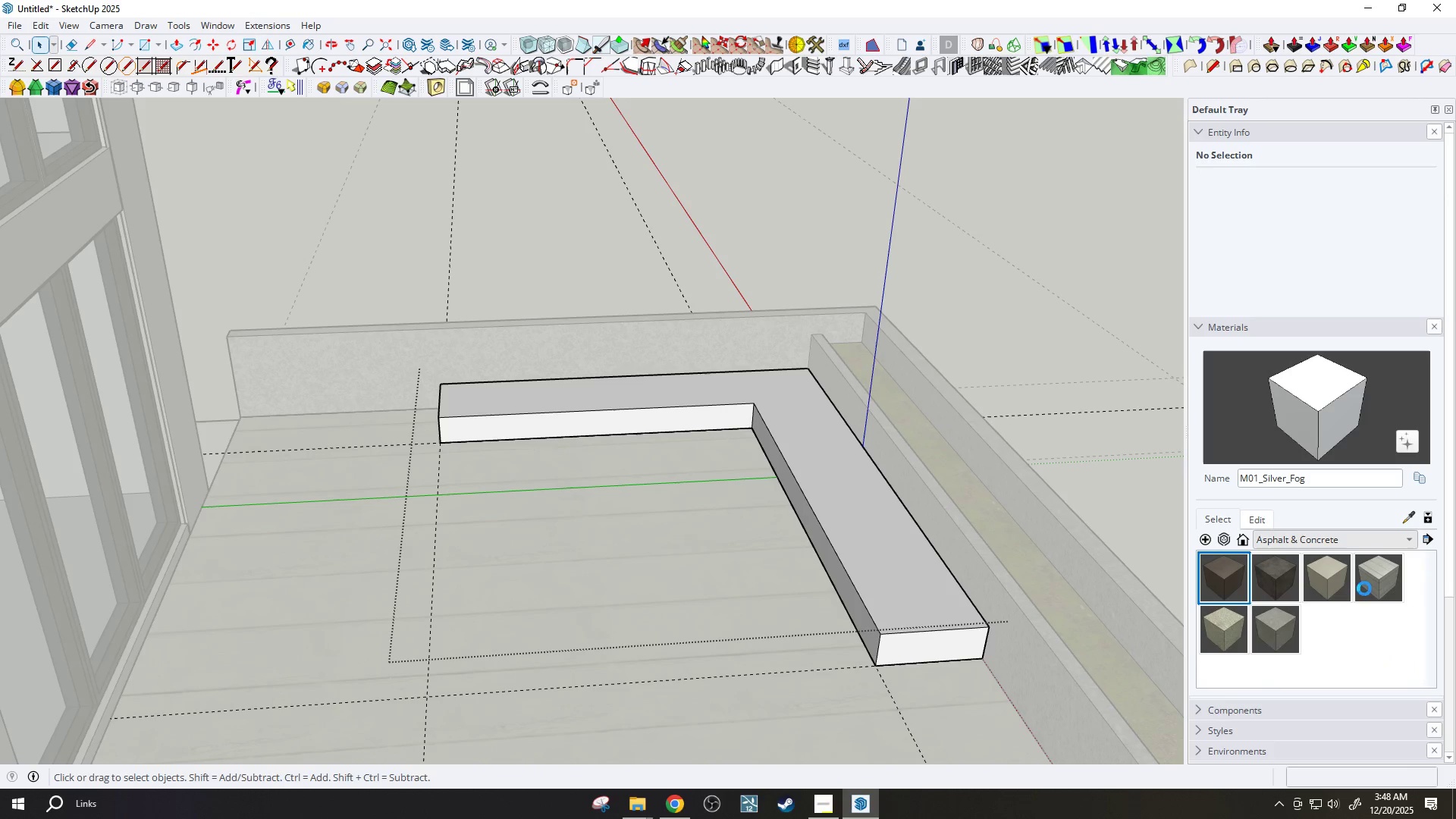 
mouse_move([1423, 566])
 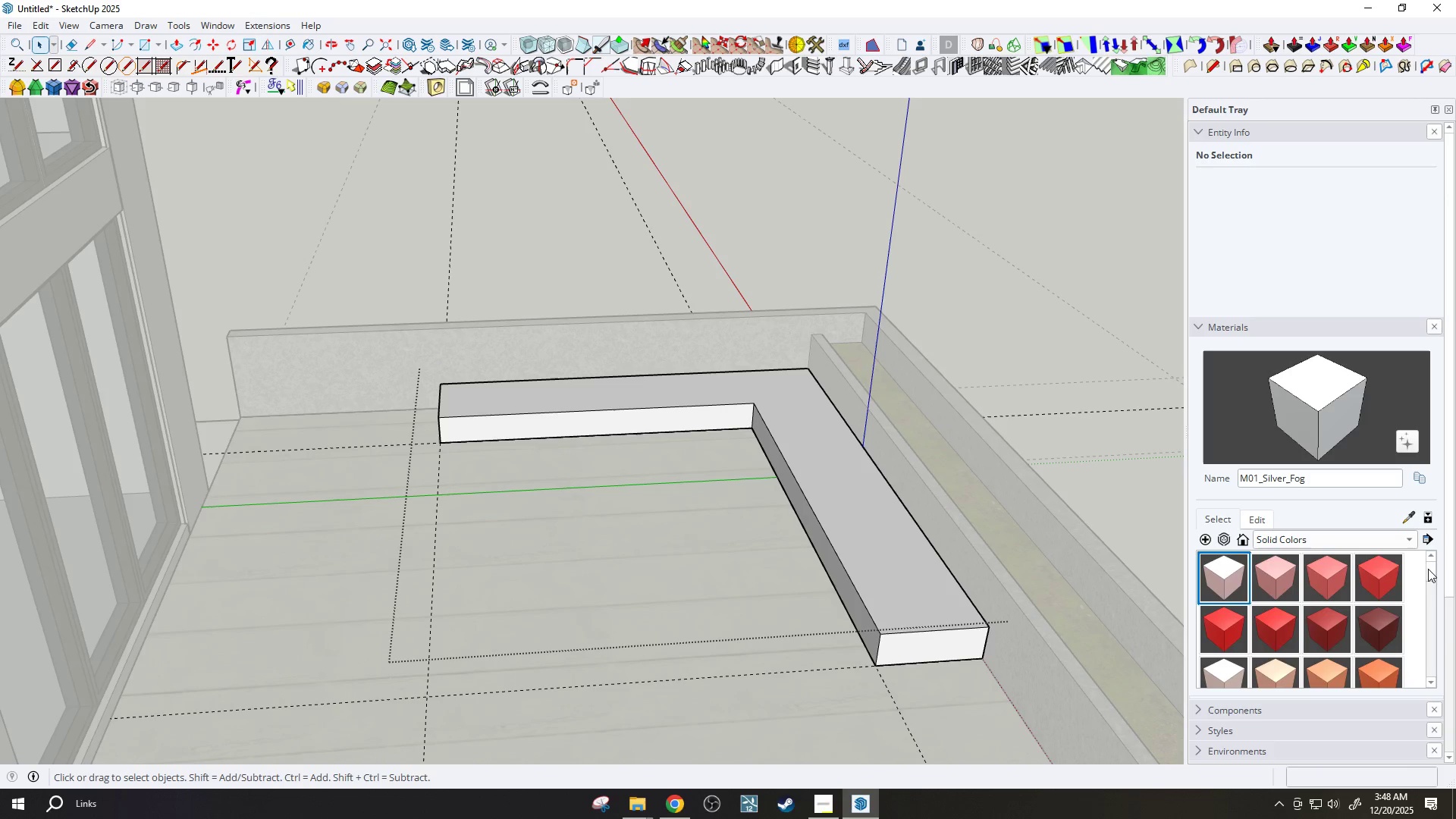 
left_click_drag(start_coordinate=[1428, 570], to_coordinate=[1422, 658])
 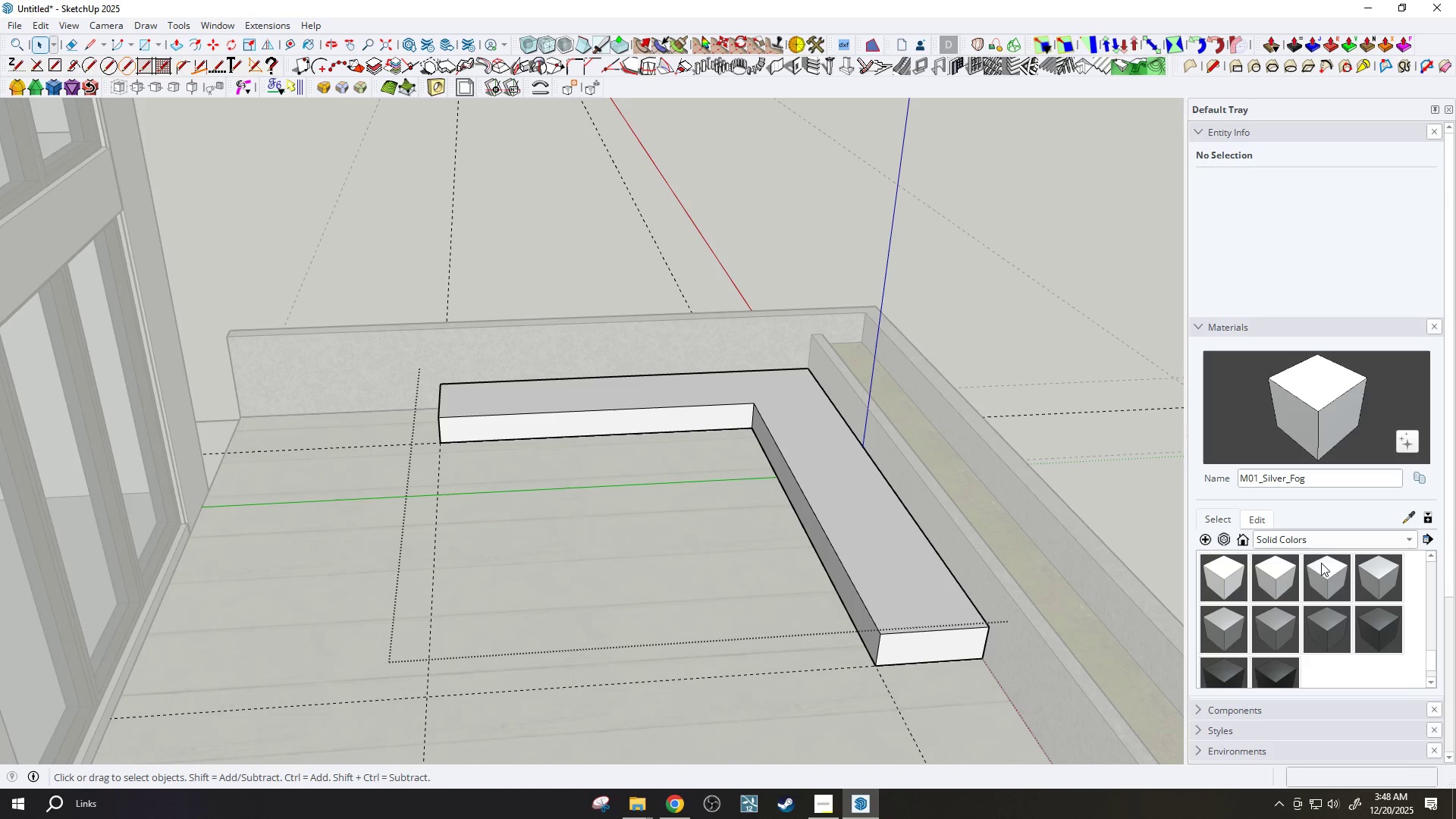 
left_click([1294, 573])
 